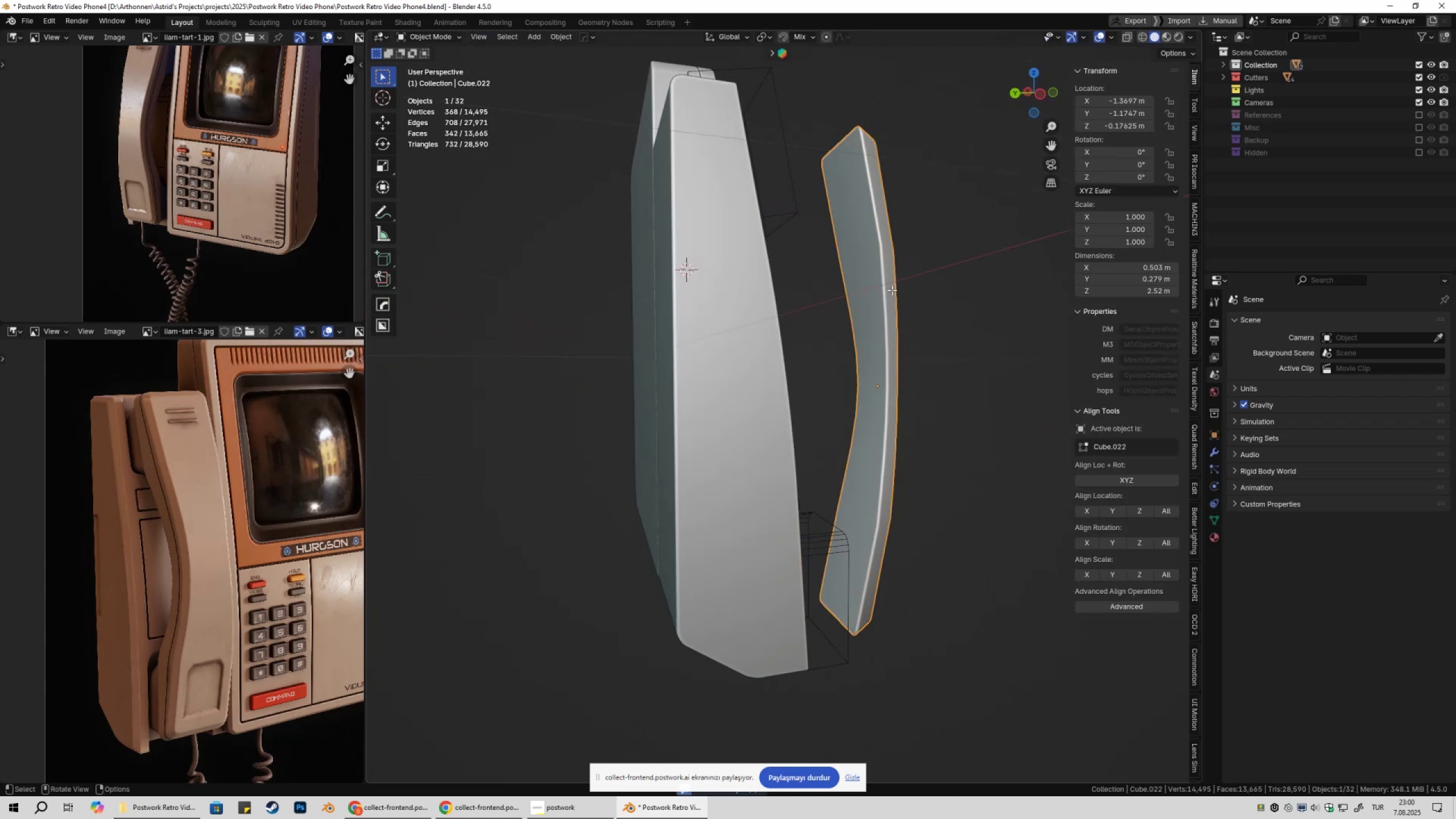 
key(Tab)
 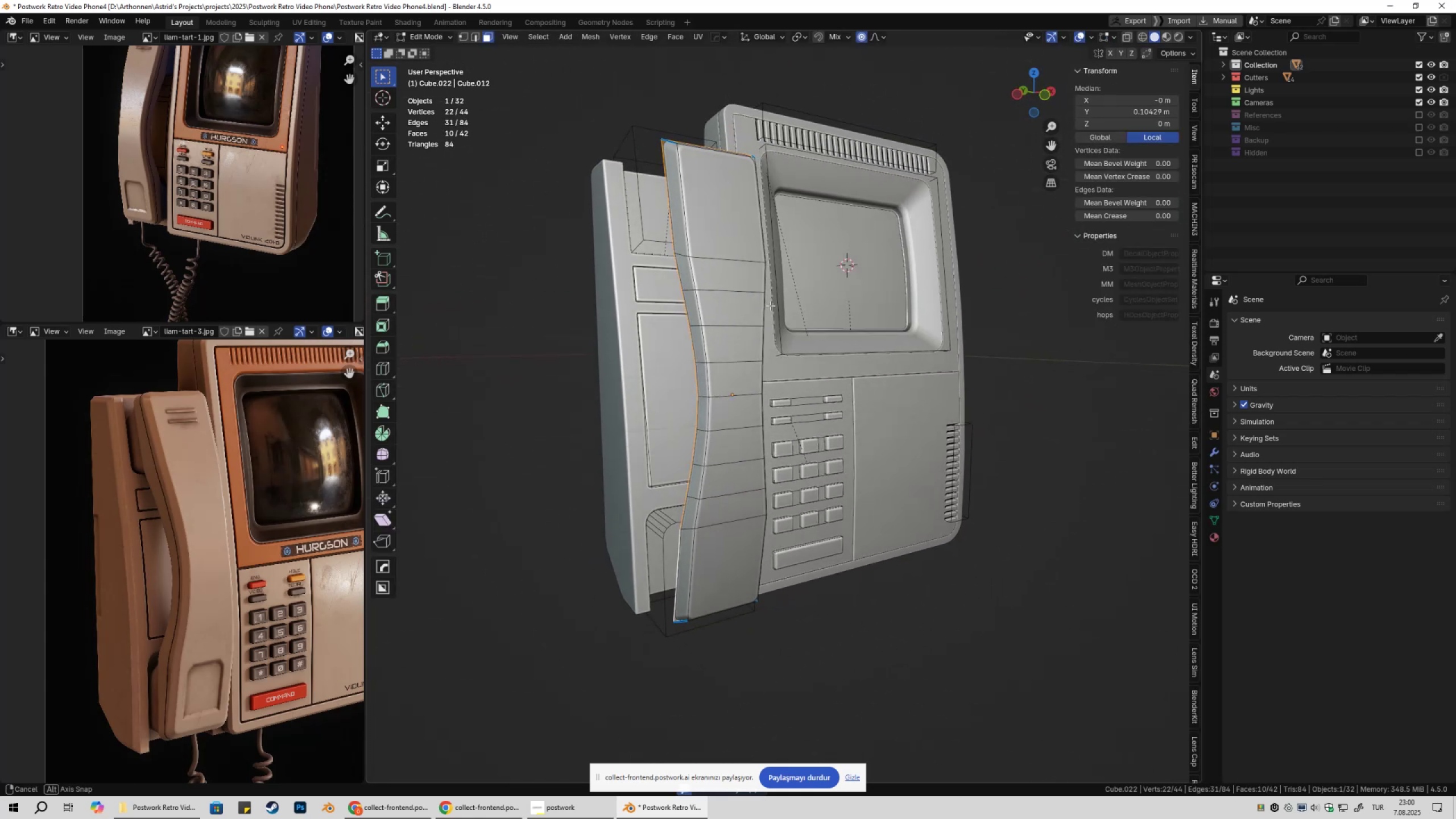 
key(2)
 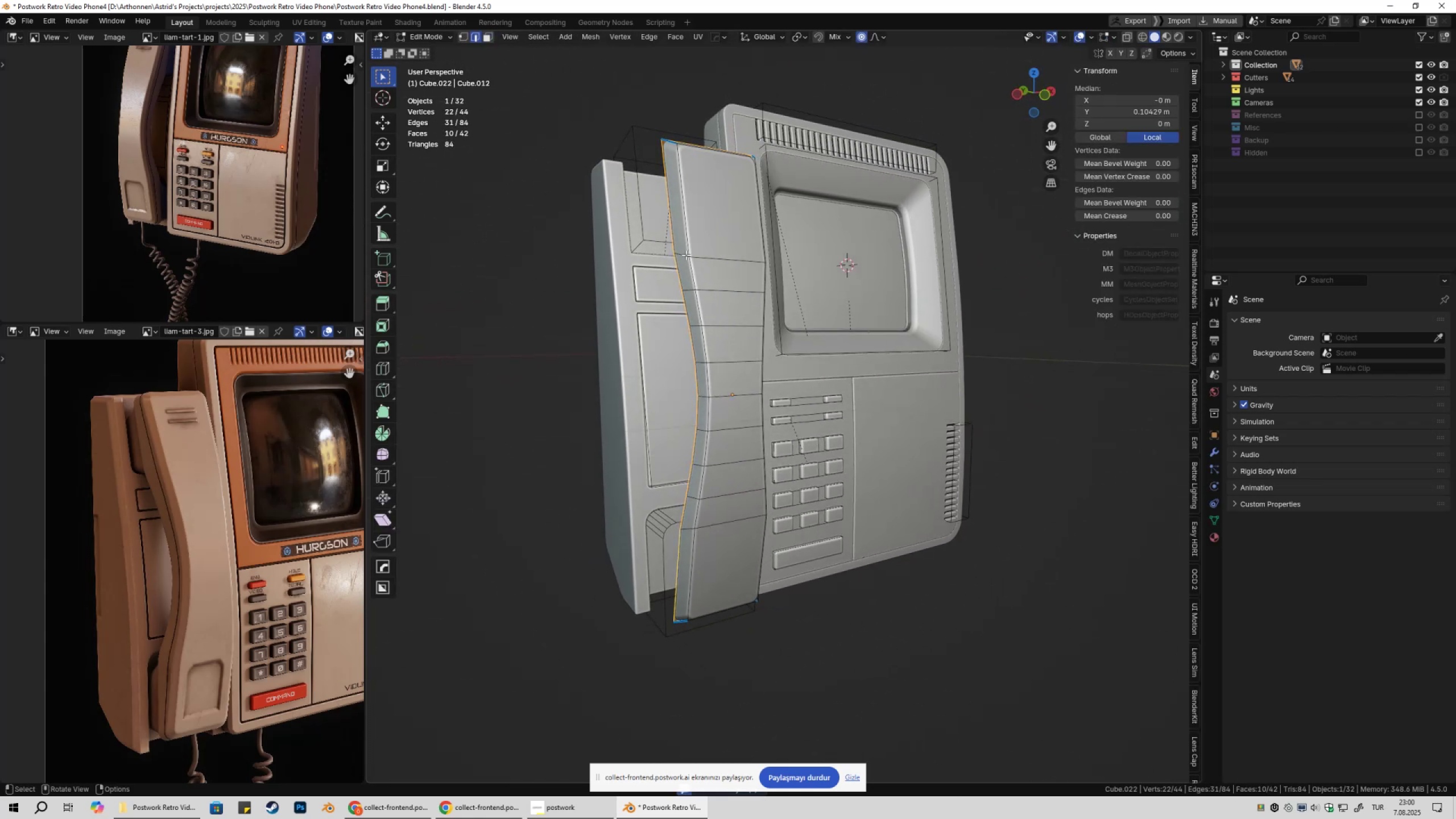 
left_click([686, 255])
 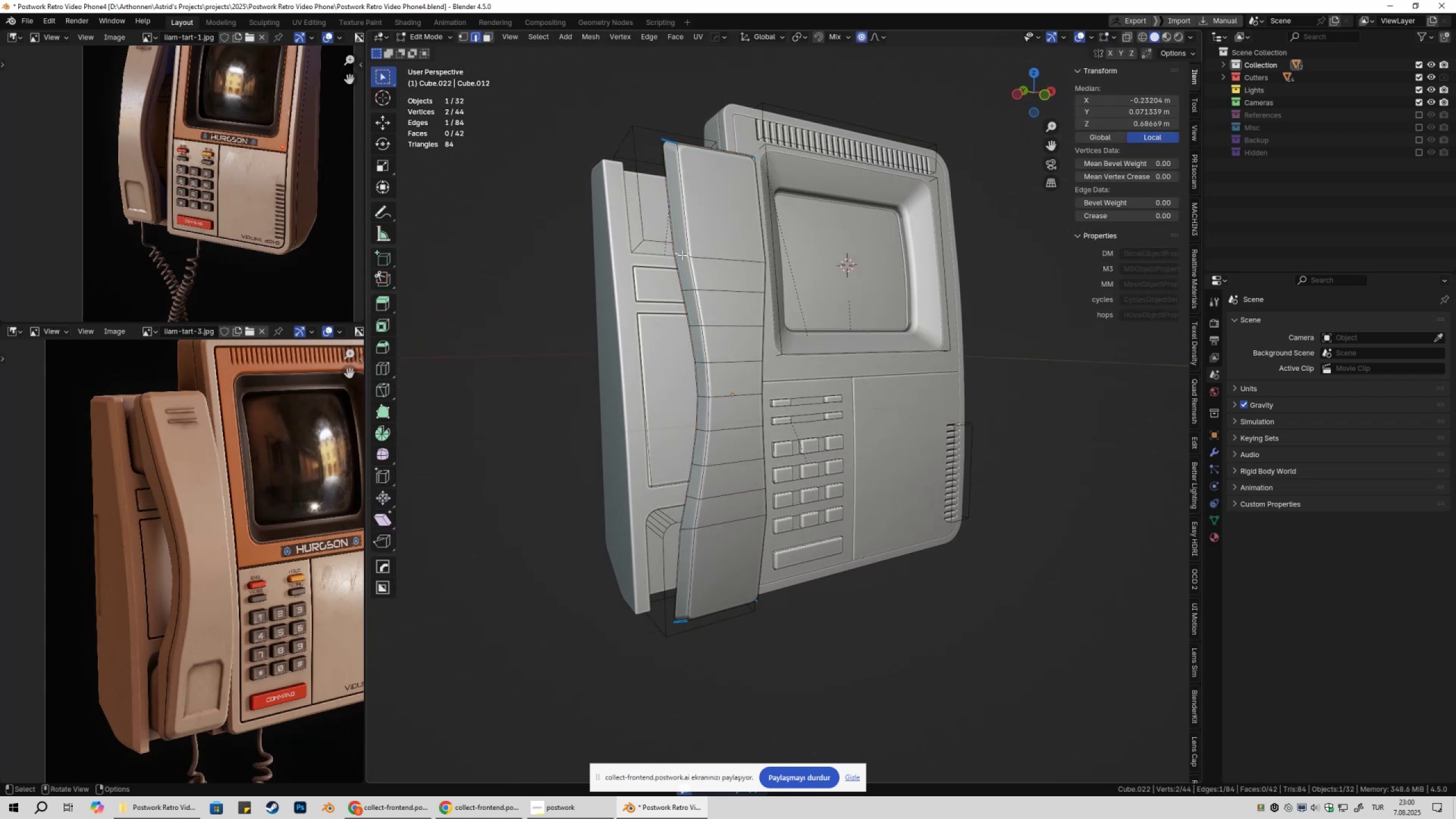 
hold_key(key=AltLeft, duration=0.47)
double_click([681, 254])
 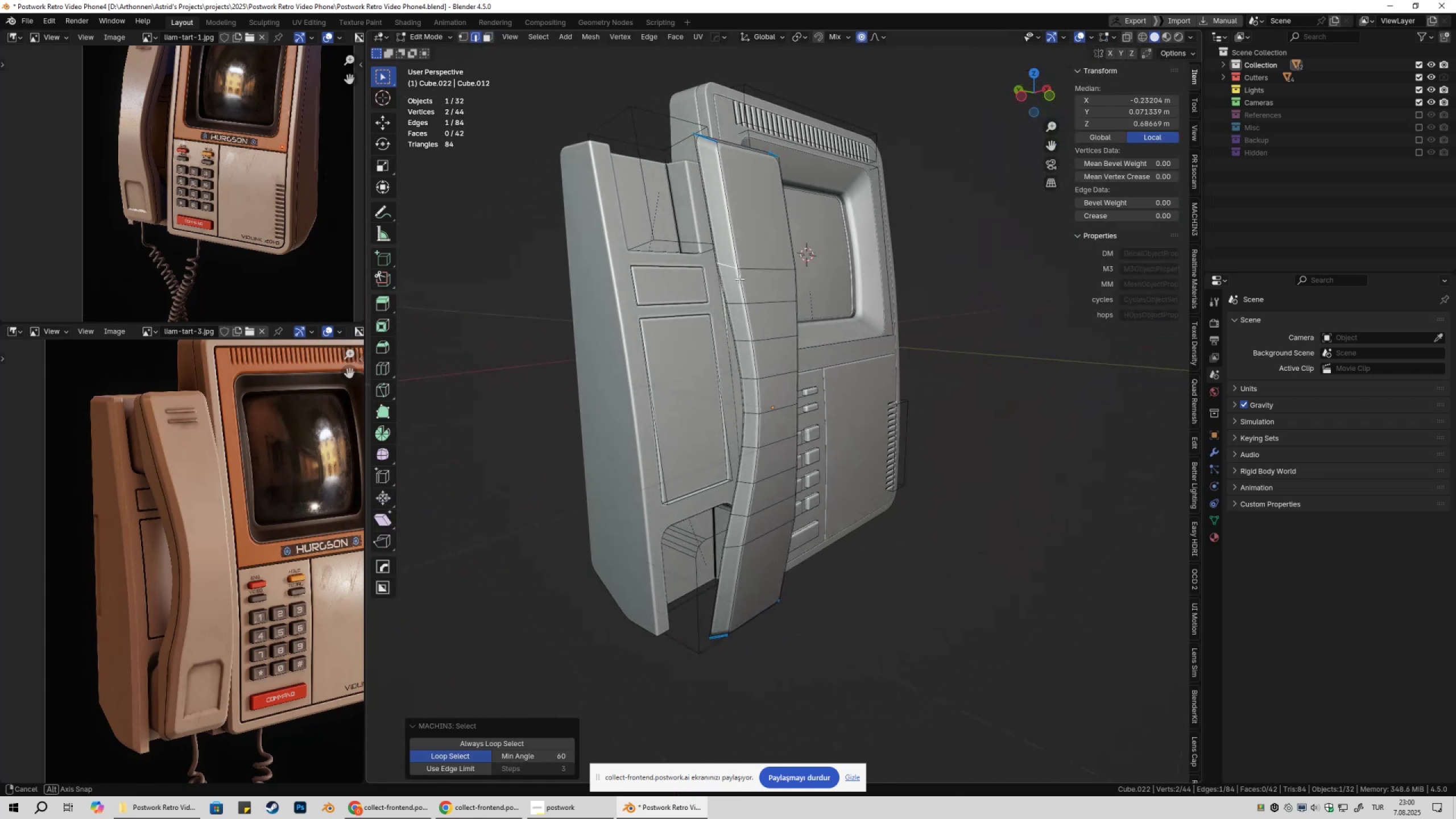 
hold_key(key=ShiftLeft, duration=0.59)
left_click([708, 268])
 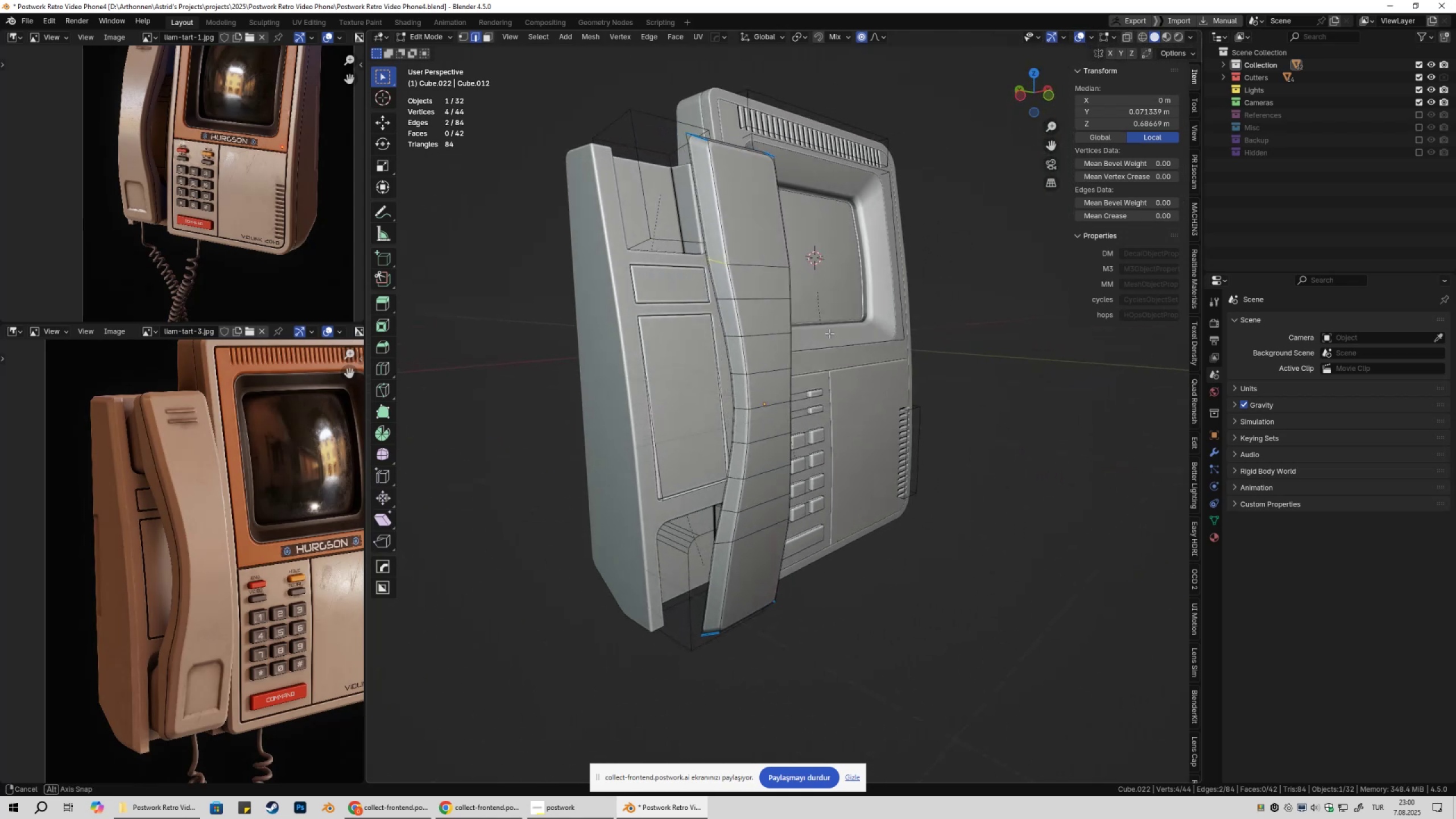 
hold_key(key=ShiftLeft, duration=0.37)
left_click([759, 266])
 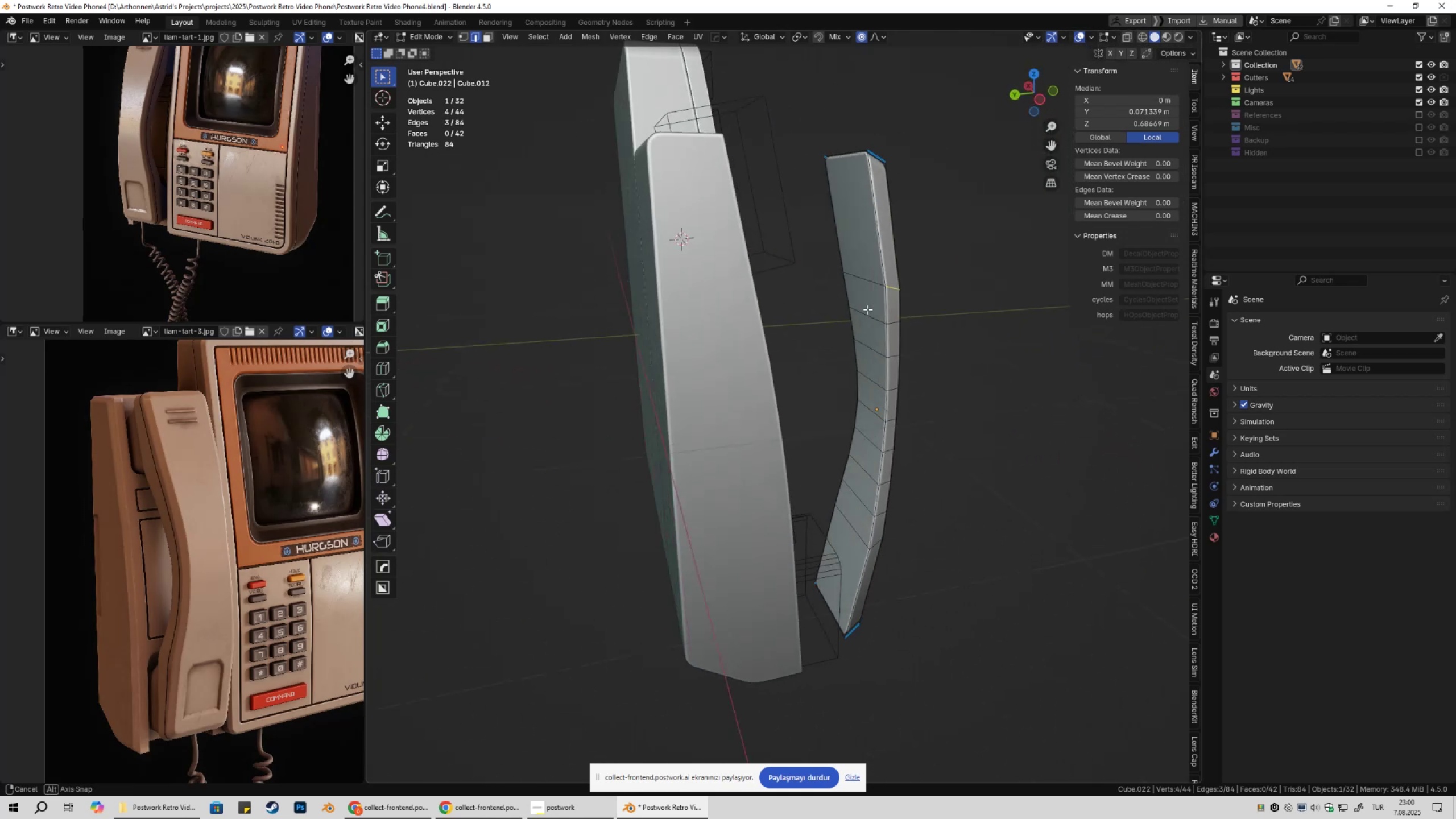 
hold_key(key=ShiftLeft, duration=0.37)
left_click([871, 286])
 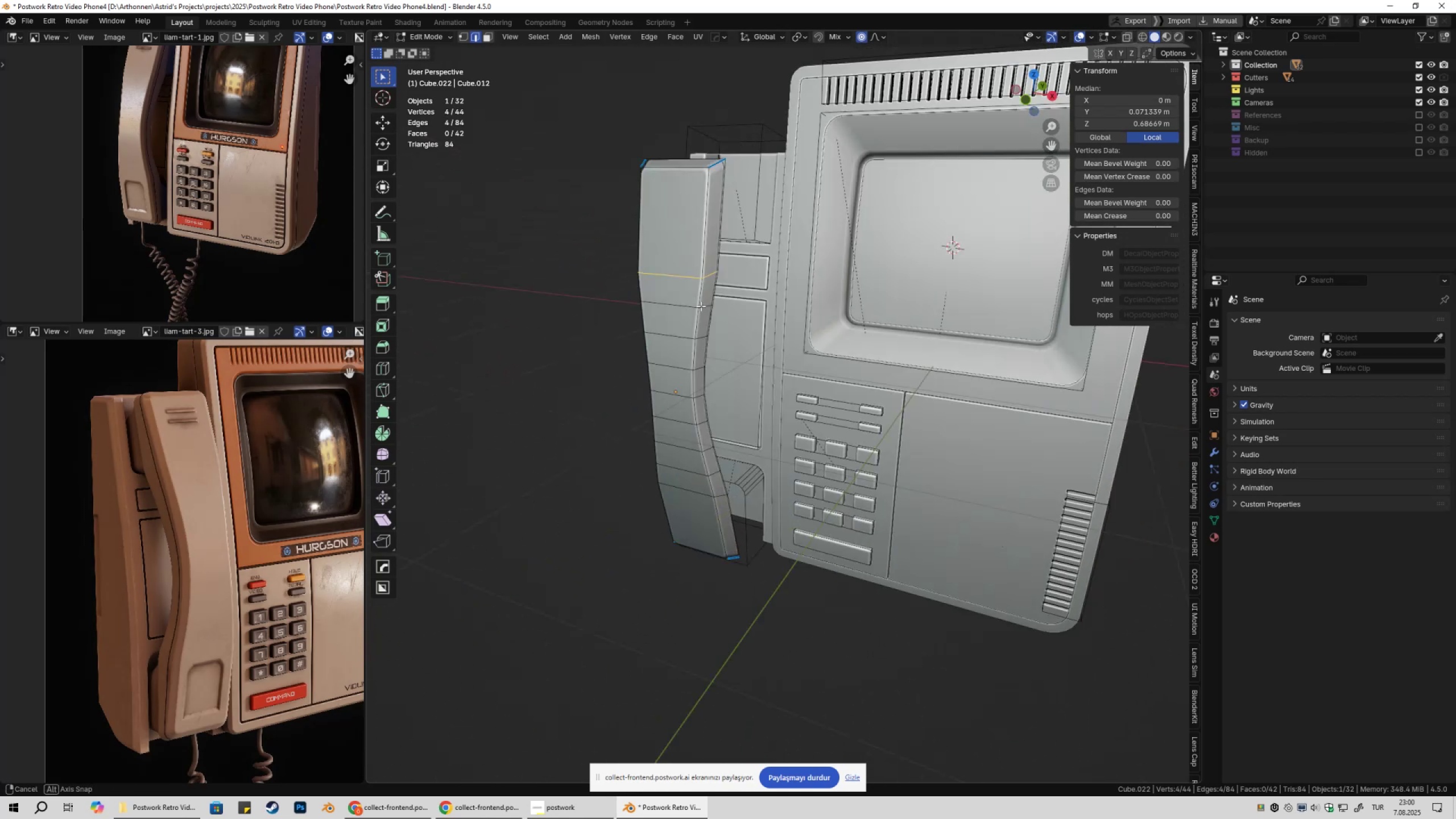 
hold_key(key=ShiftLeft, duration=0.58)
 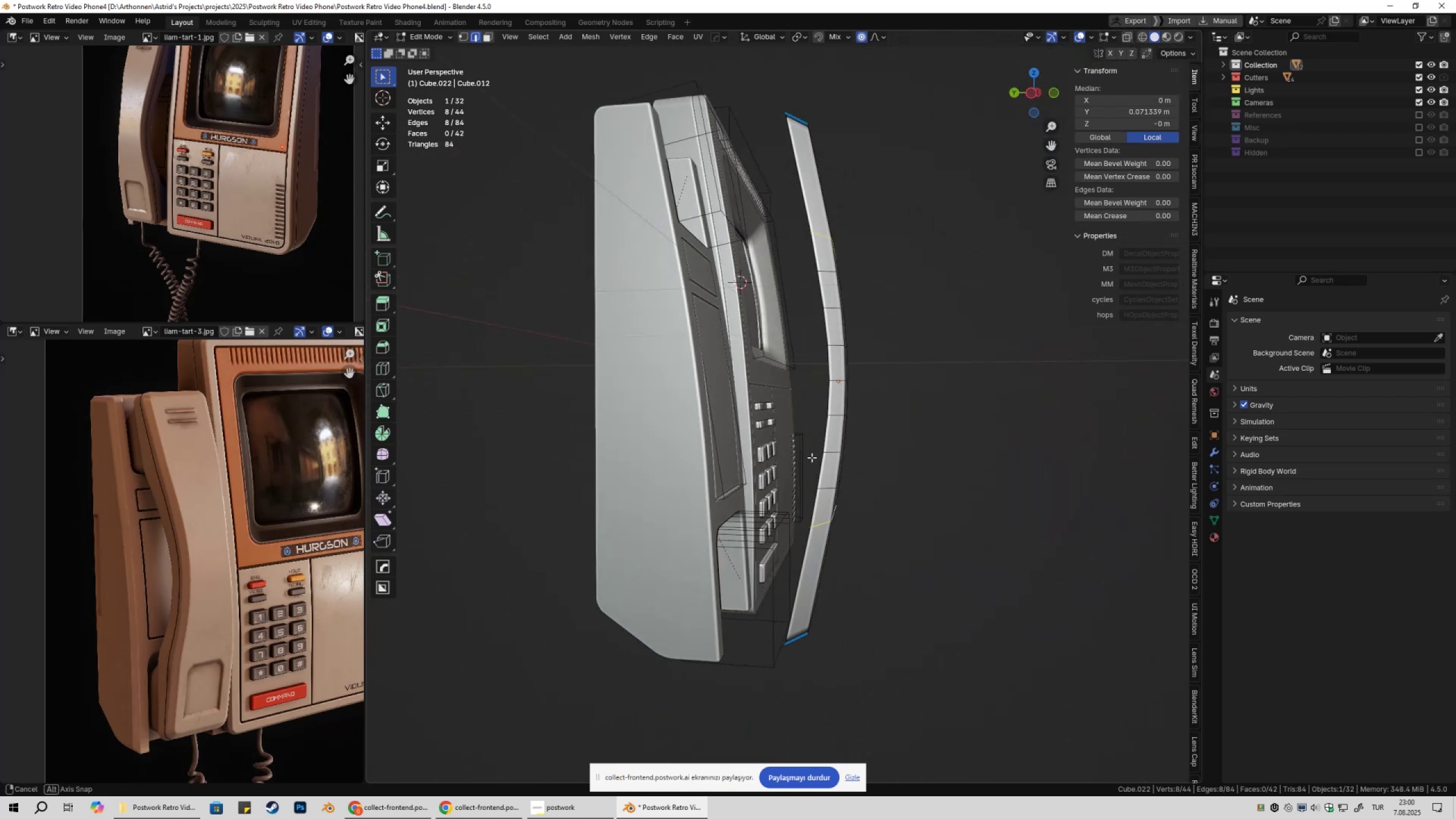 
hold_key(key=AltLeft, duration=0.43)
 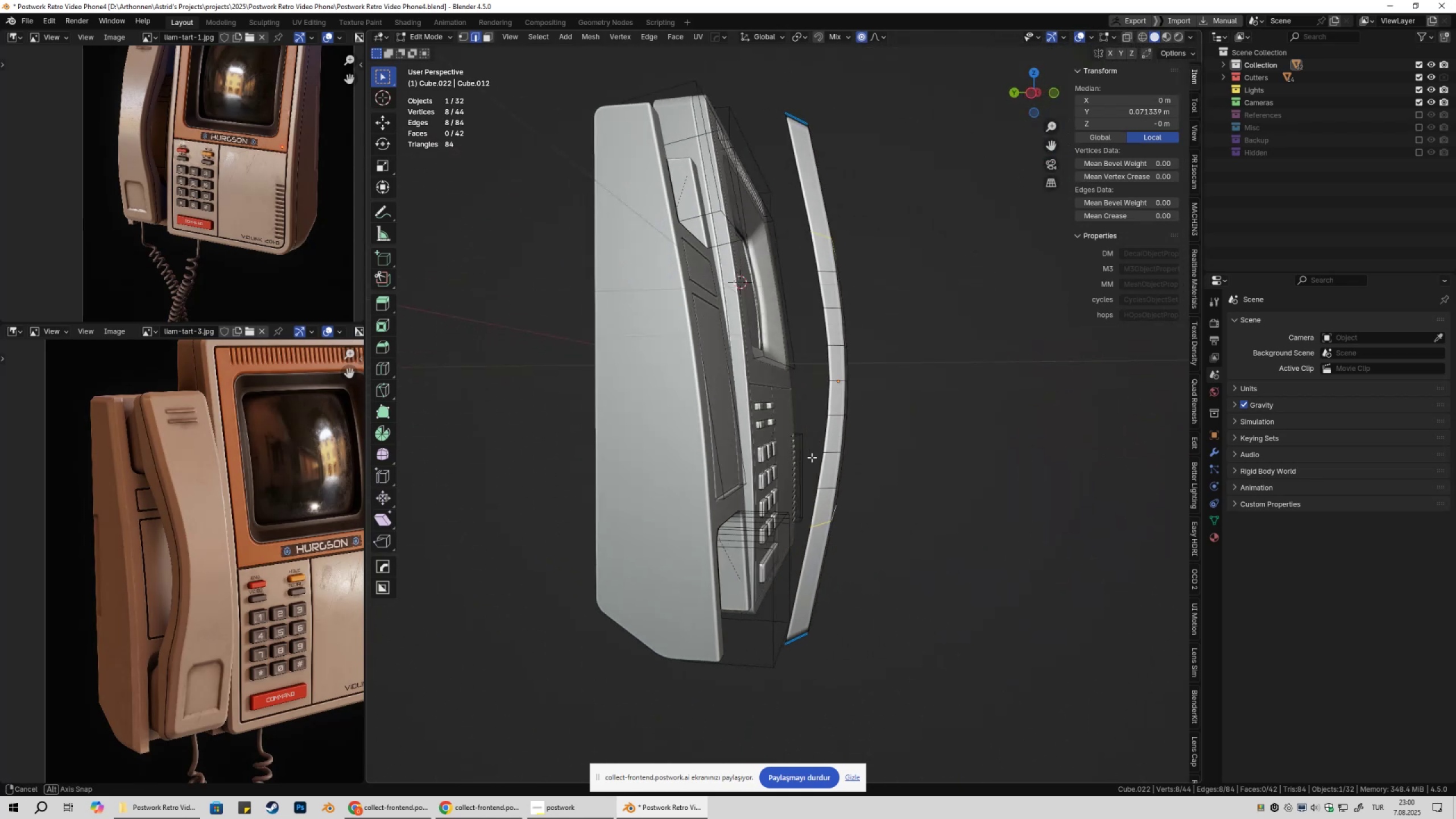 
key(Shift+ShiftLeft)
 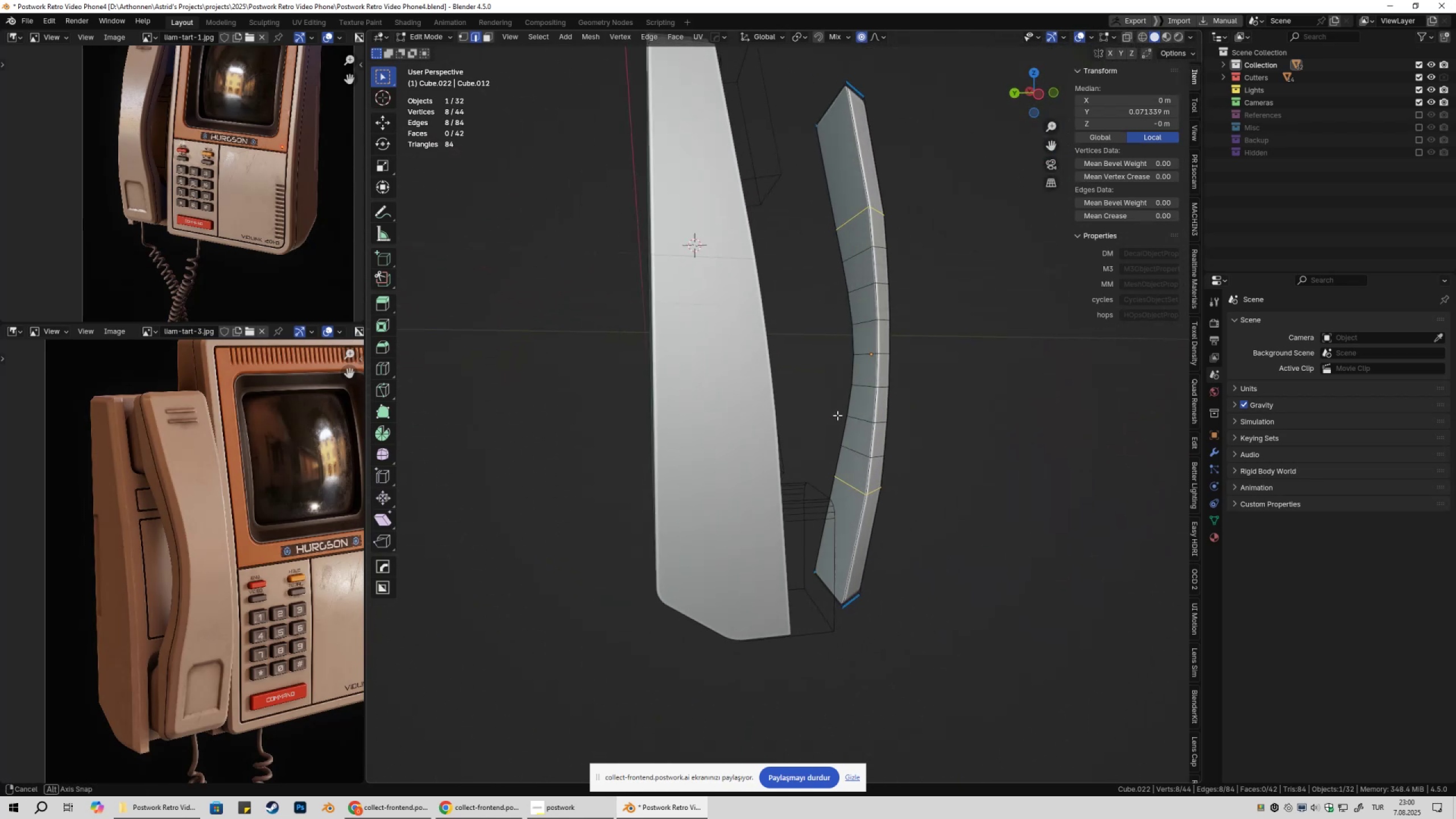 
key(Control+ControlLeft)
 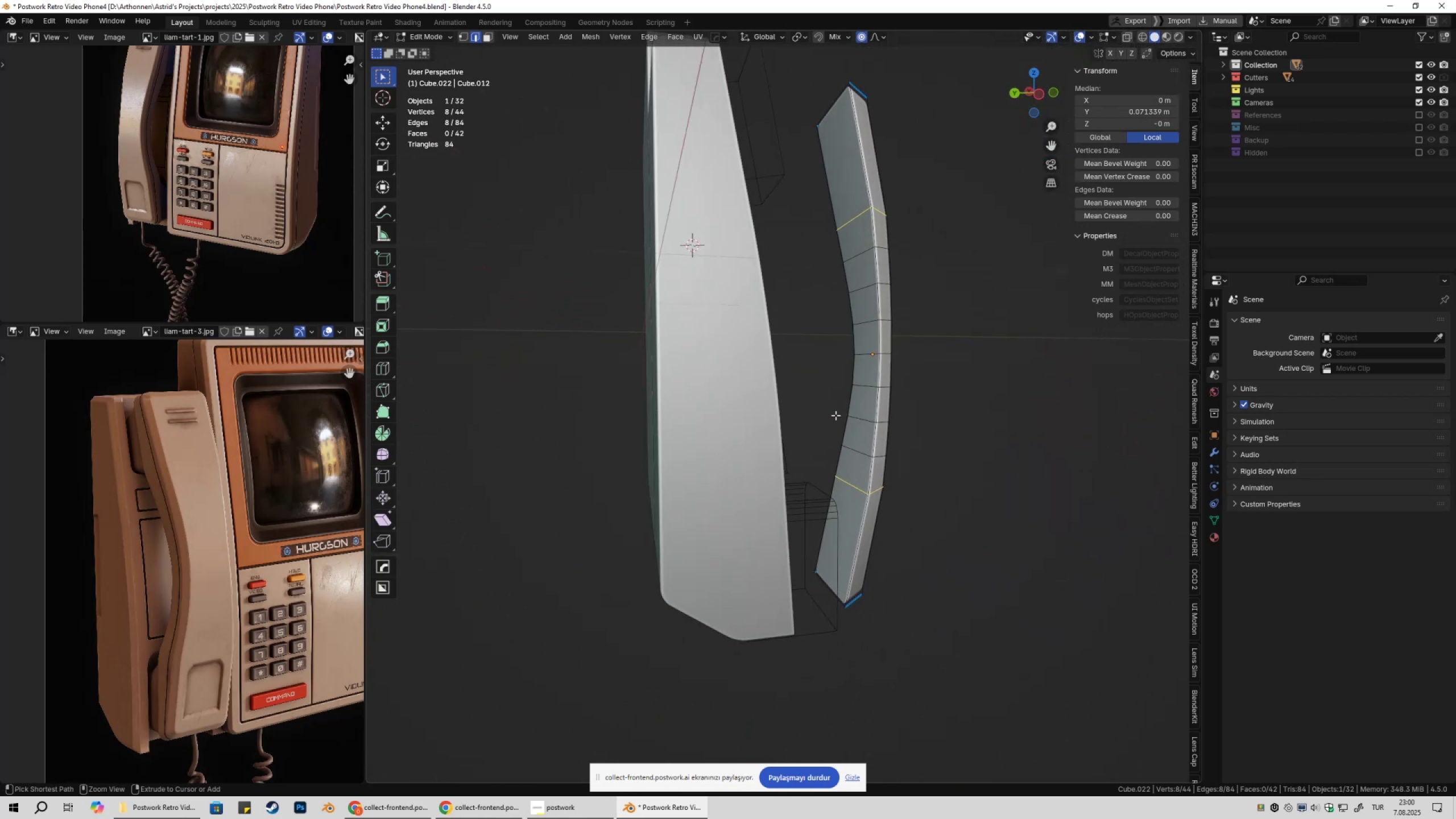 
key(Control+S)
 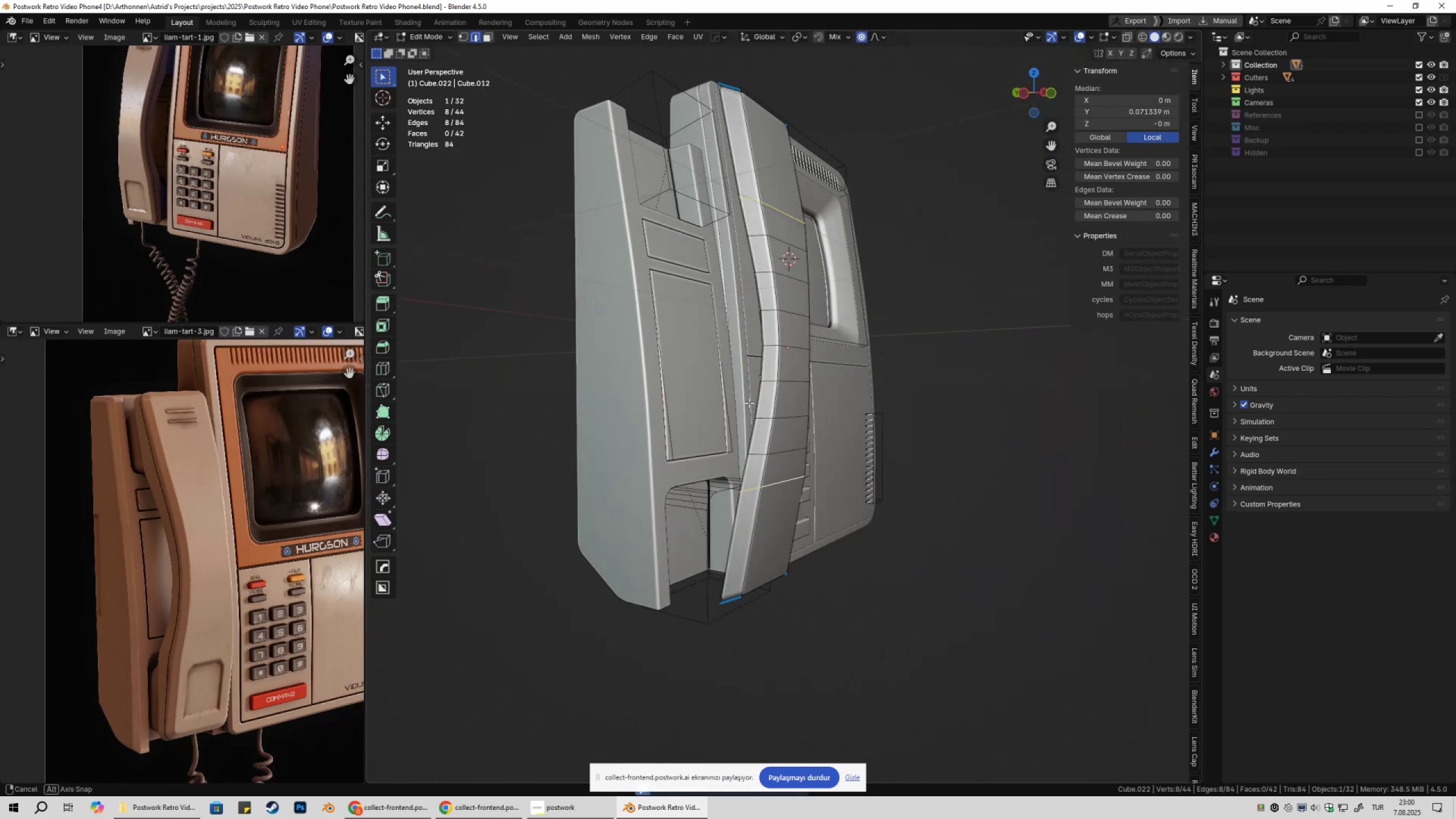 
scroll: coordinate [748, 402], scroll_direction: up, amount: 1.0
 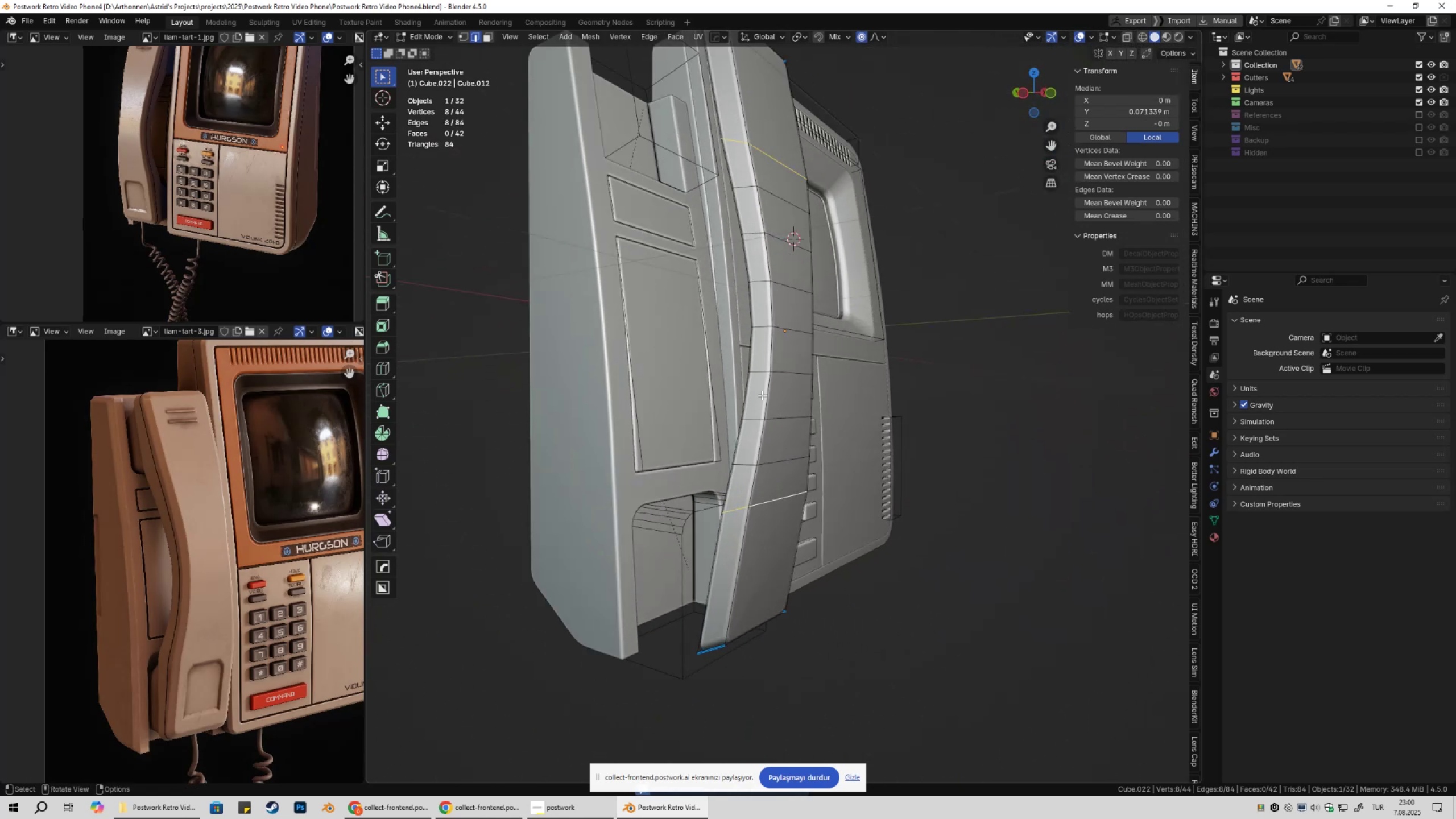 
key(Shift+ShiftLeft)
 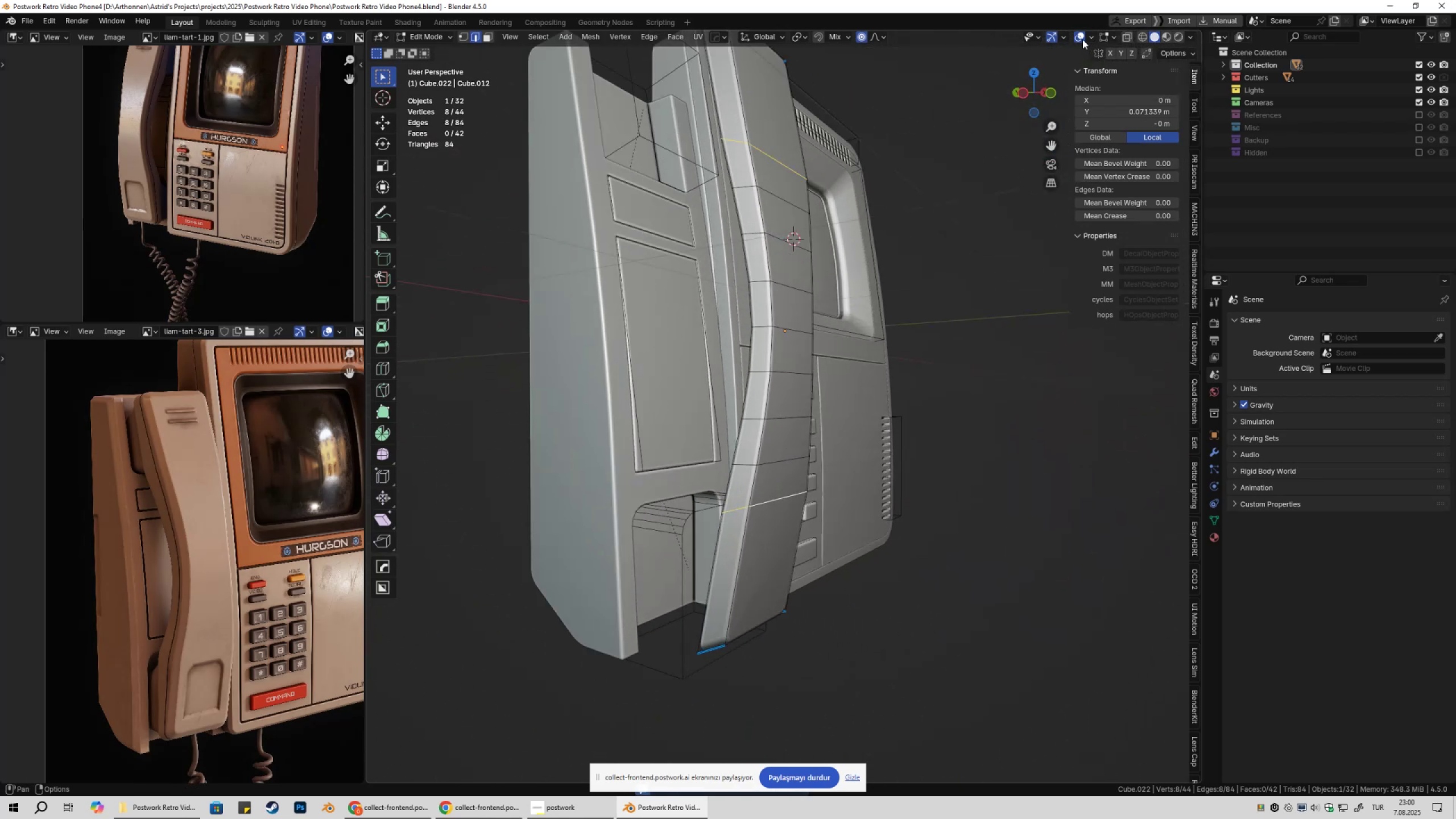 
left_click([1082, 39])
 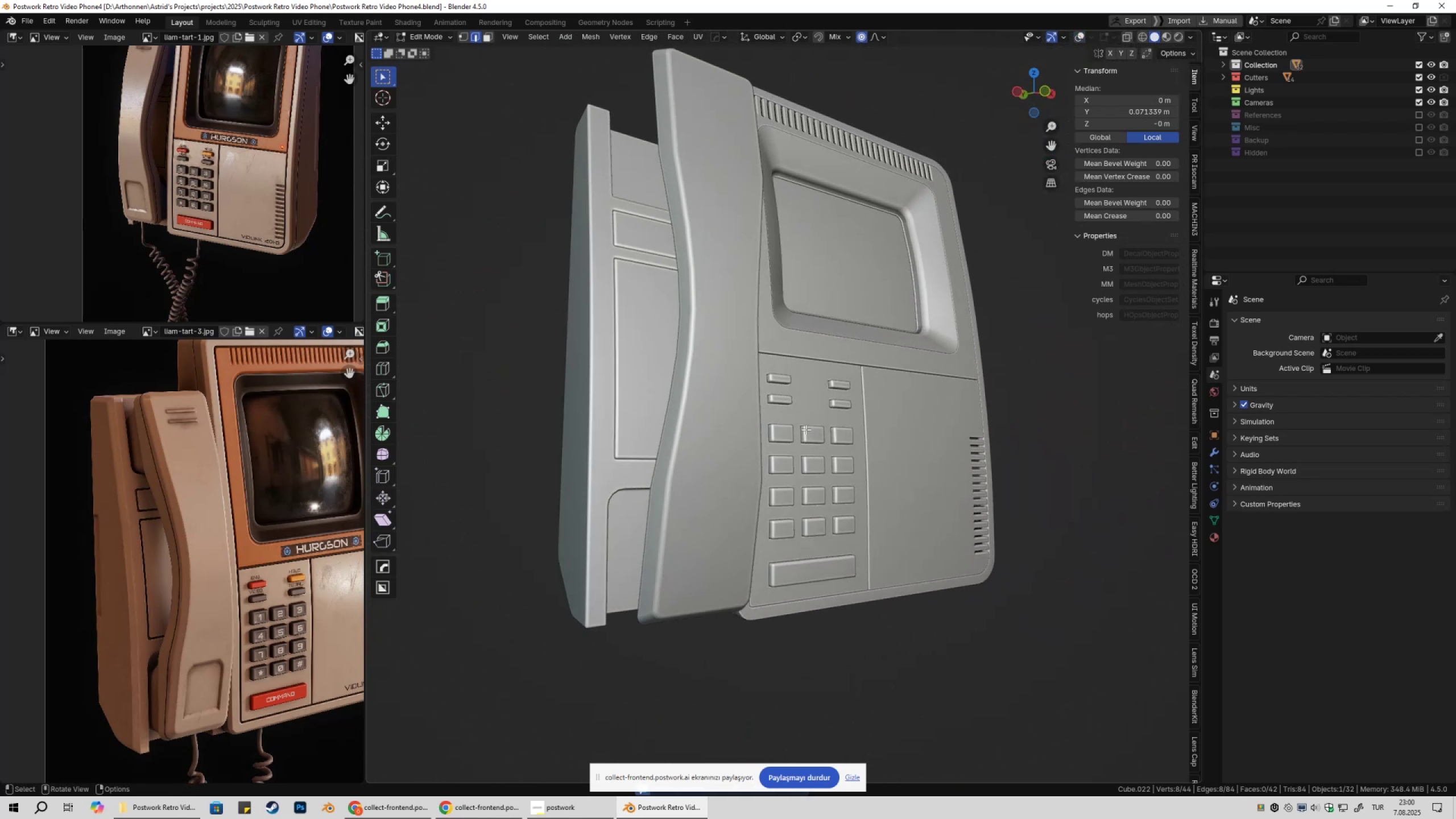 
right_click([806, 430])
 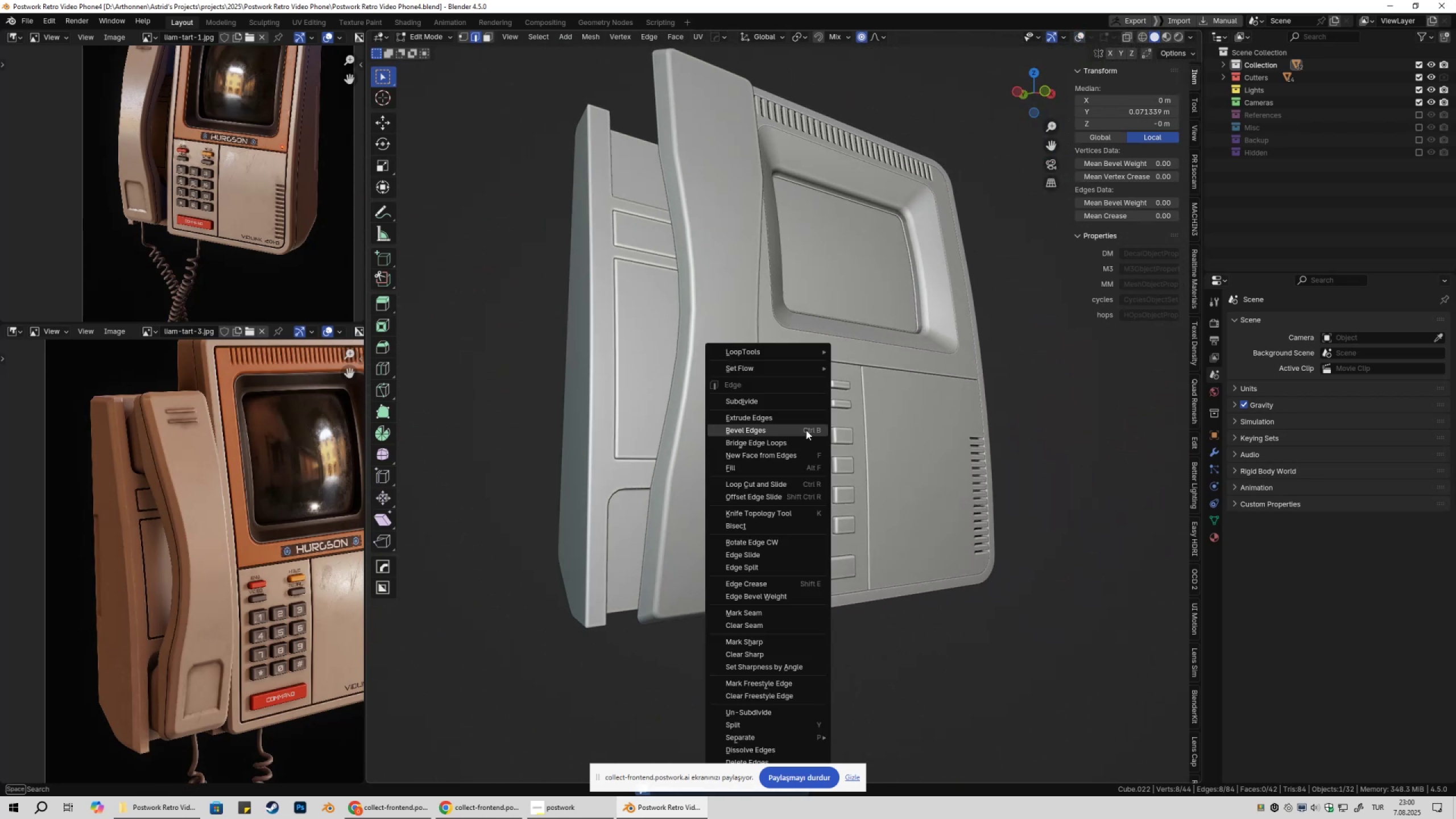 
left_click([806, 430])
 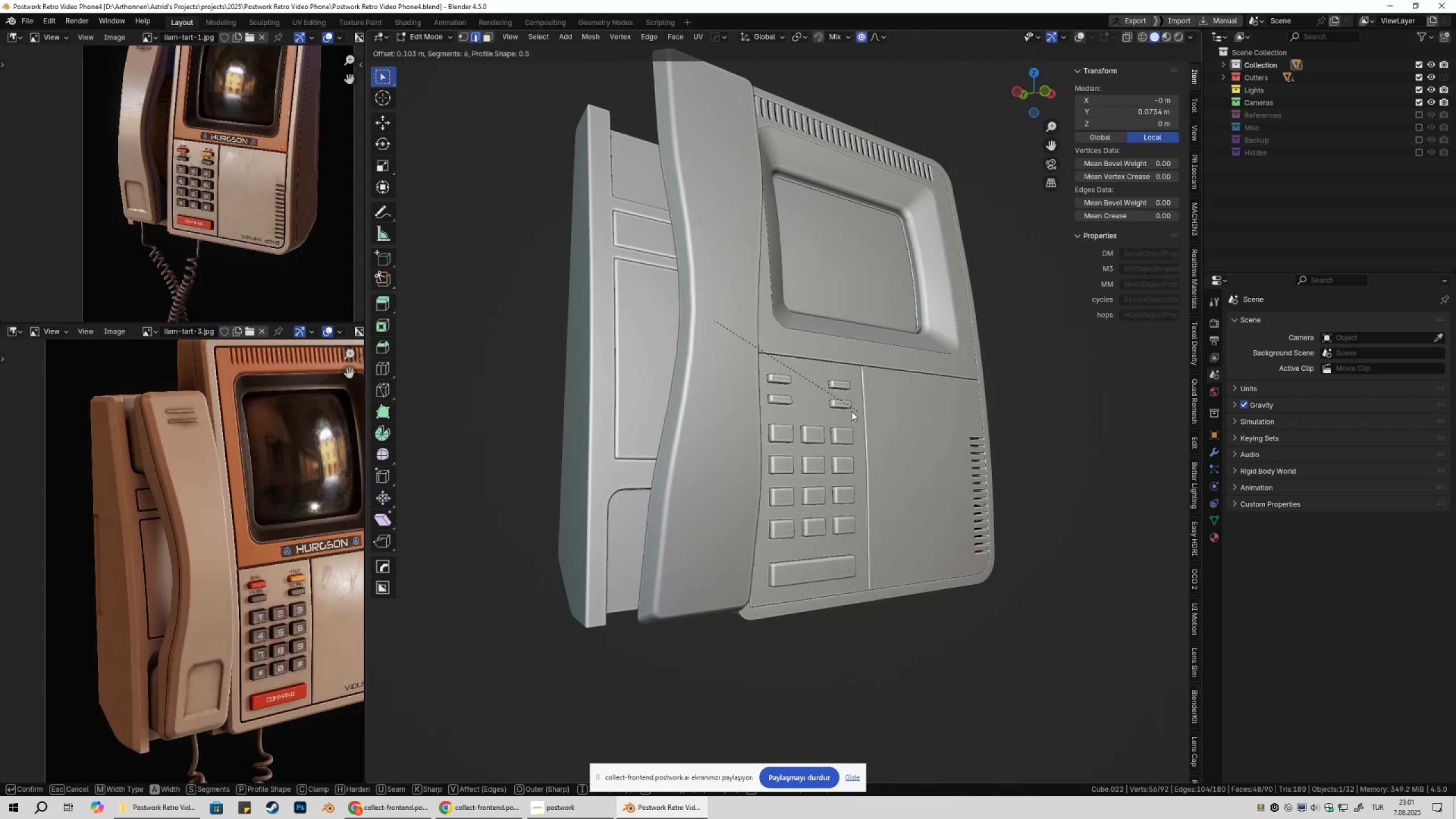 
key(Escape)
 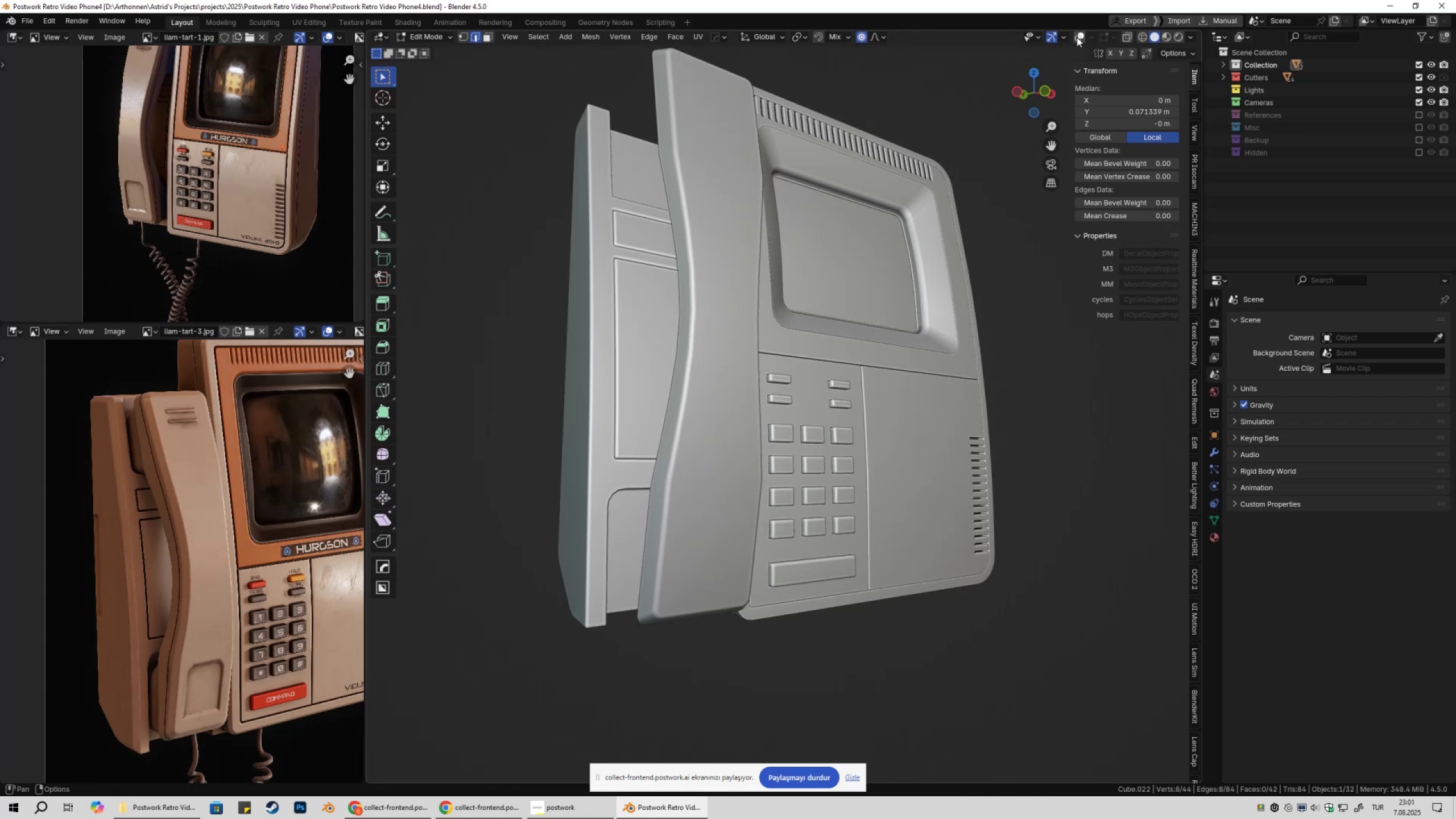 
left_click([1077, 36])
 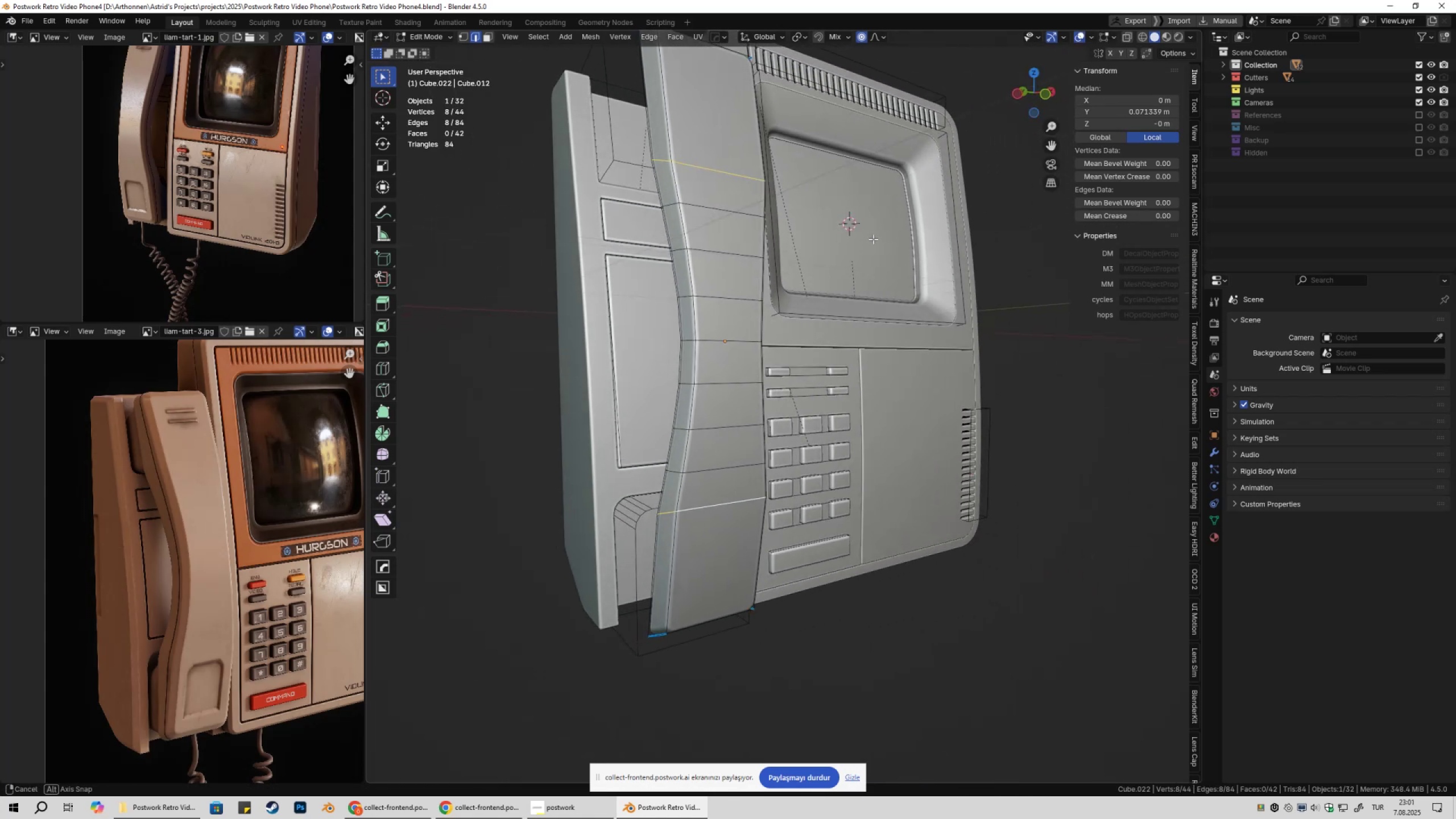 
key(Tab)
 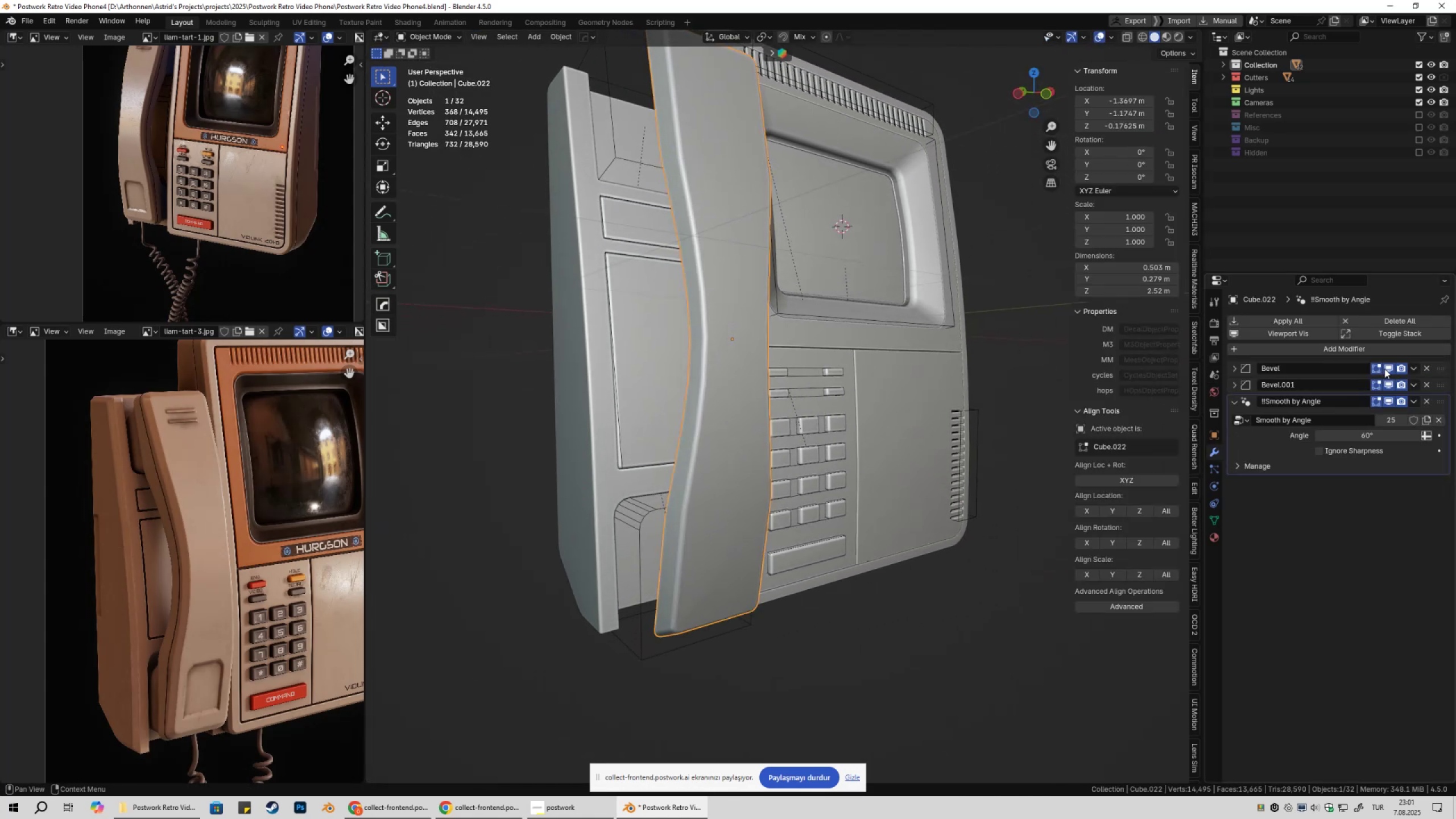 
double_click([1387, 369])
 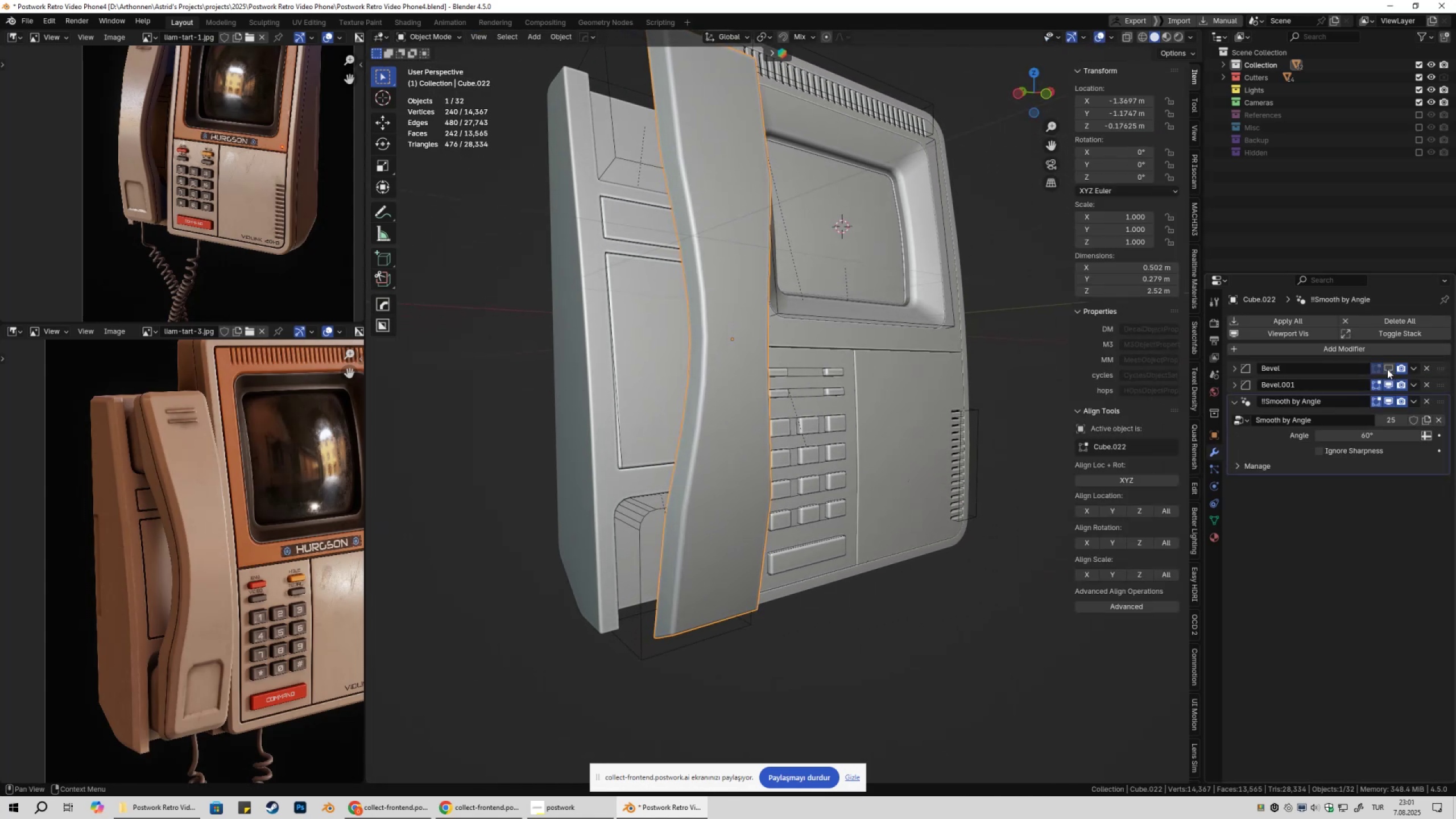 
triple_click([1387, 369])
 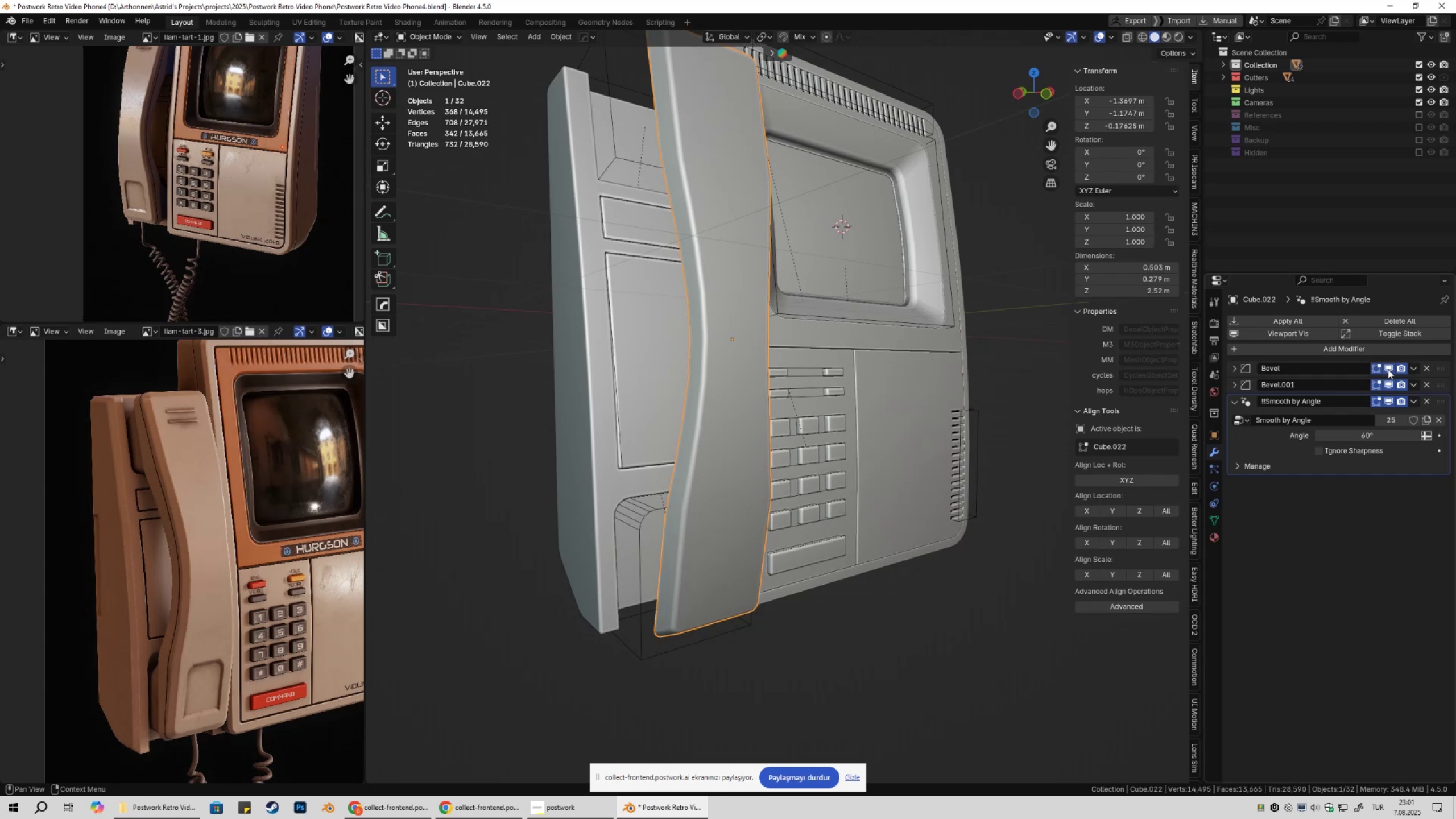 
triple_click([1388, 369])
 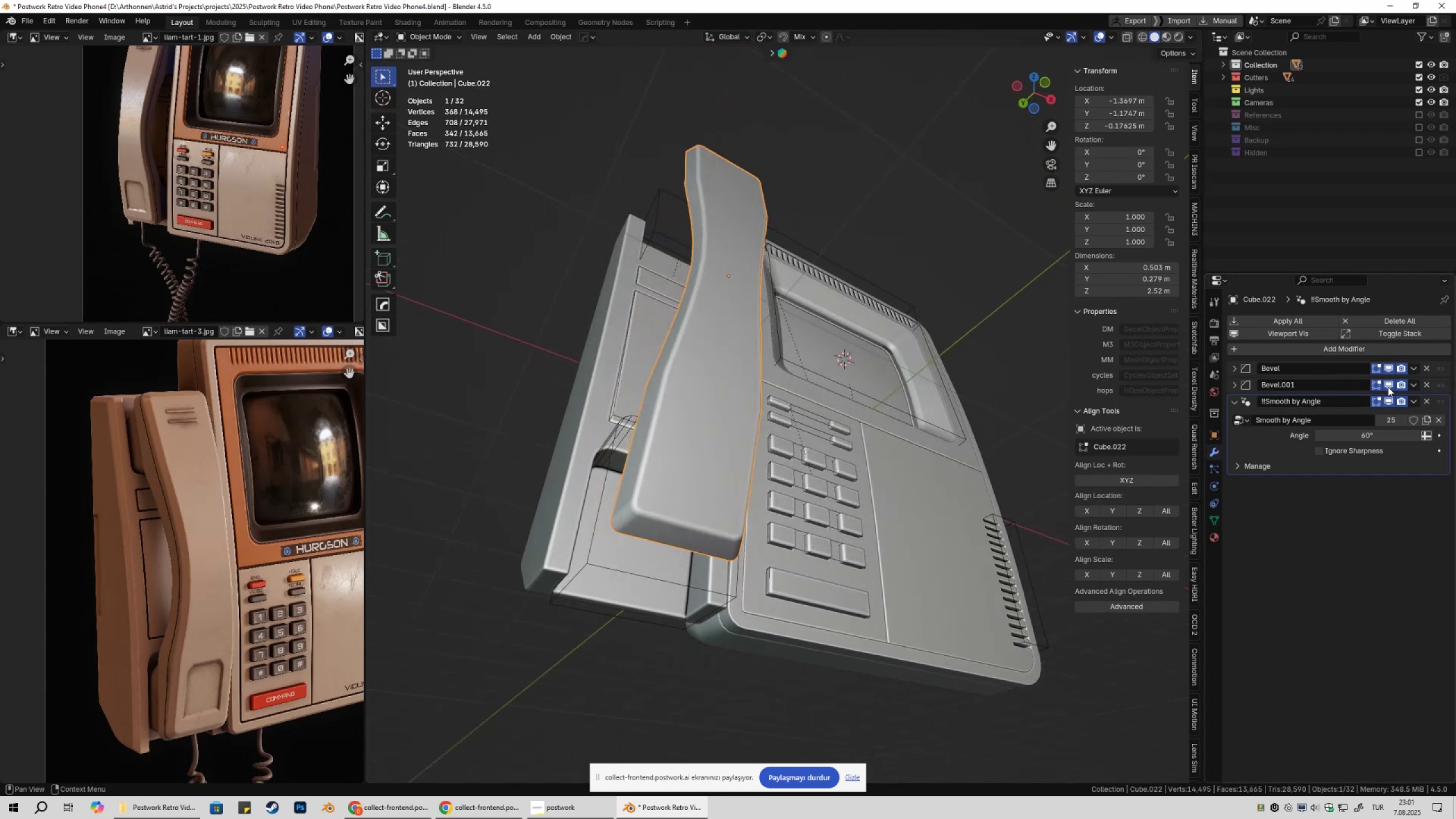 
double_click([1387, 386])
 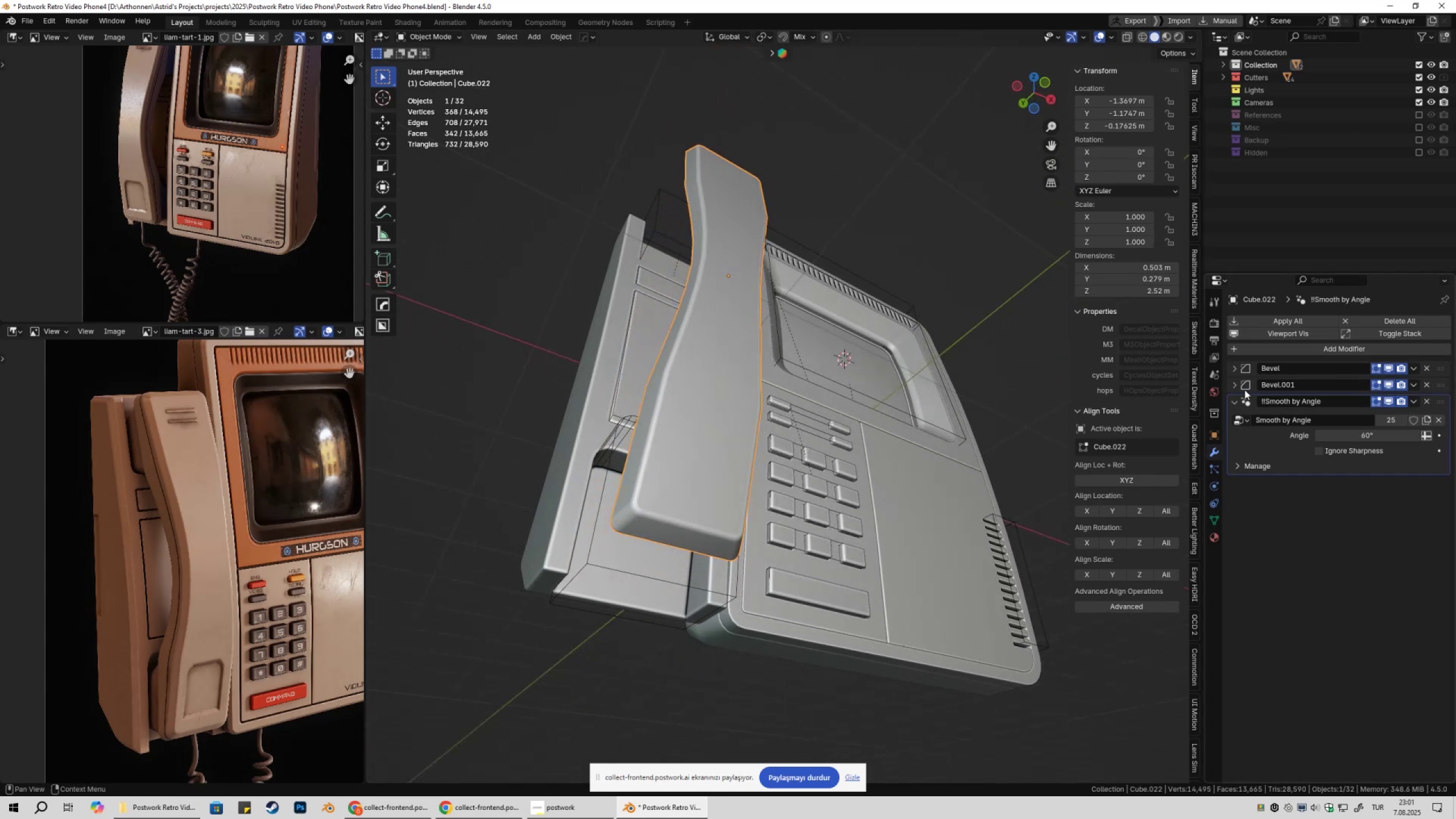 
left_click([1230, 385])
 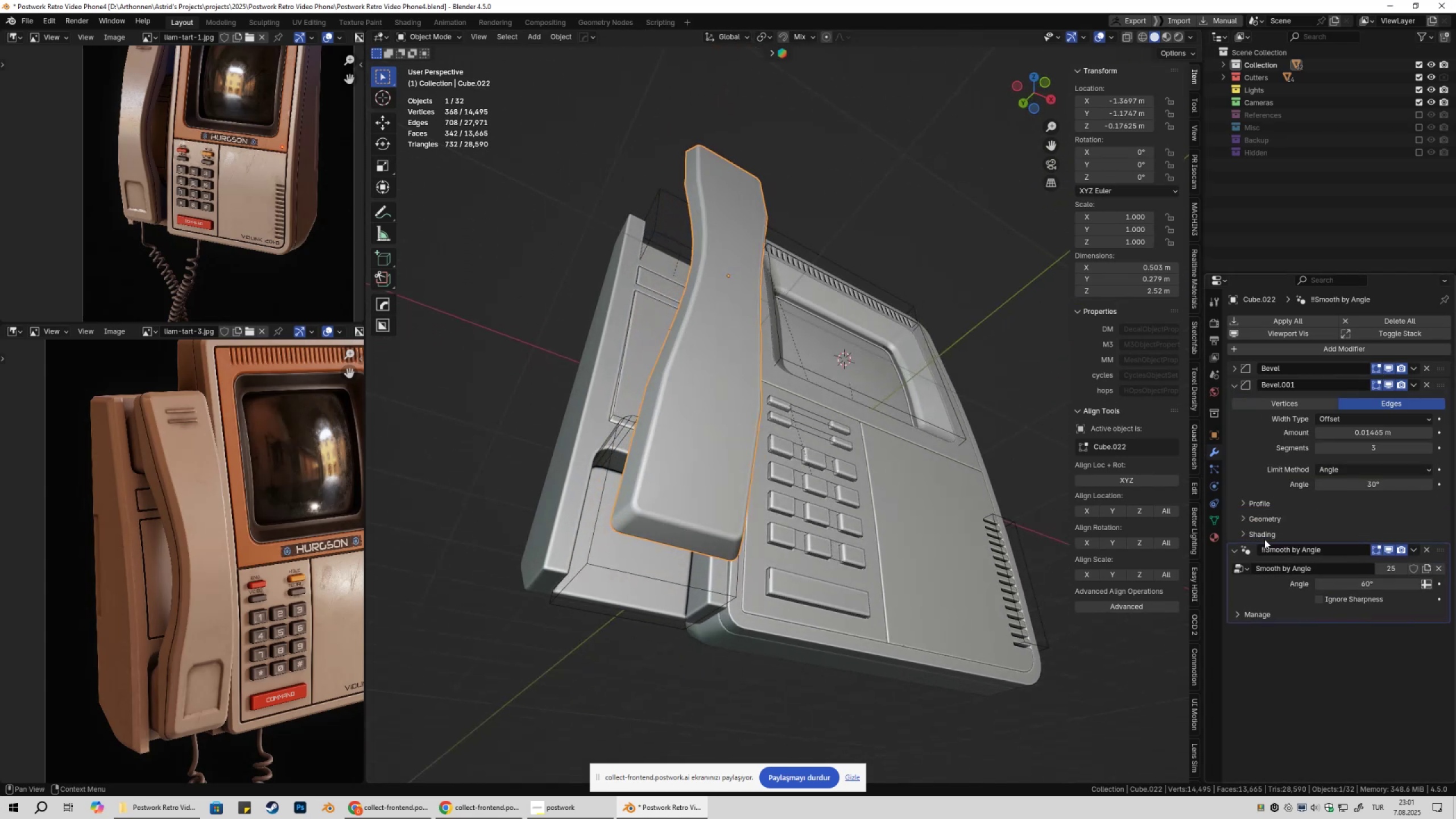 
left_click([1264, 539])
 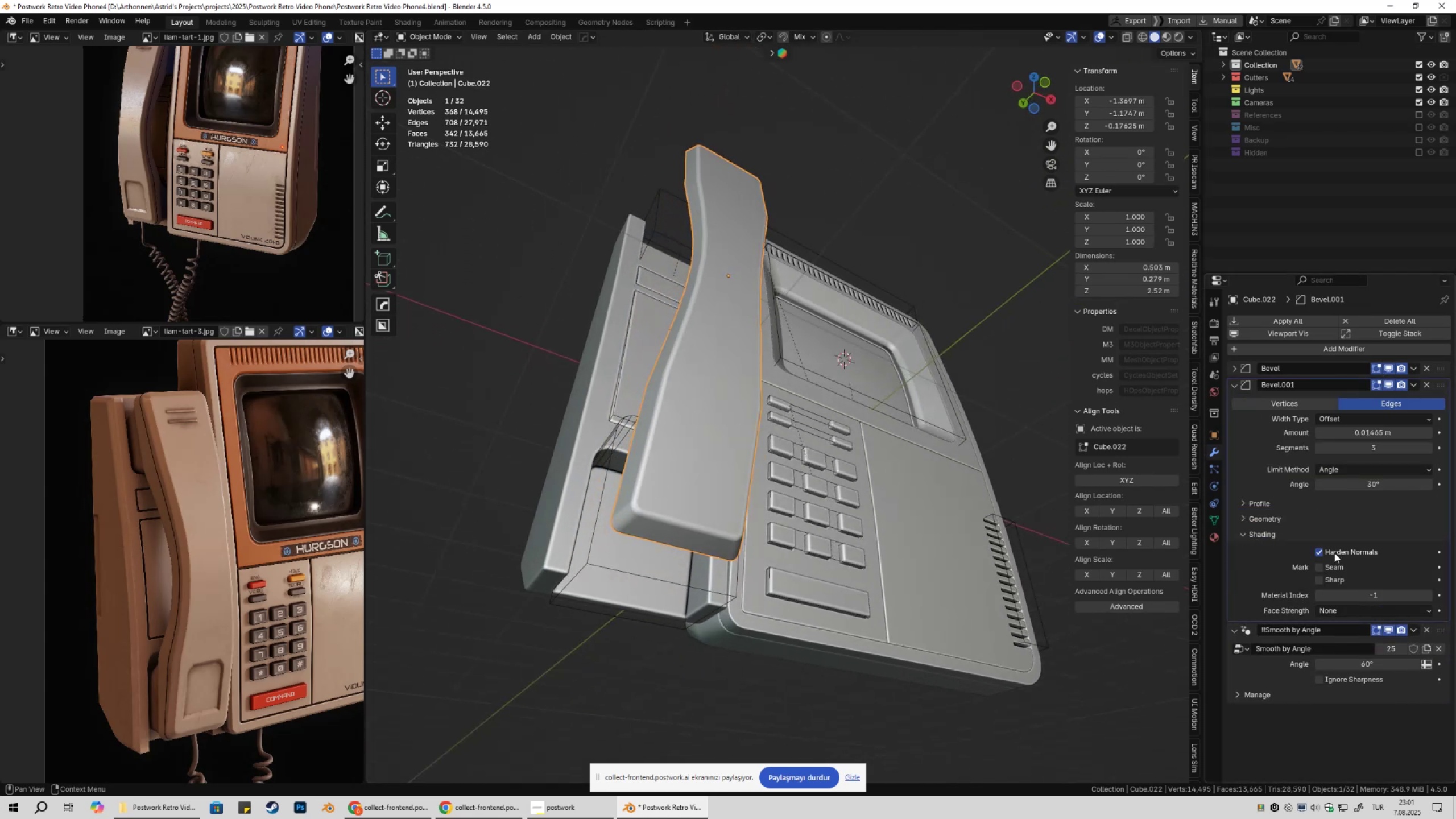 
hold_key(key=ShiftLeft, duration=1.53)
left_click_drag(start_coordinate=[1391, 433], to_coordinate=[219, 435])
 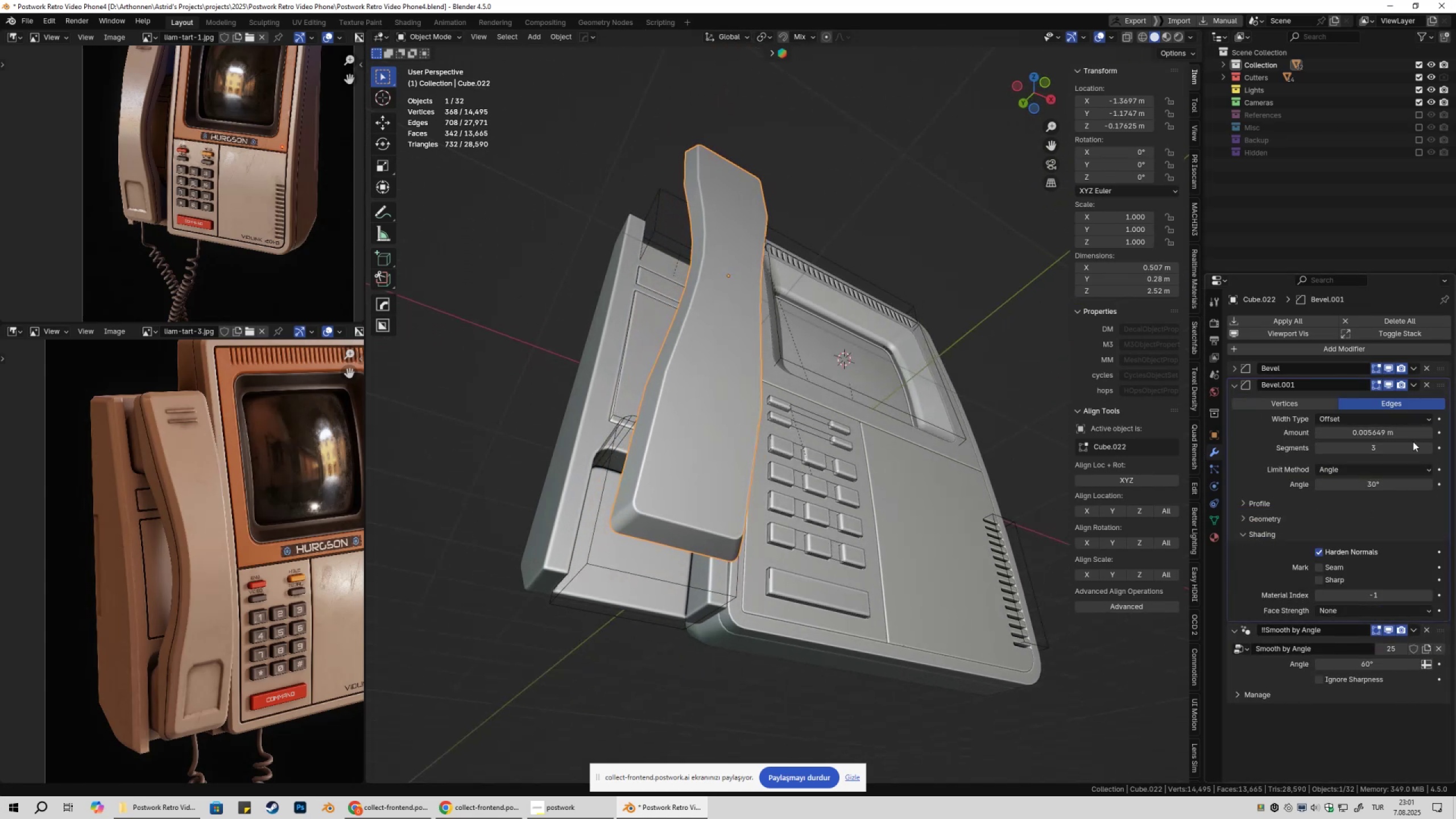 
hold_key(key=ShiftLeft, duration=0.38)
 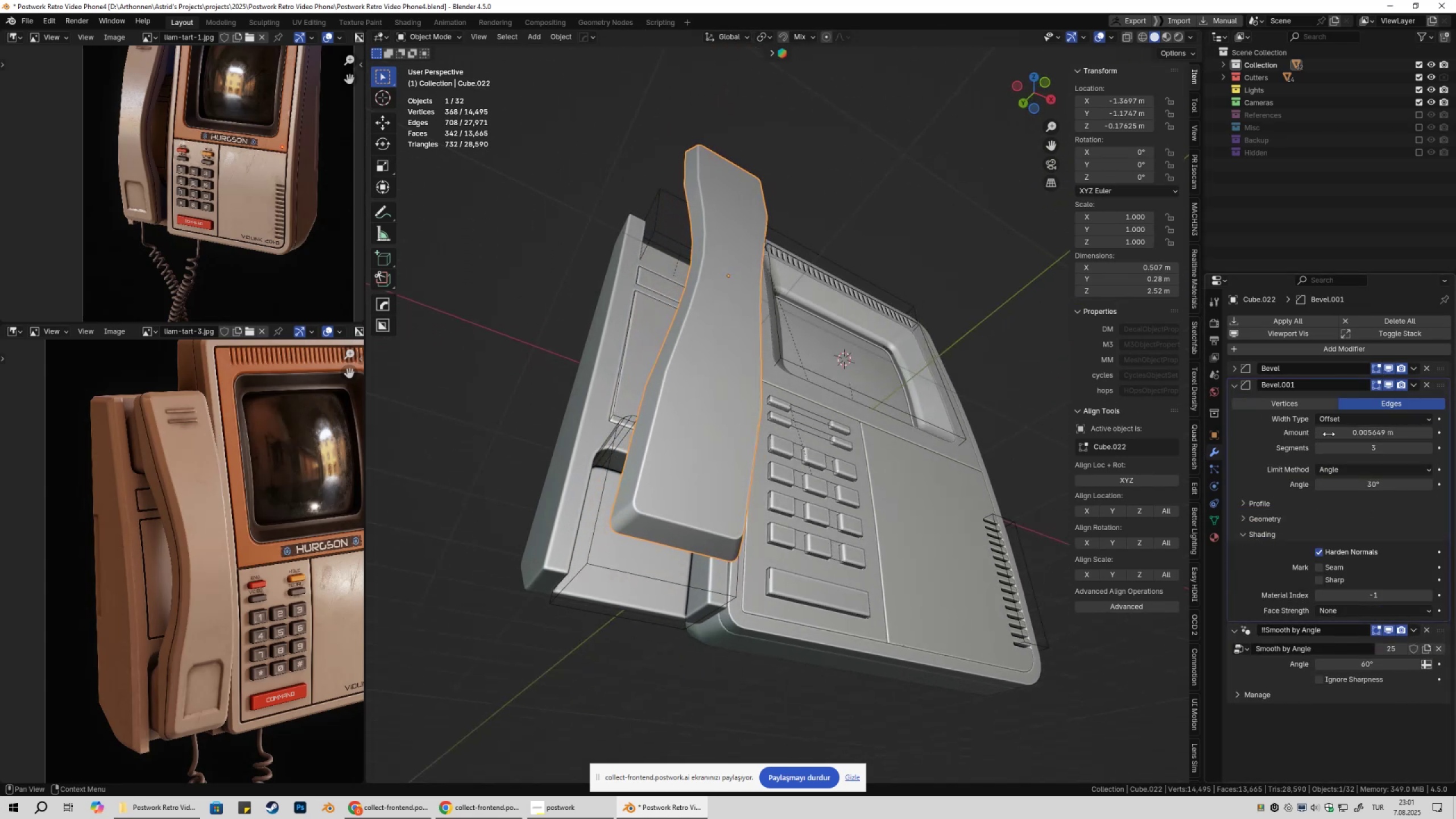 
hold_key(key=ShiftLeft, duration=1.5)
 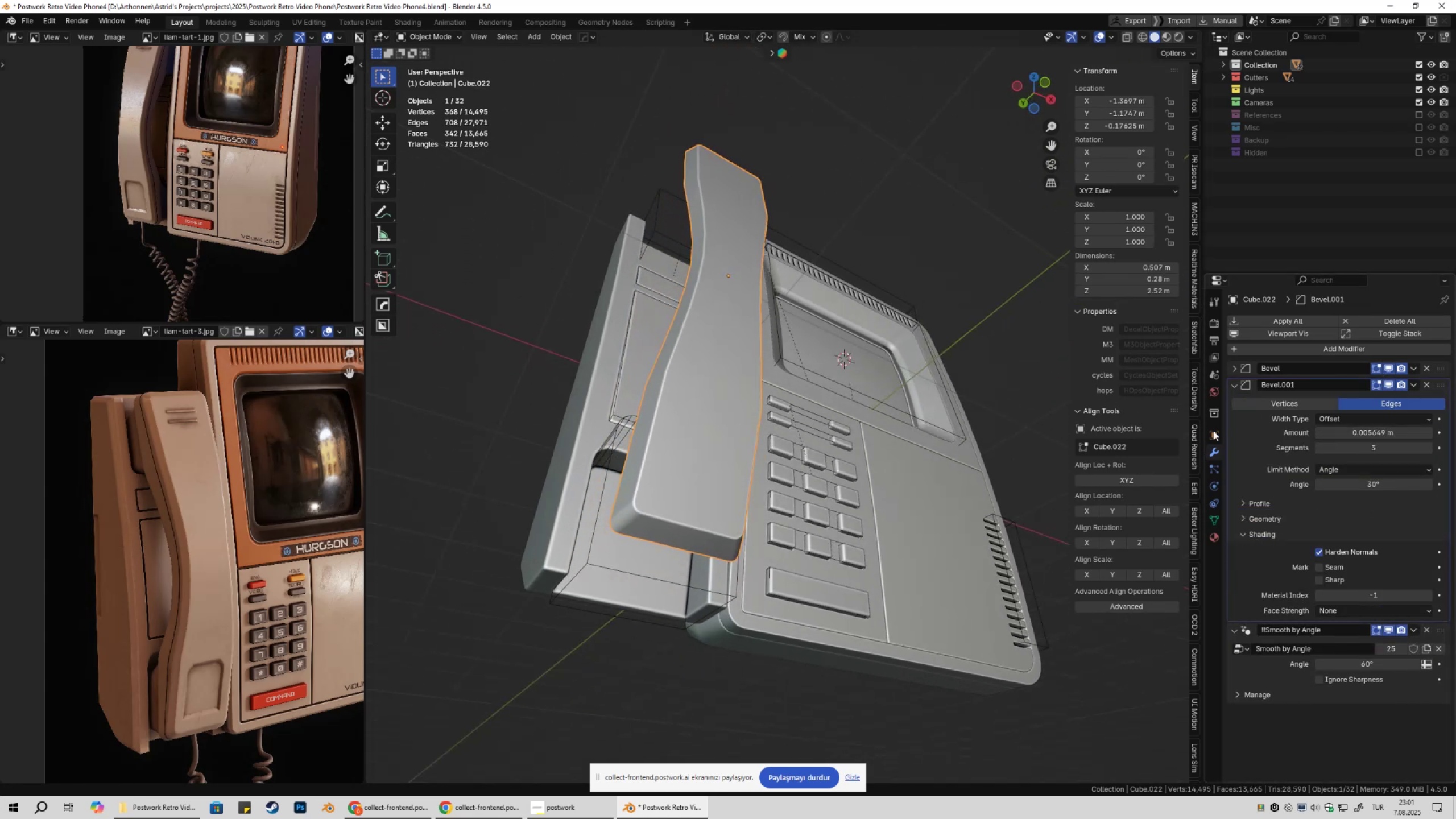 
key(Shift+ShiftLeft)
 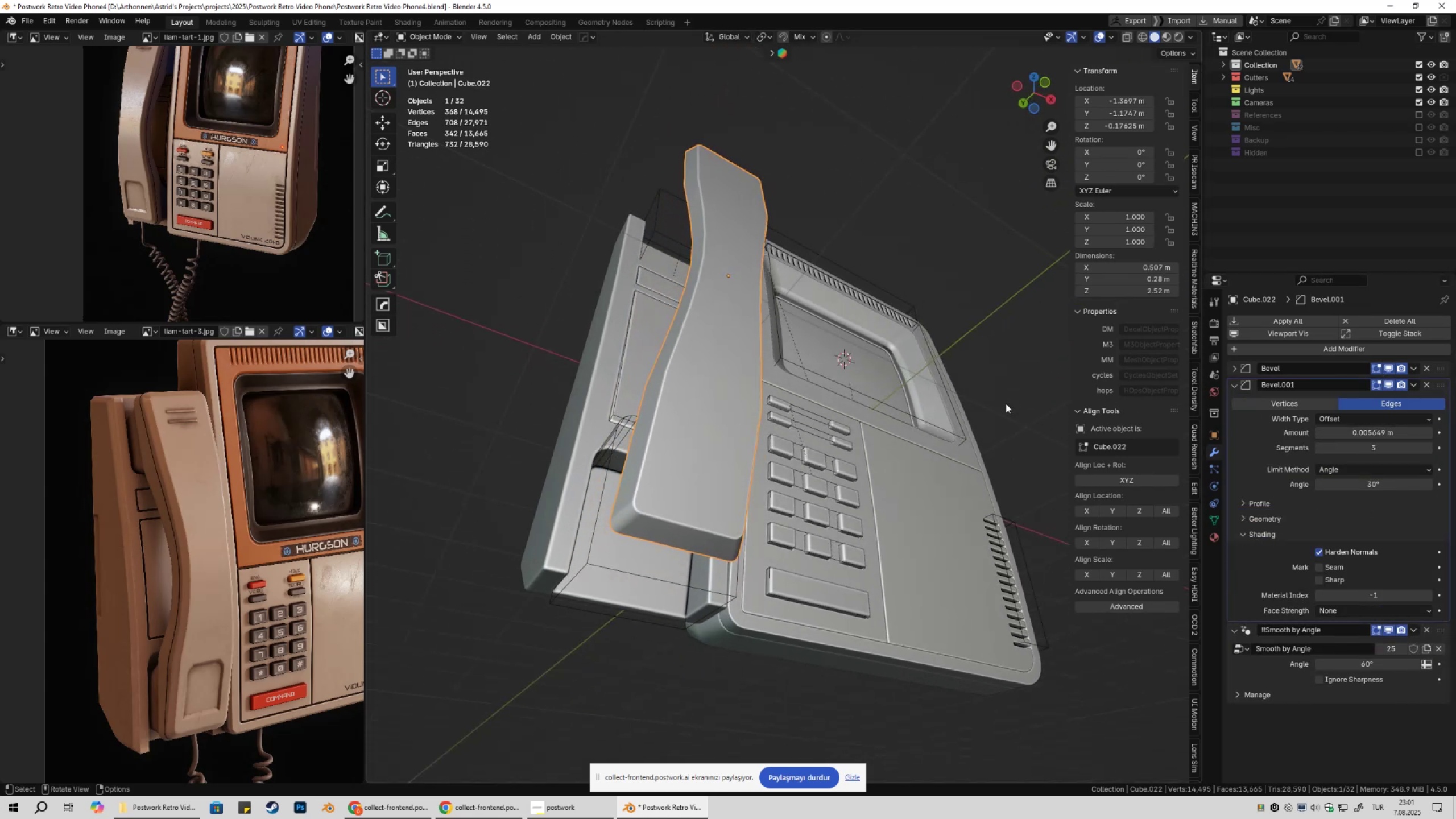 
key(Shift+ShiftLeft)
 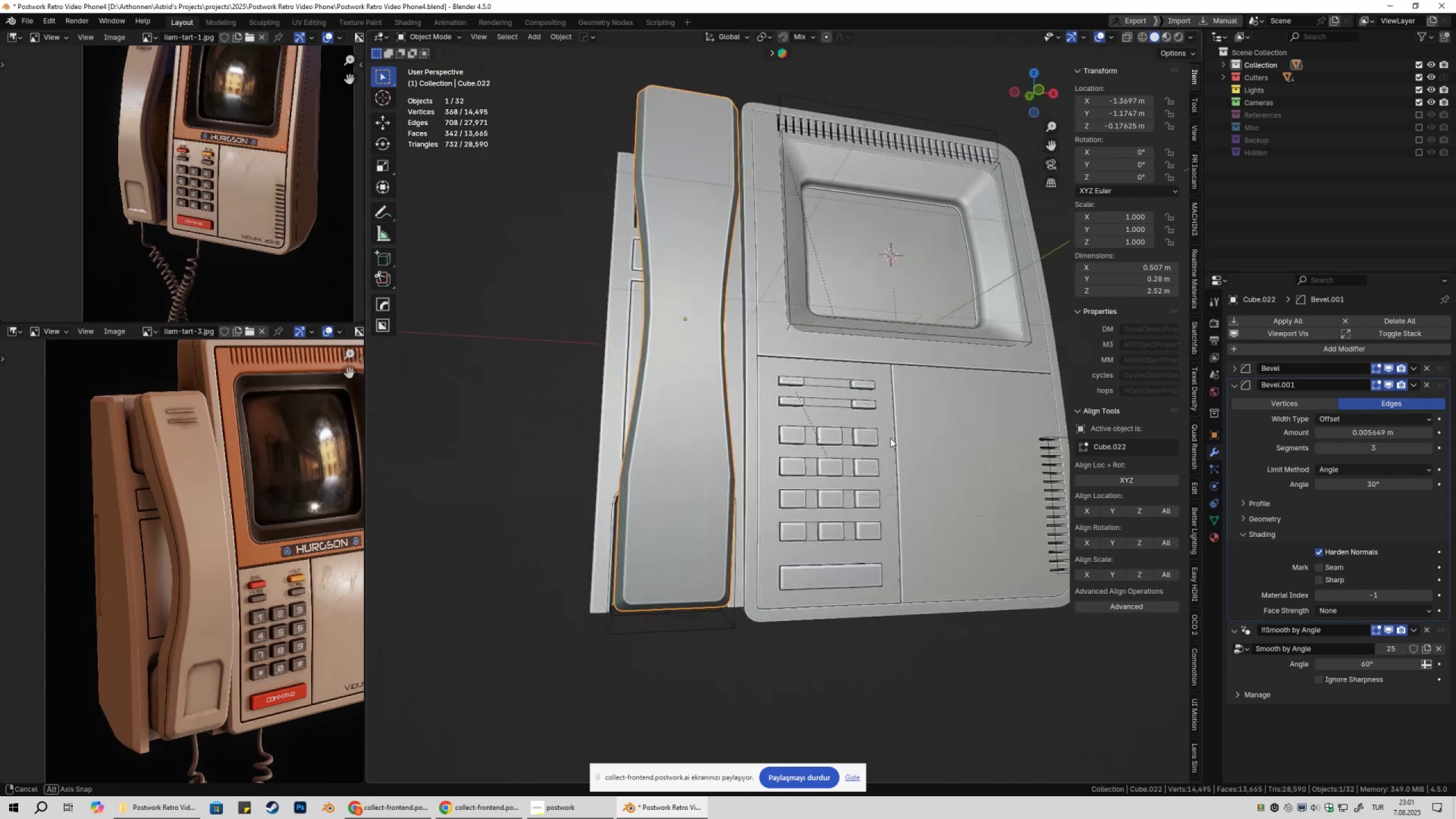 
scroll: coordinate [899, 452], scroll_direction: down, amount: 2.0
 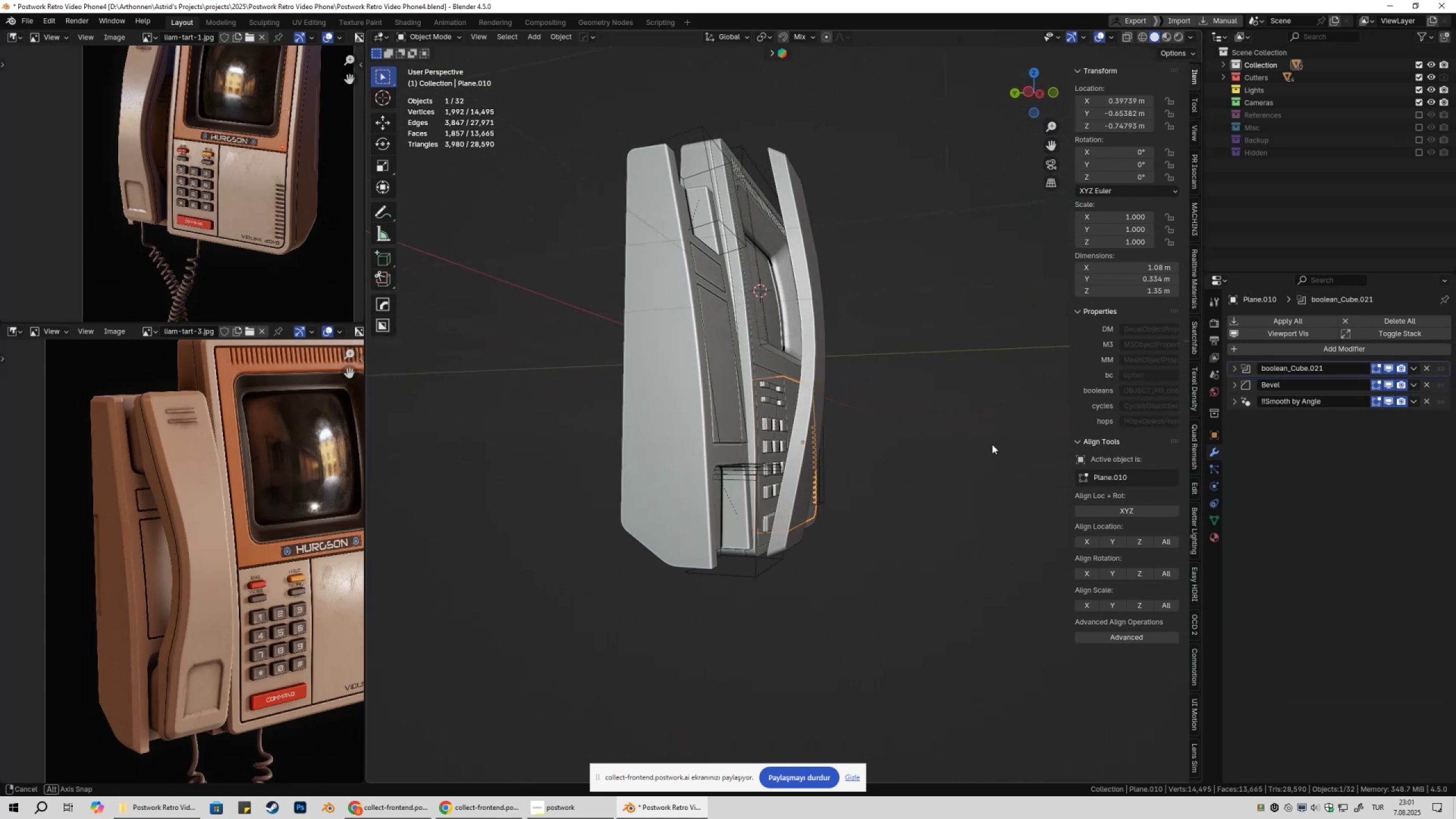 
left_click([984, 446])
 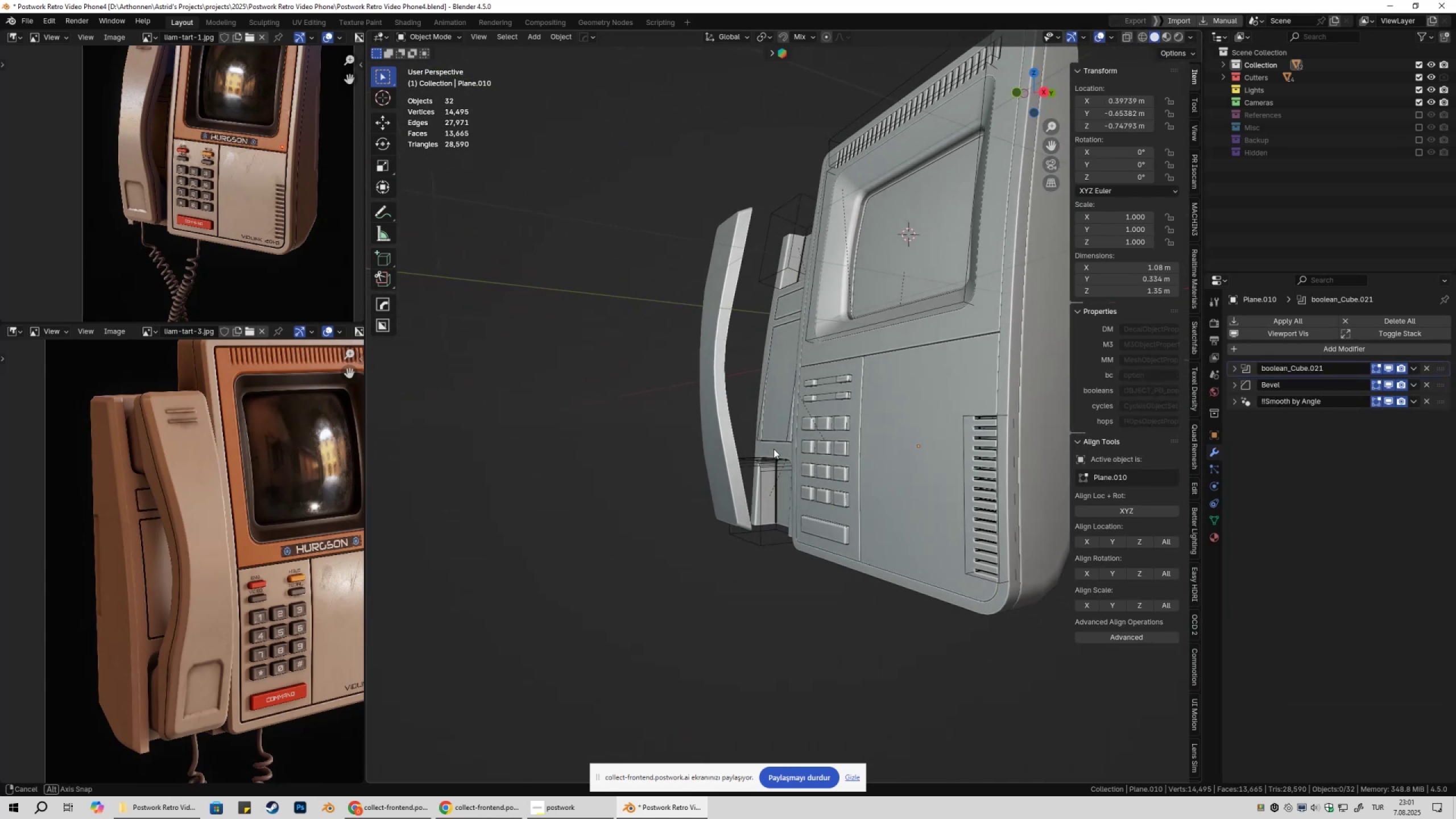 
wait(8.93)
 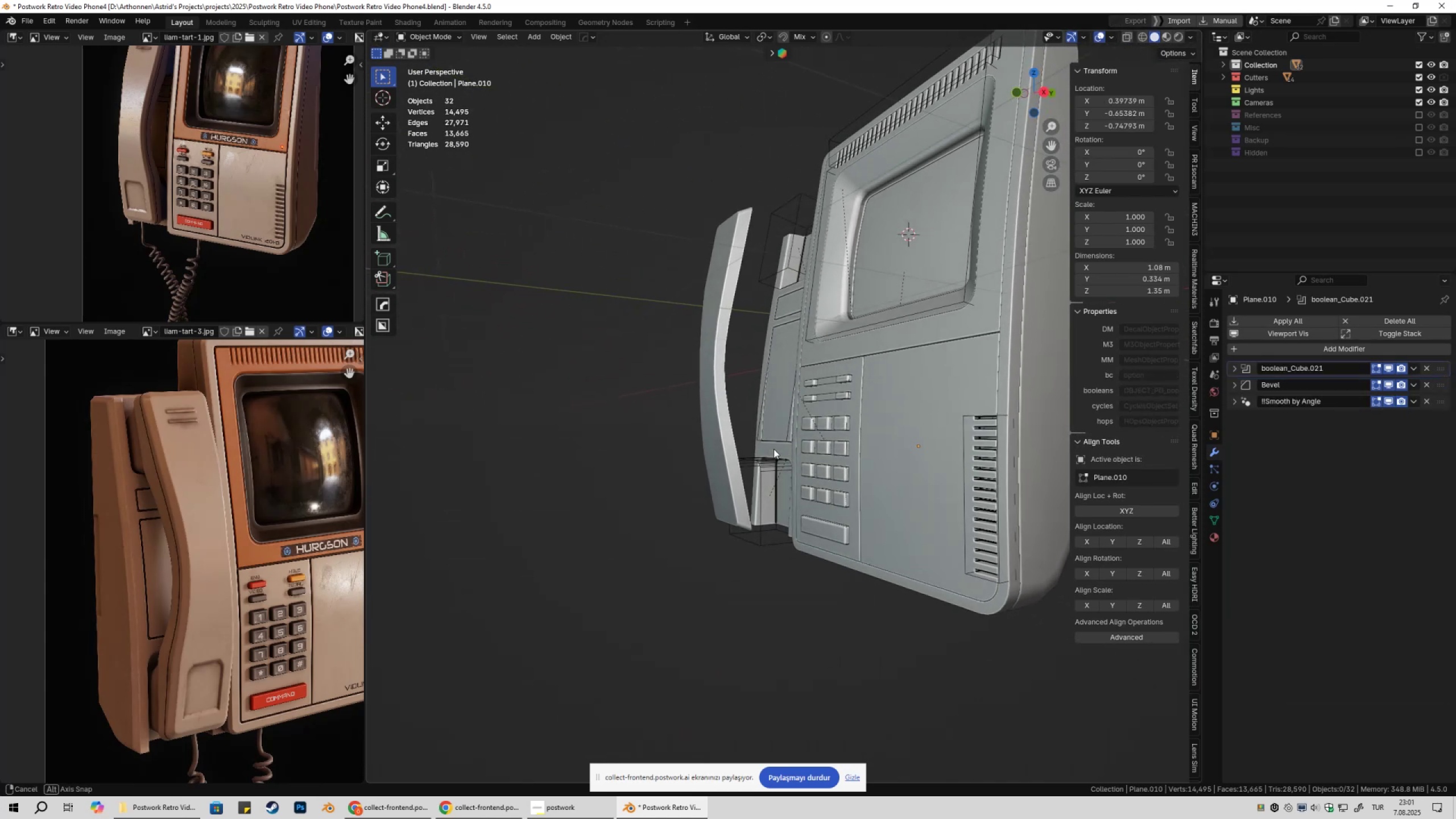 
left_click([812, 417])
 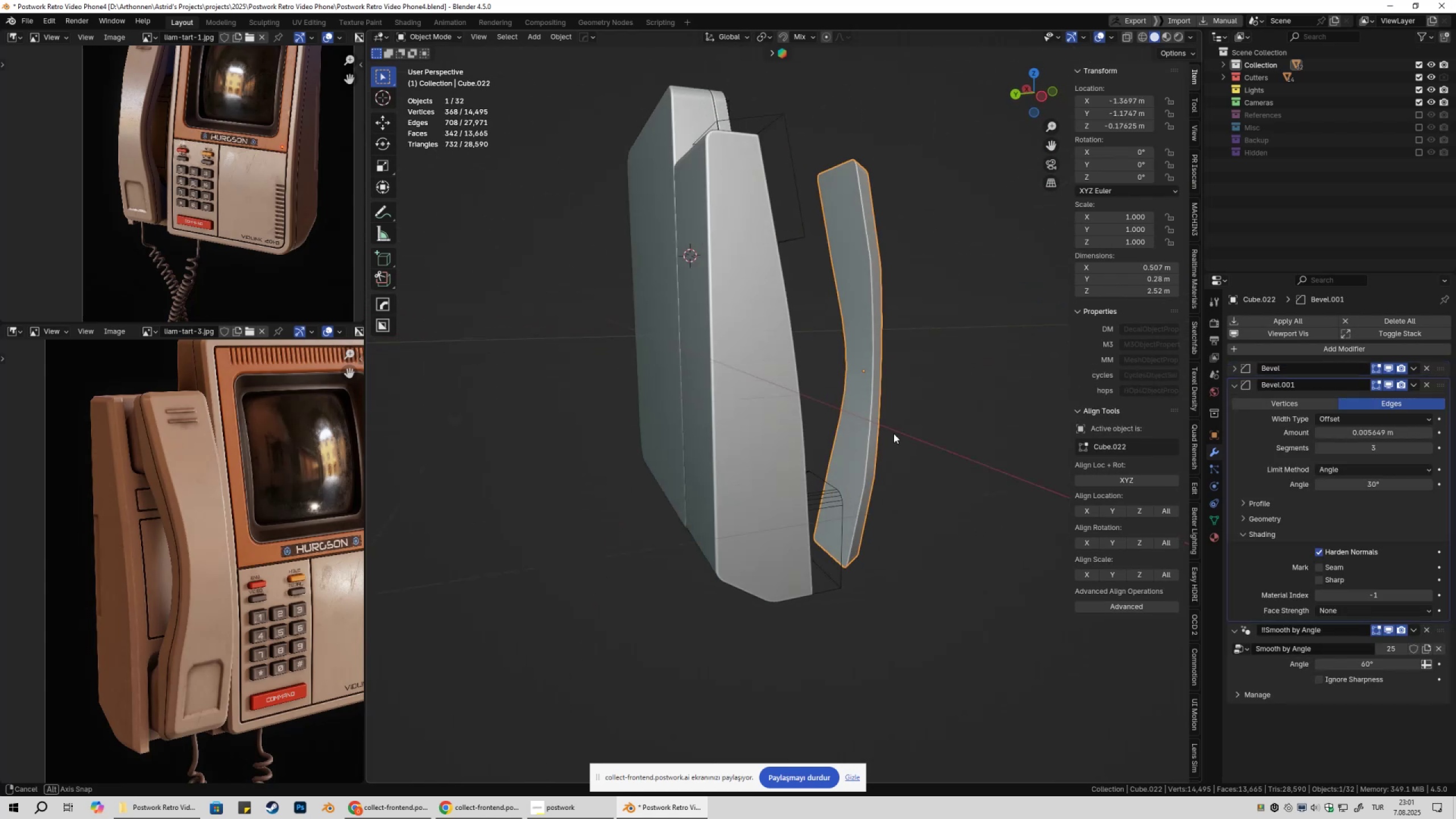 
key(Tab)
 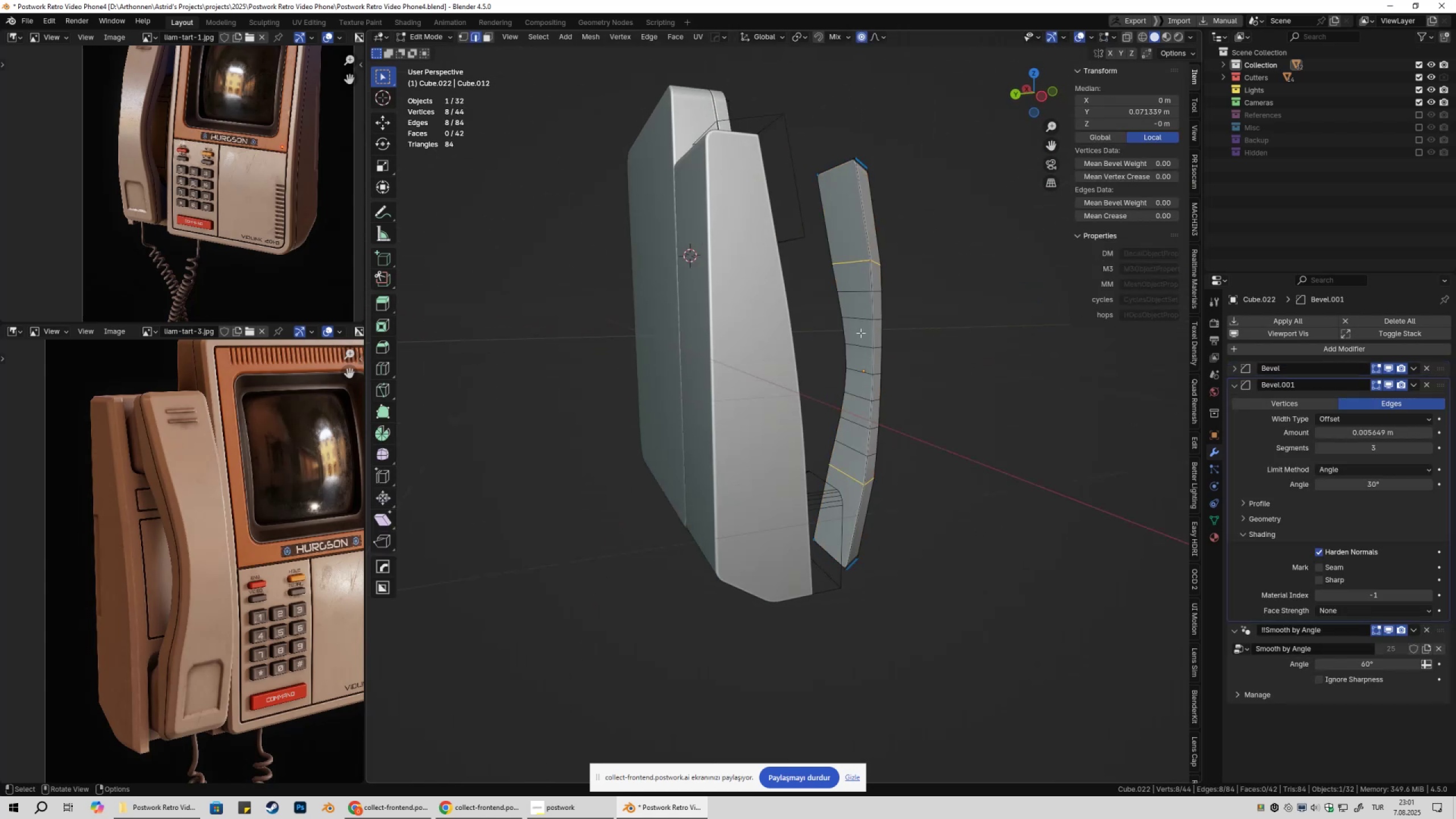 
key(3)
 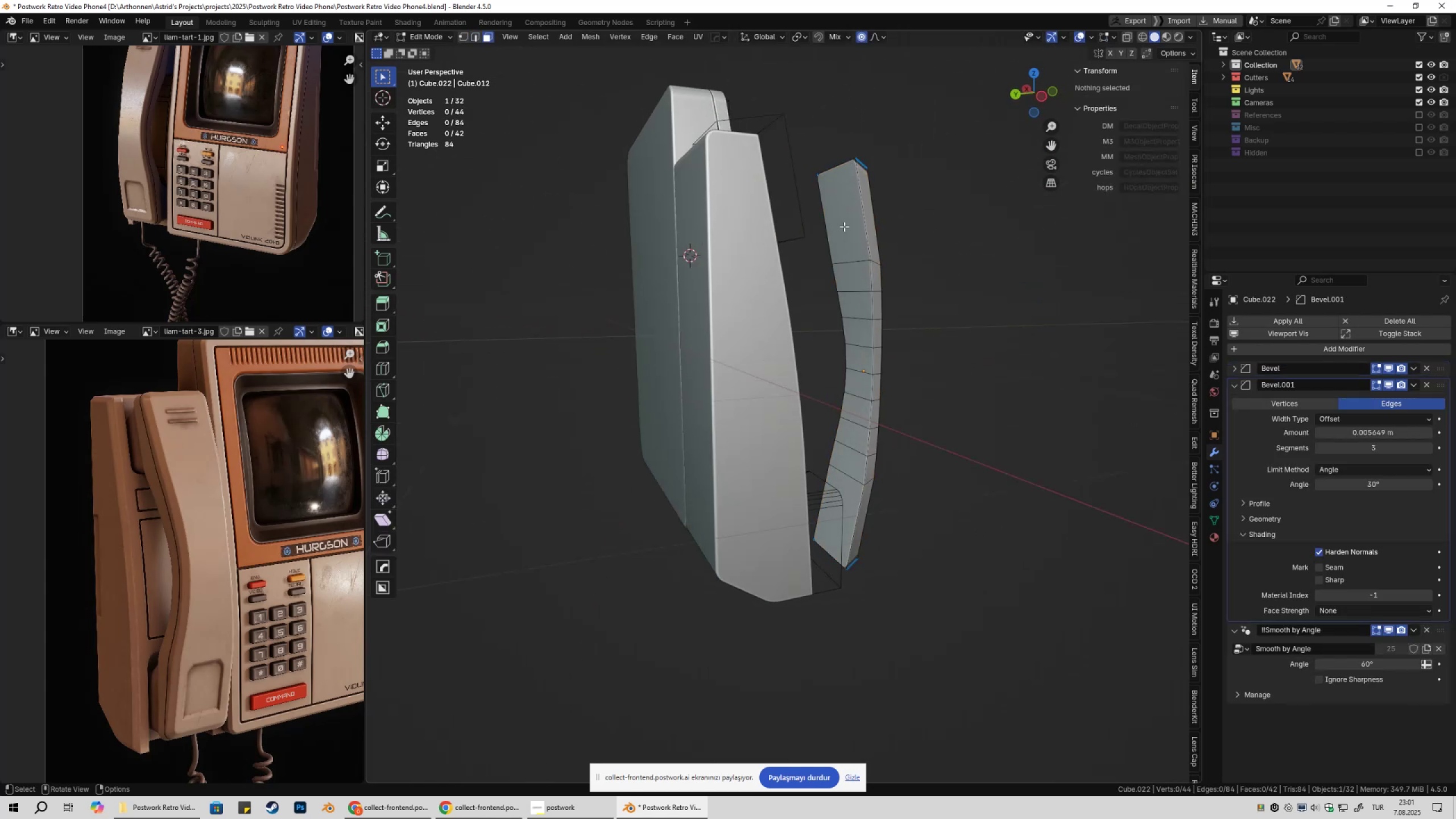 
left_click([844, 226])
 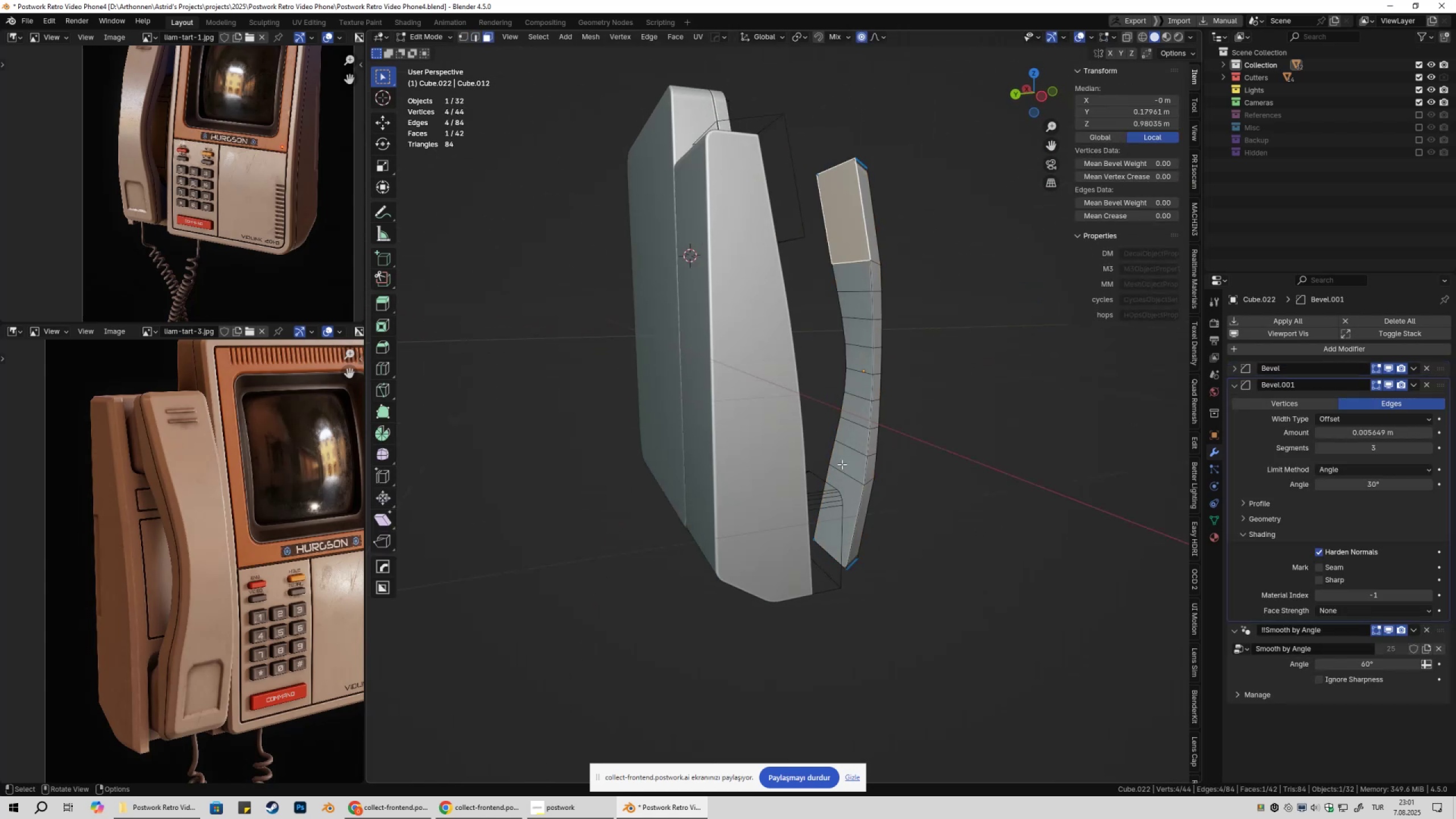 
hold_key(key=ShiftLeft, duration=0.38)
left_click([836, 496])
 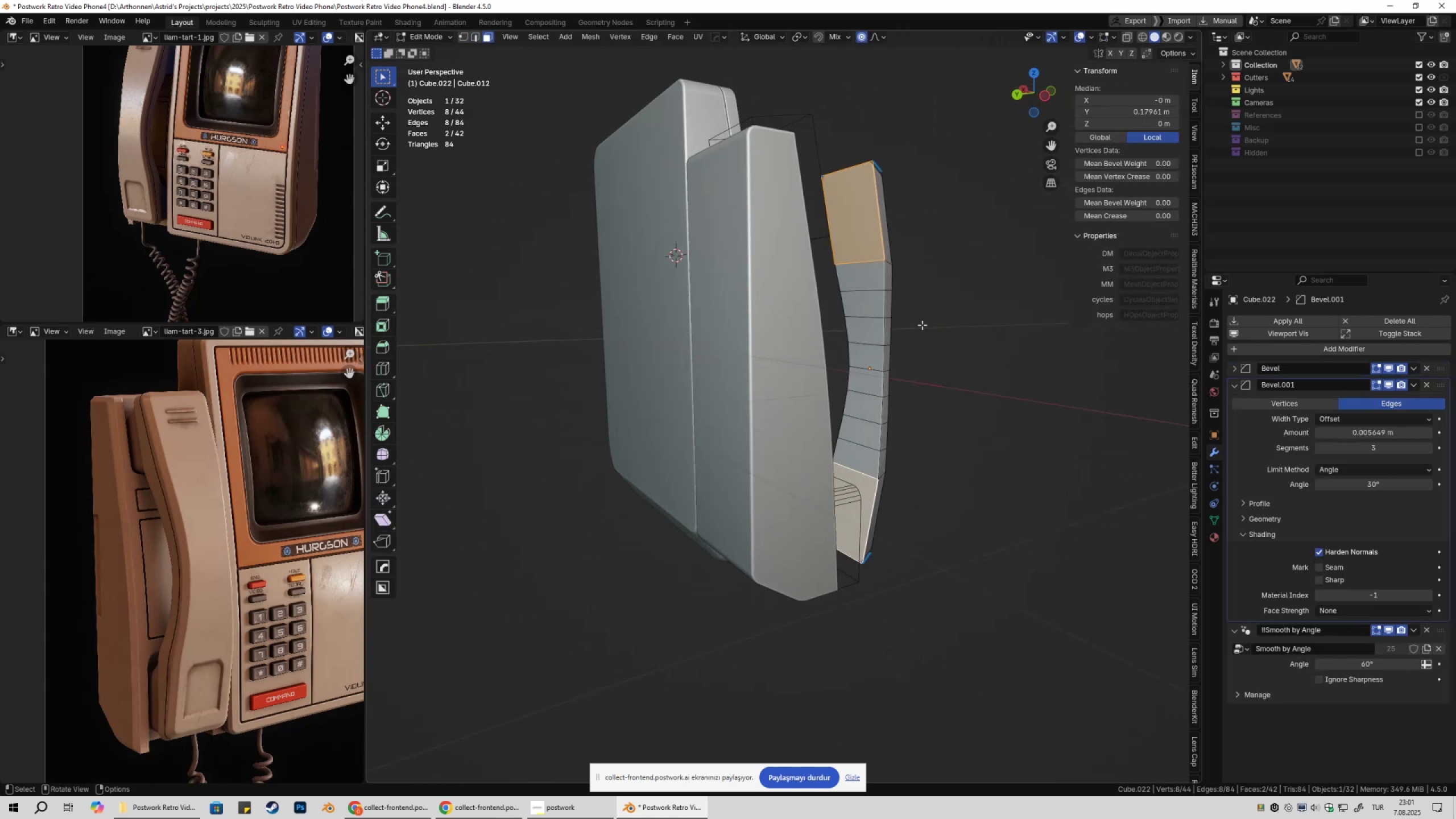 
left_click([876, 244])
 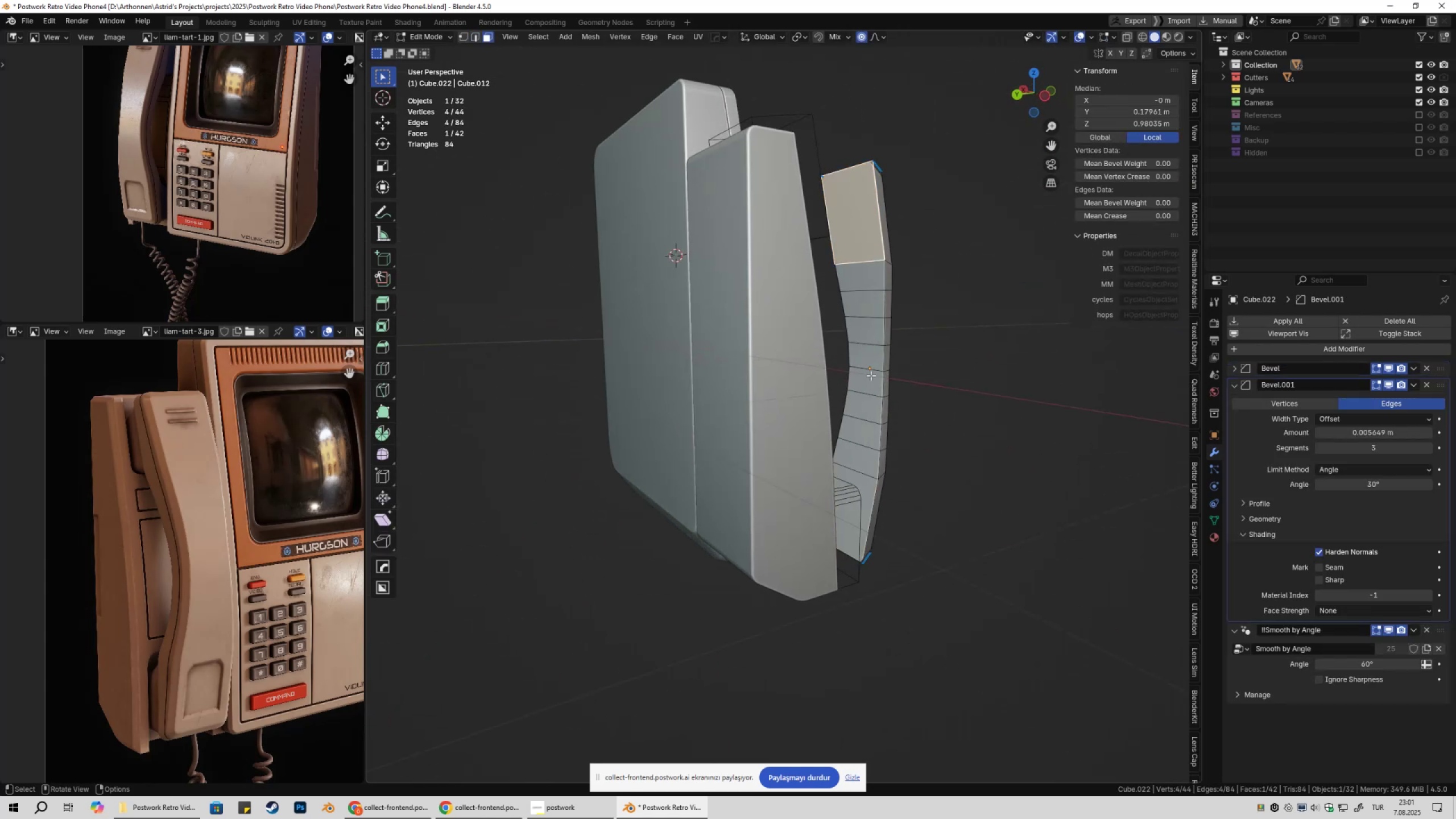 
hold_key(key=ControlLeft, duration=0.39)
left_click([850, 490])
 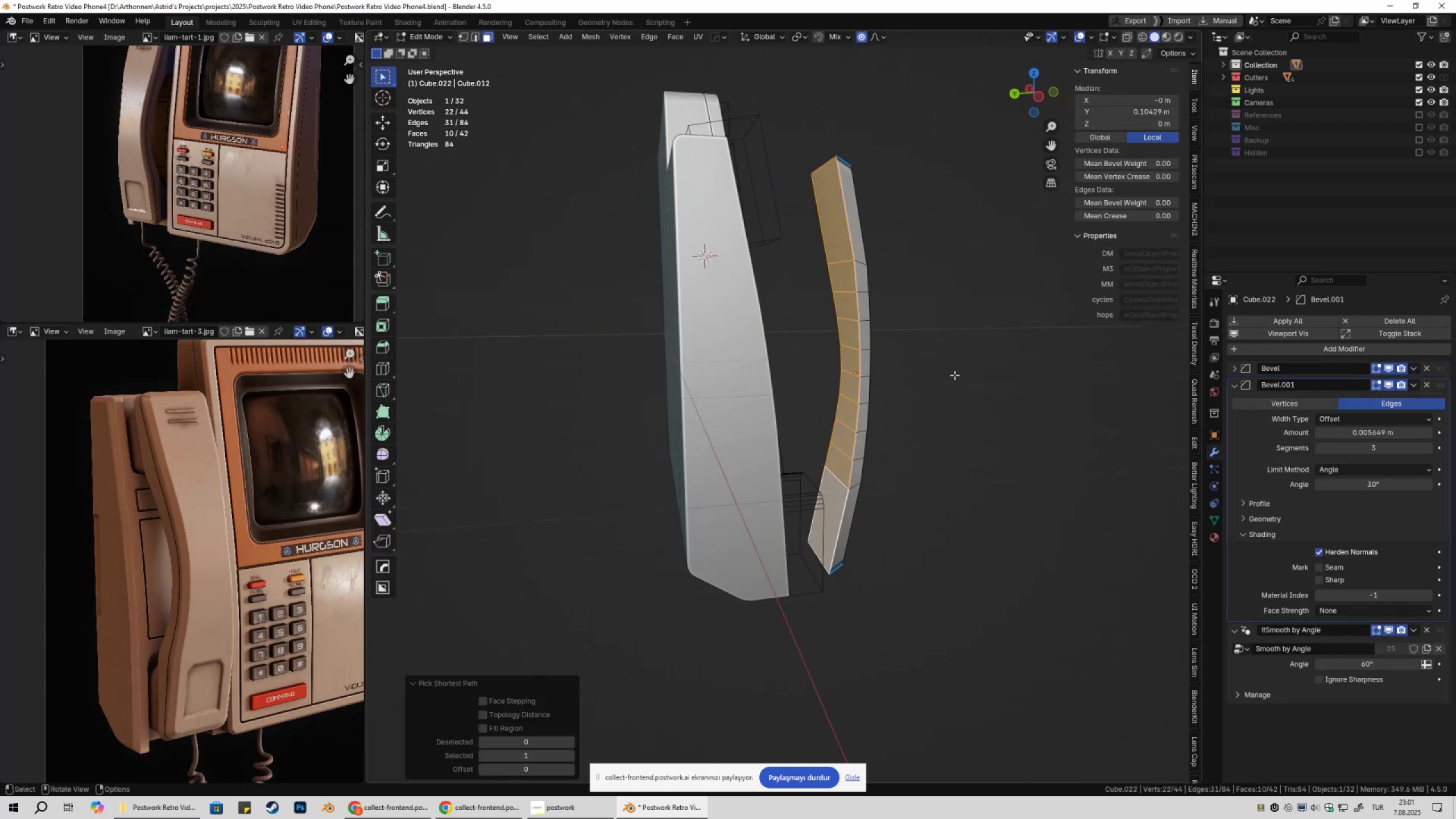 
key(Q)
 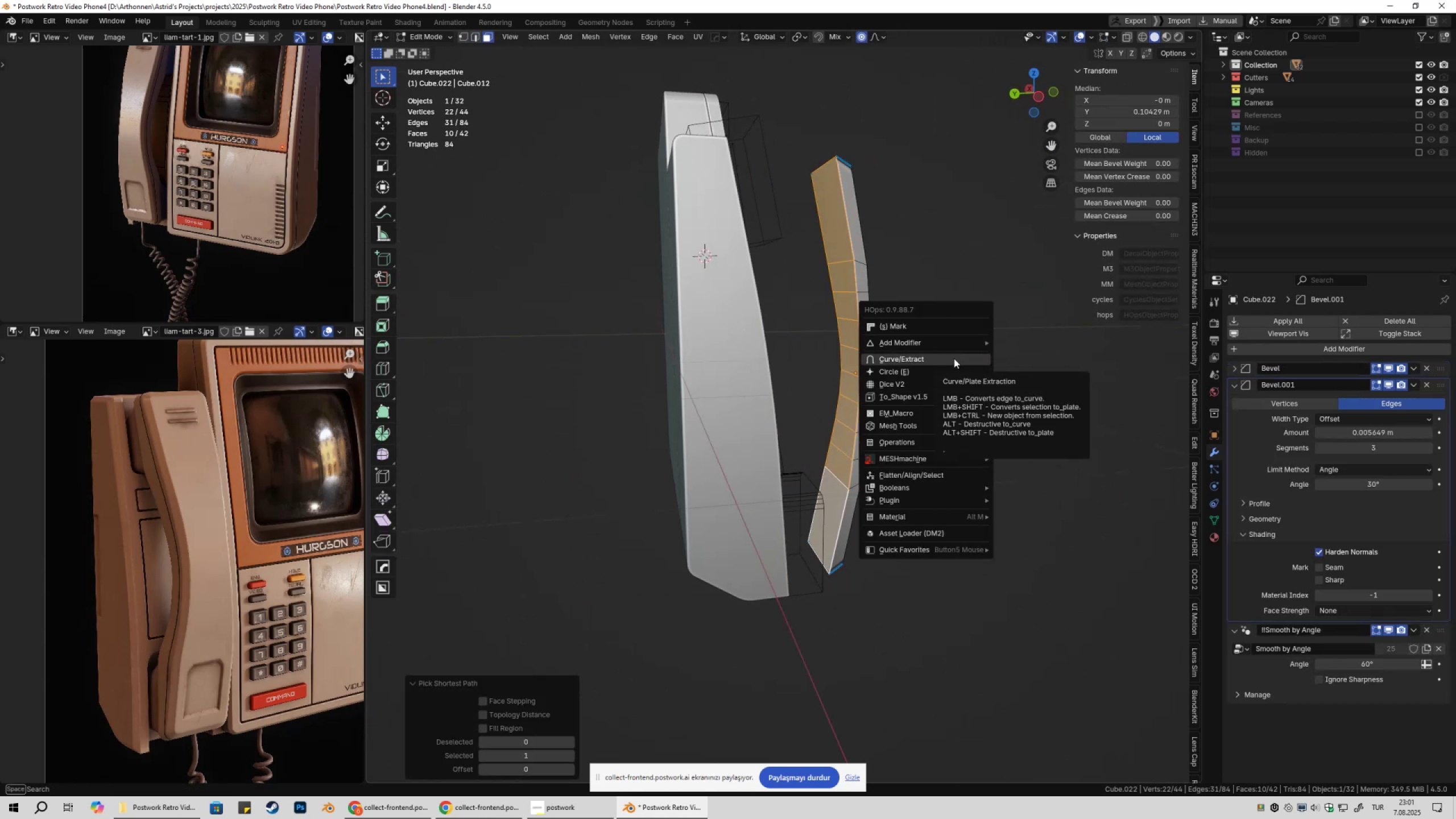 
hold_key(key=ControlLeft, duration=0.64)
left_click([954, 358])
 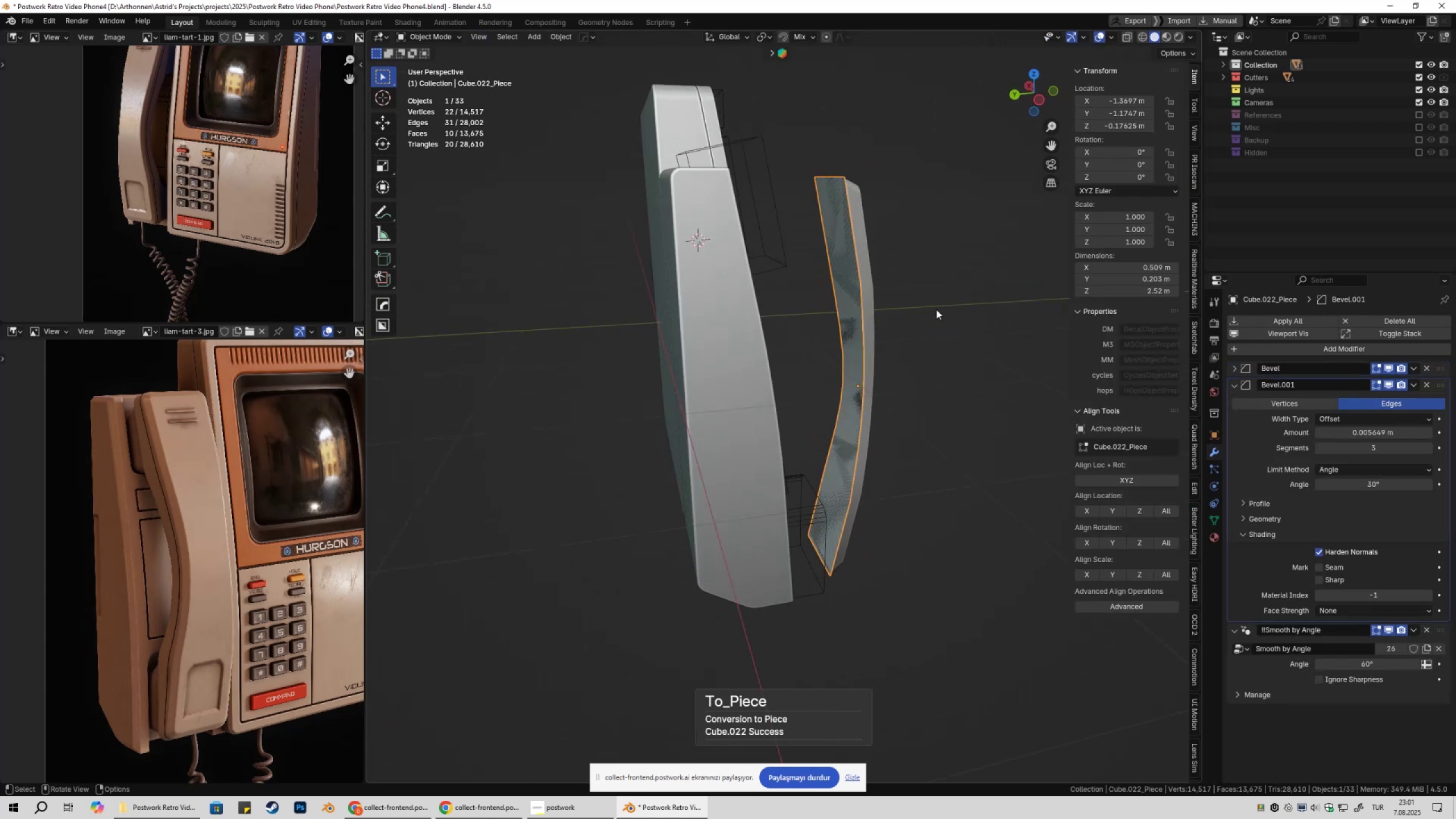 
left_click([848, 241])
 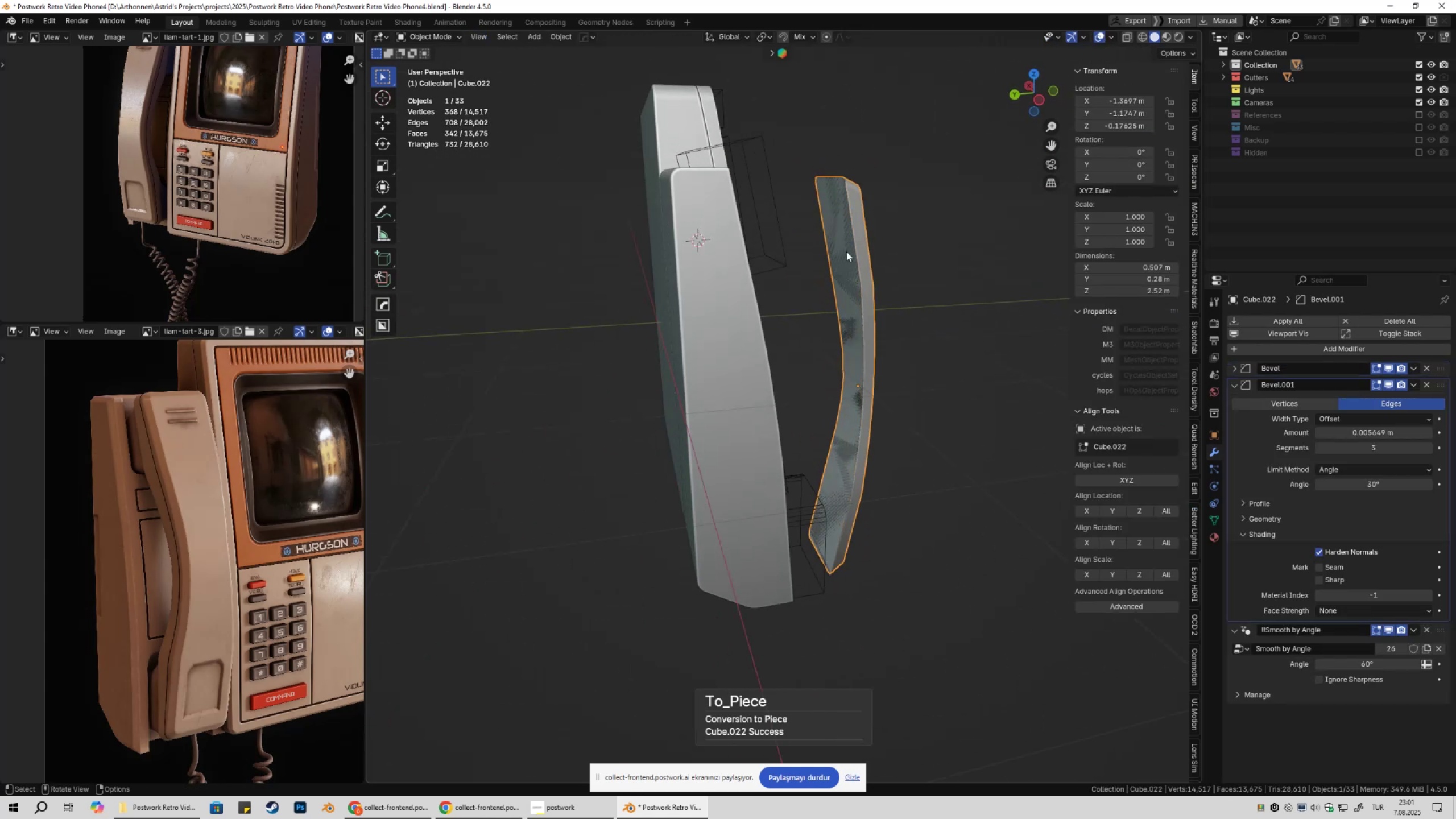 
left_click([829, 233])
 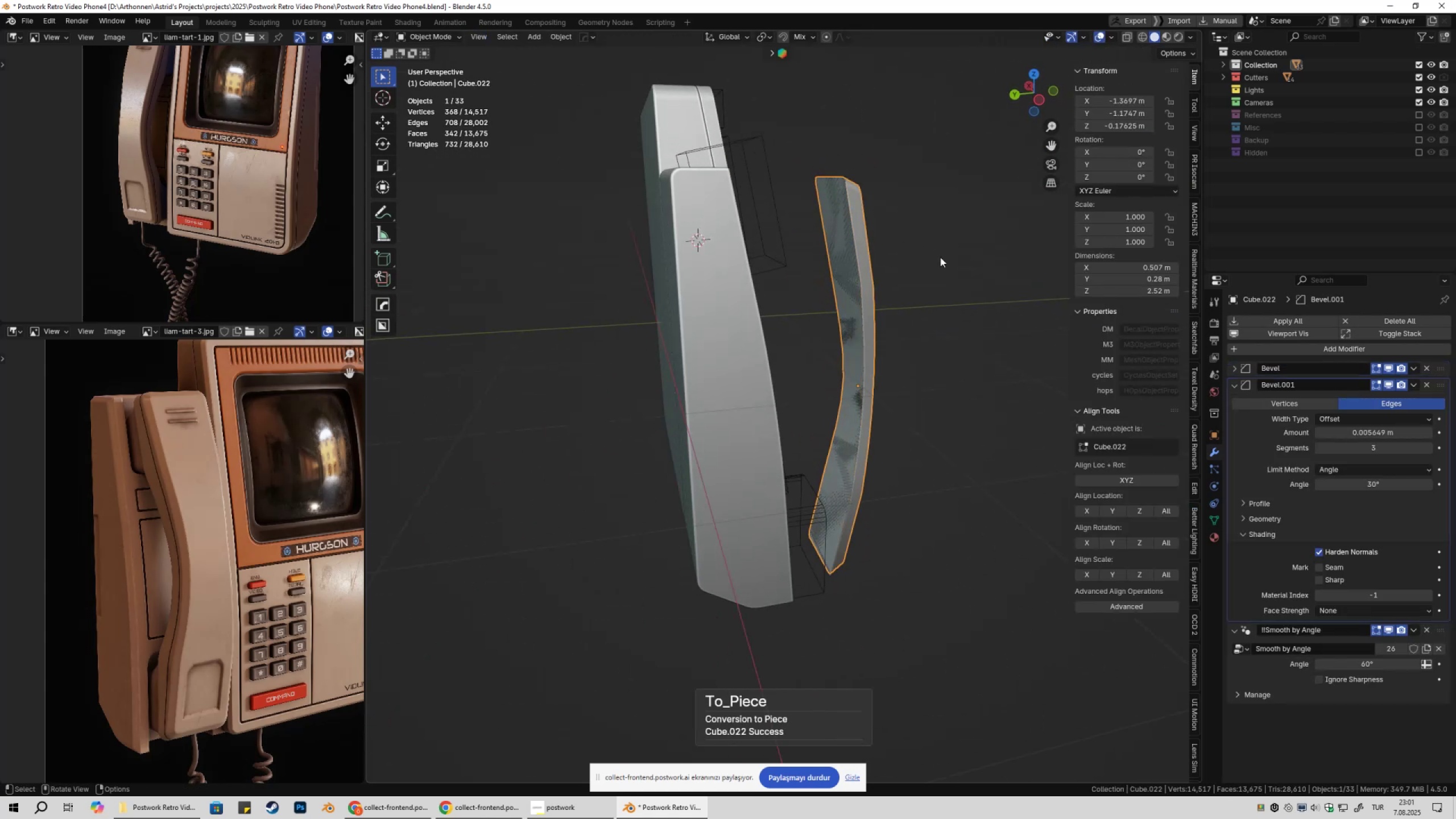 
key(Z)
 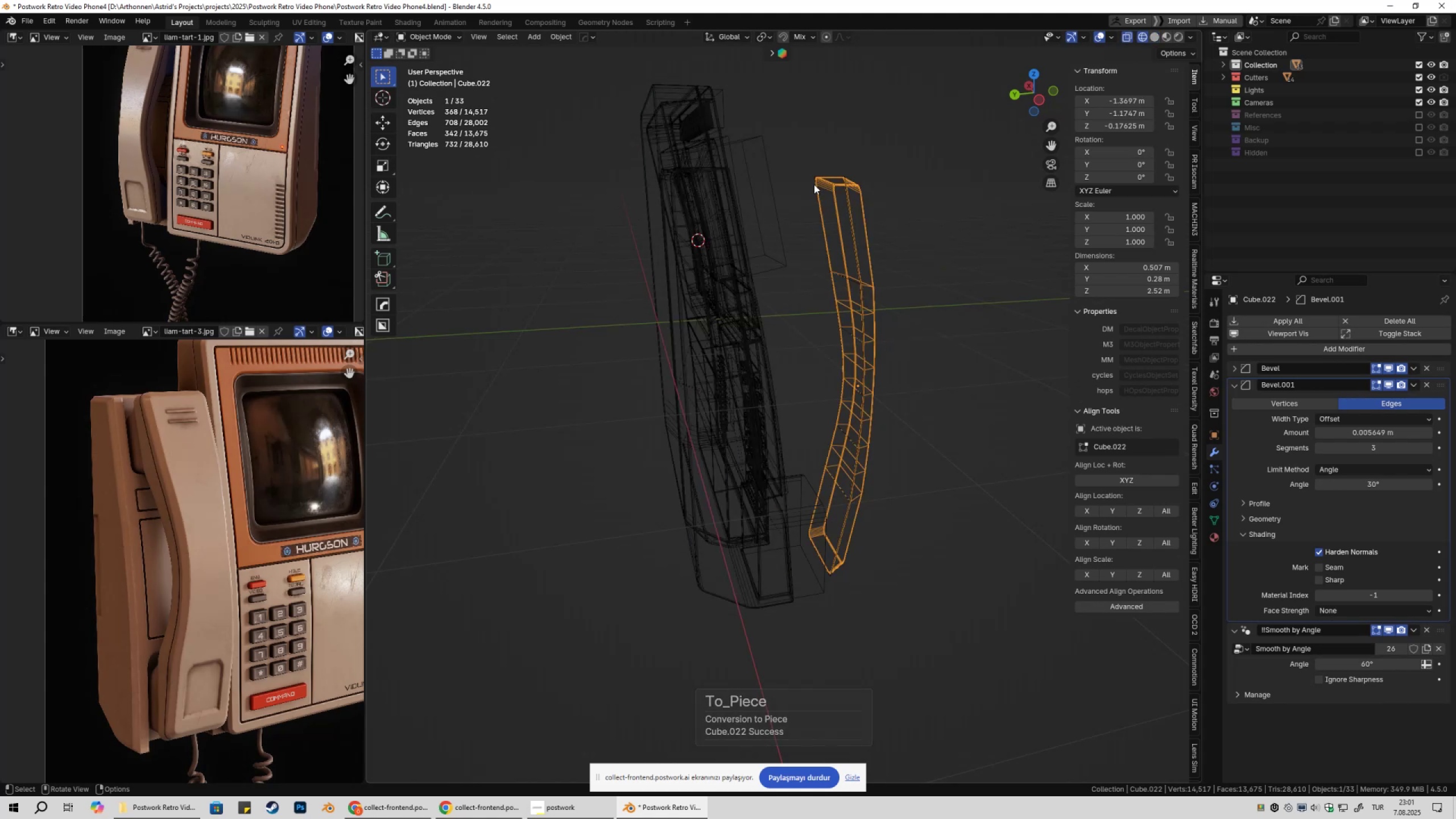 
left_click([816, 184])
 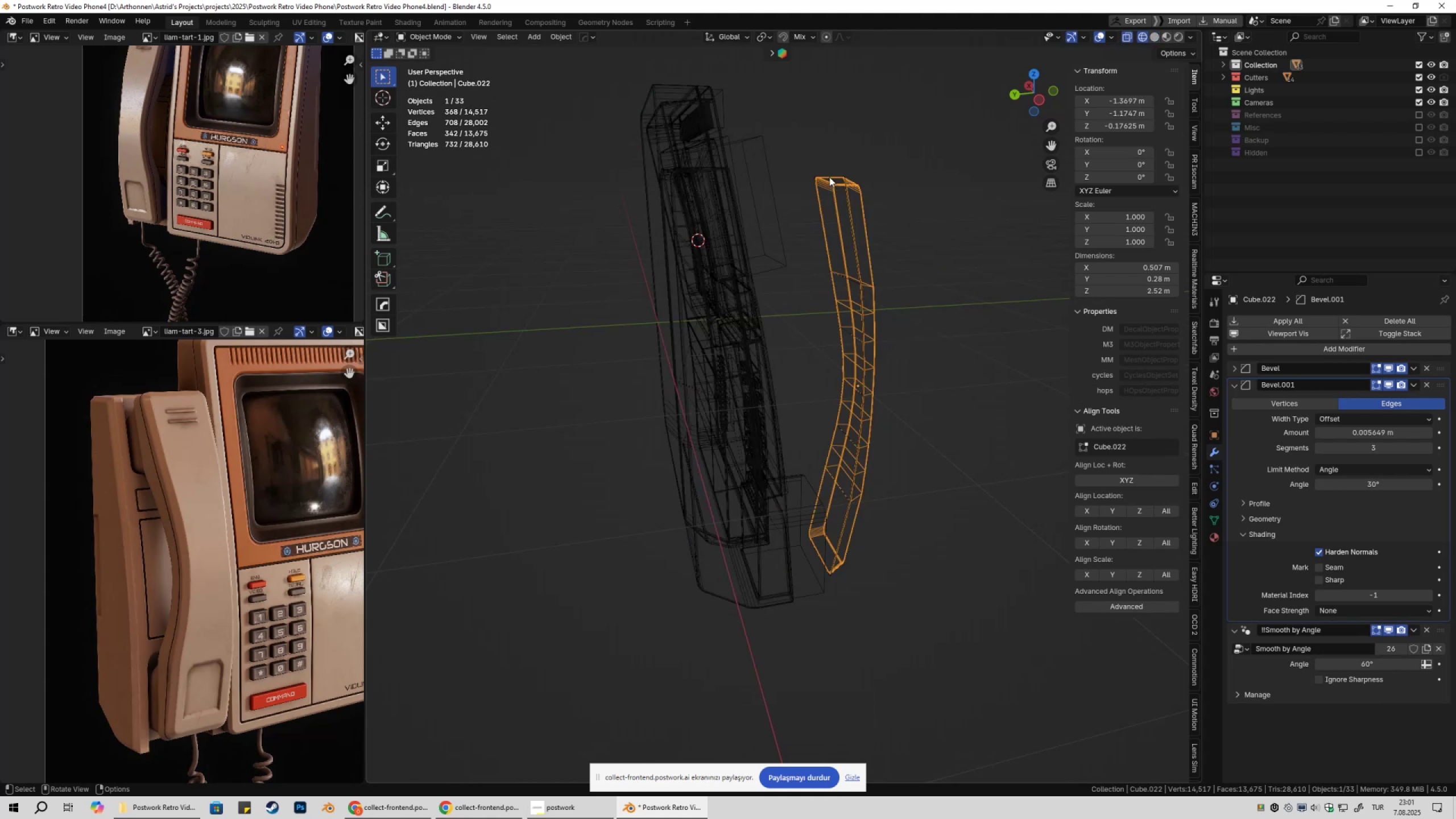 
triple_click([829, 177])
 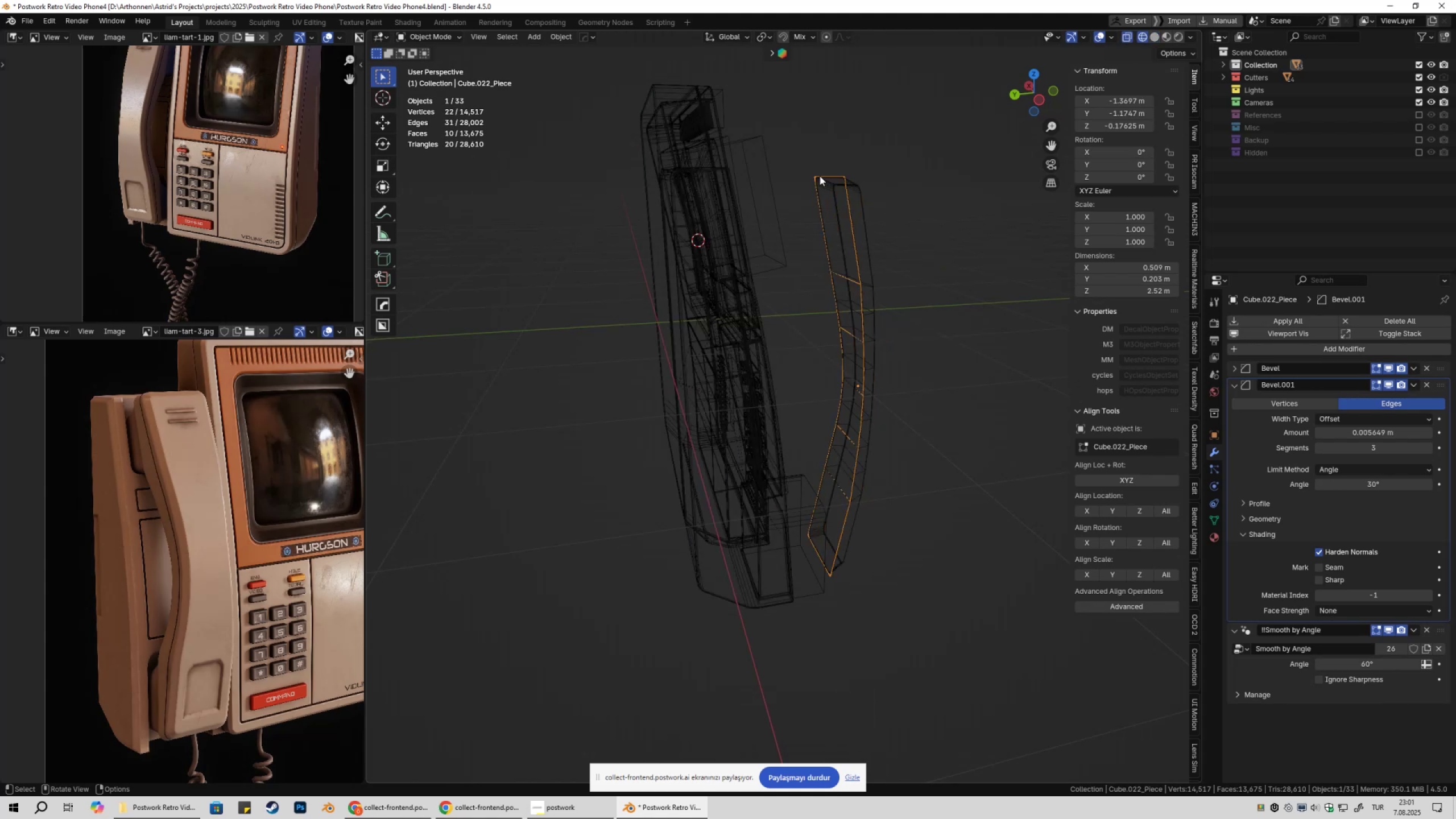 
triple_click([820, 176])
 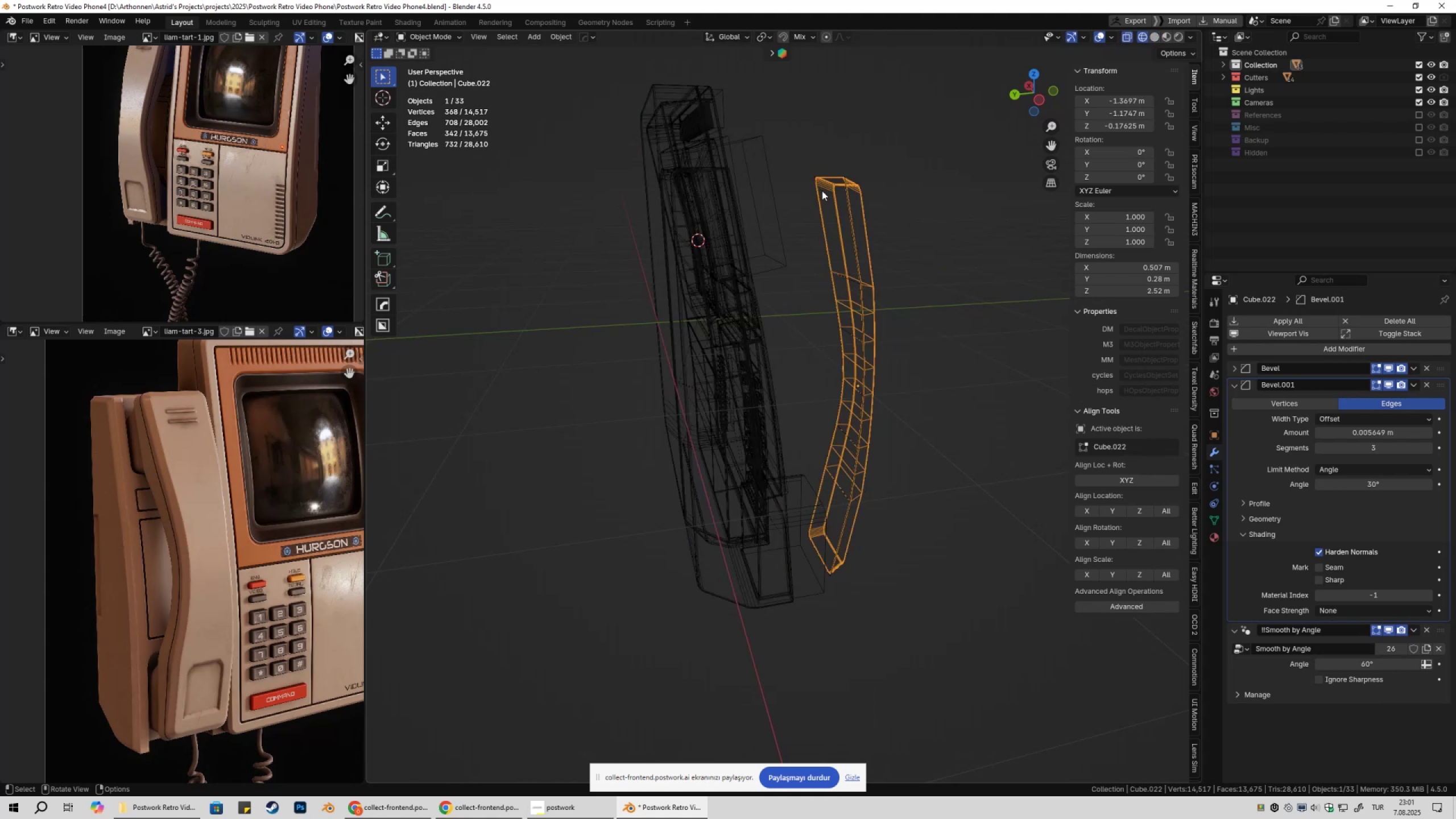 
key(Shift+ShiftLeft)
 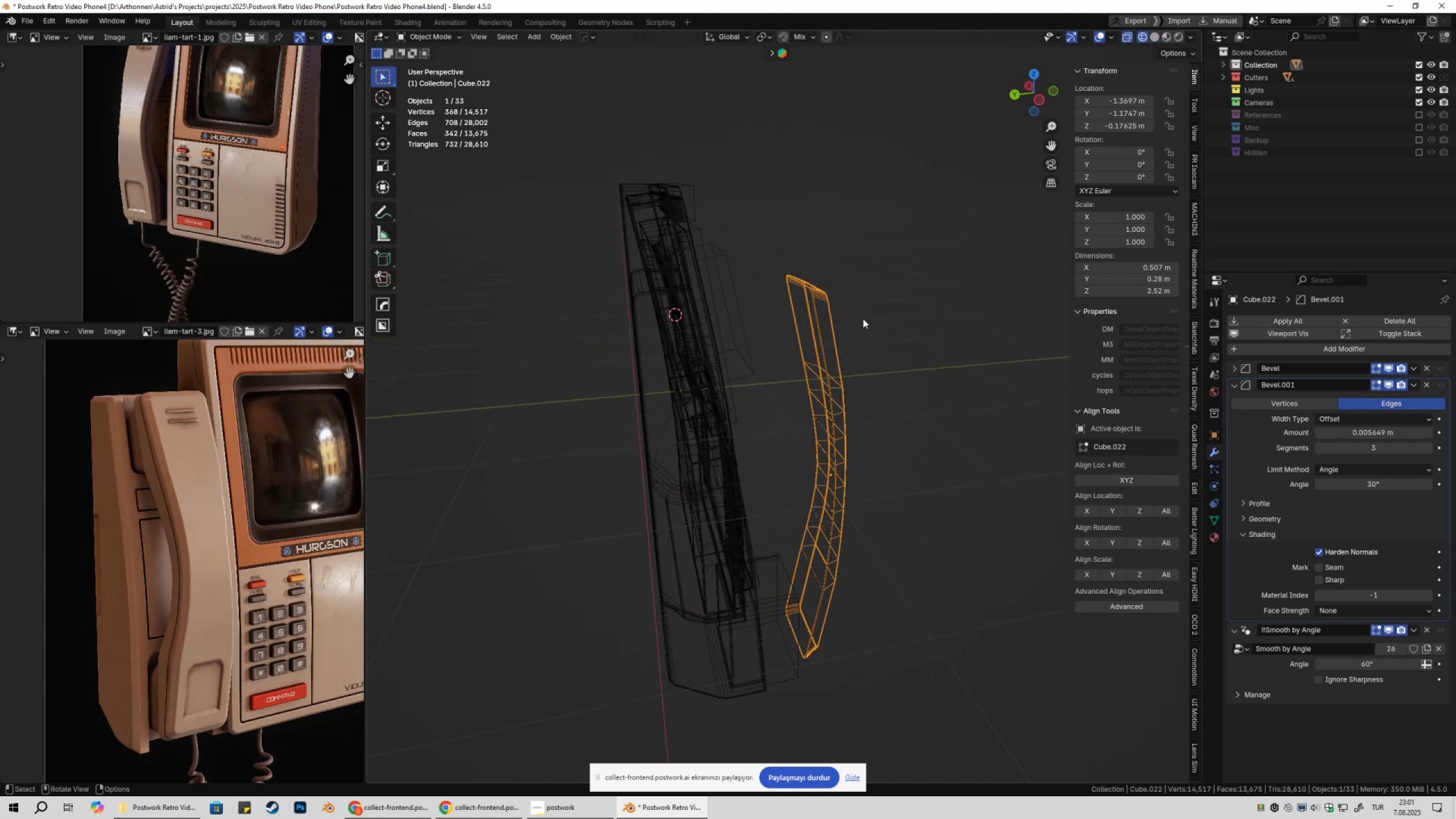 
key(Z)
 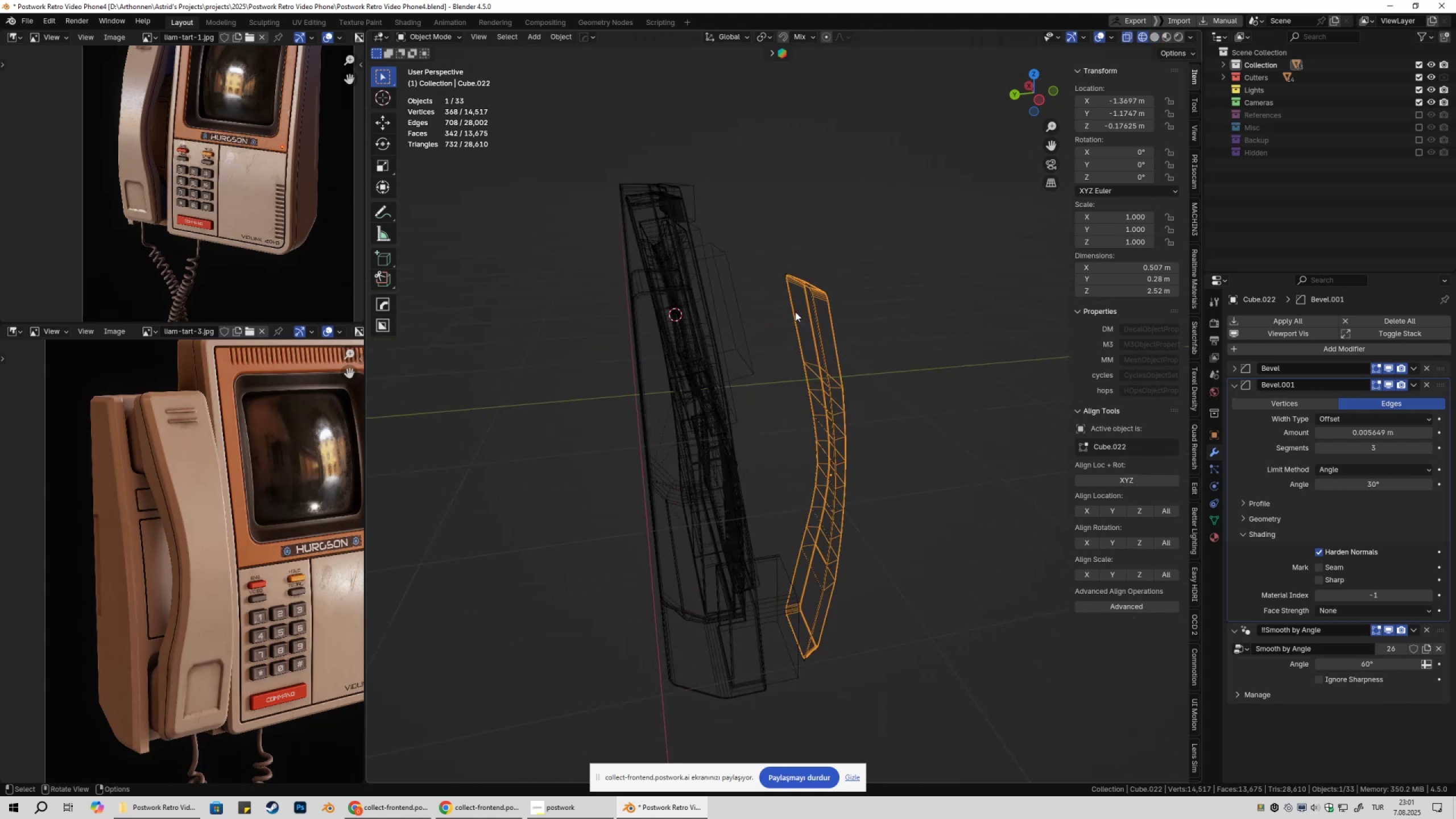 
left_click([796, 311])
 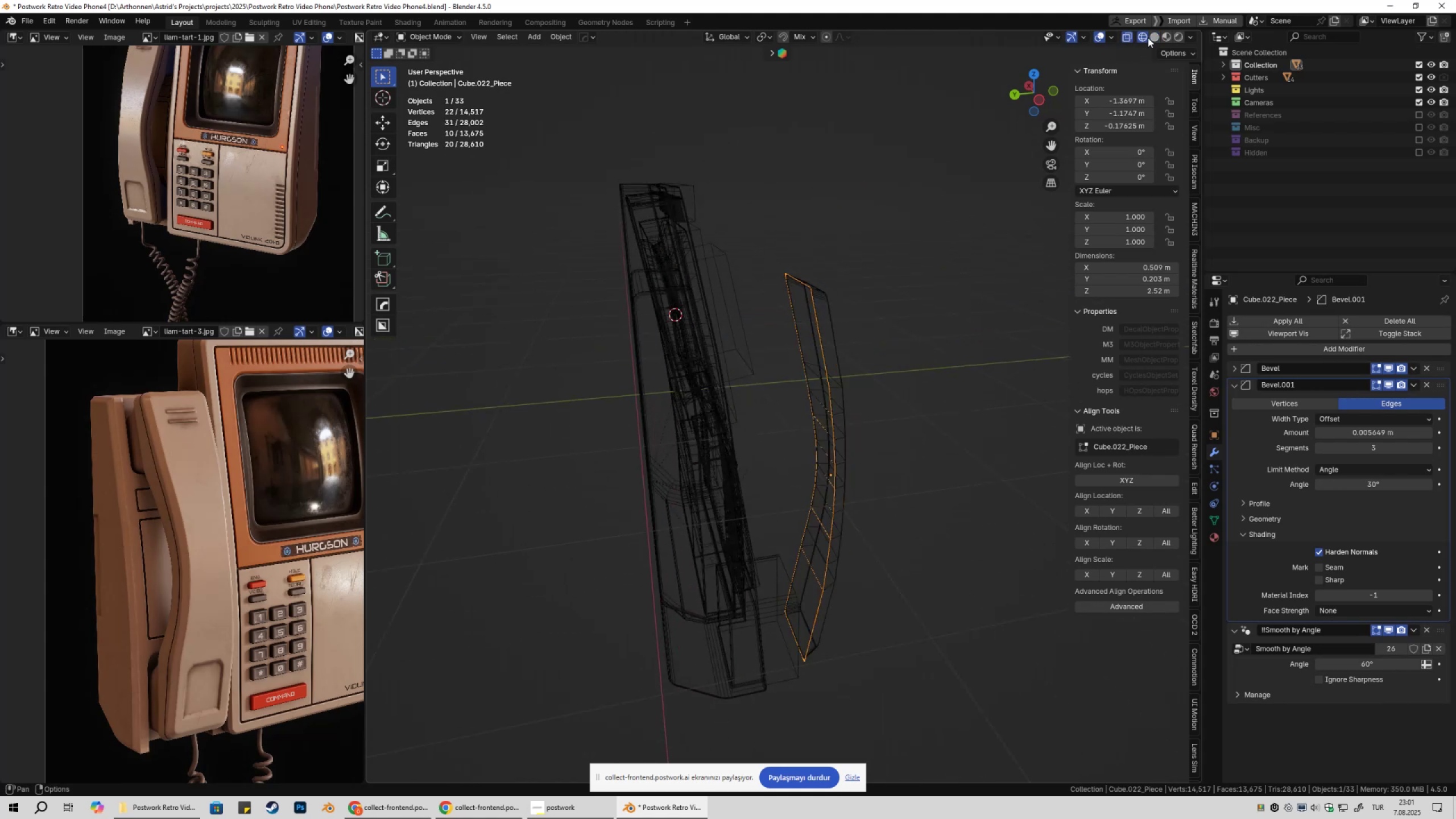 
left_click([1153, 37])
 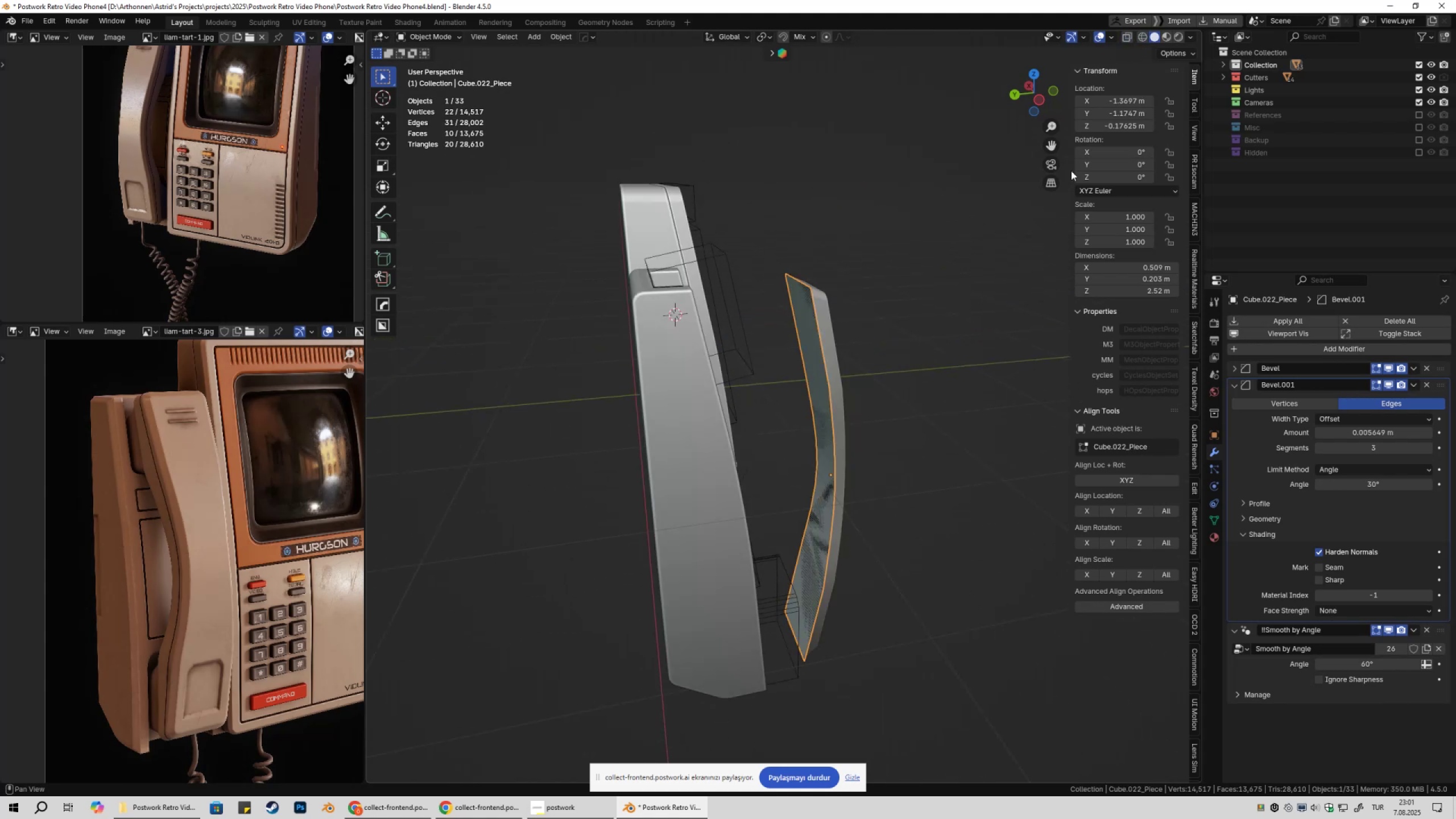 
key(Tab)
type(ae)
 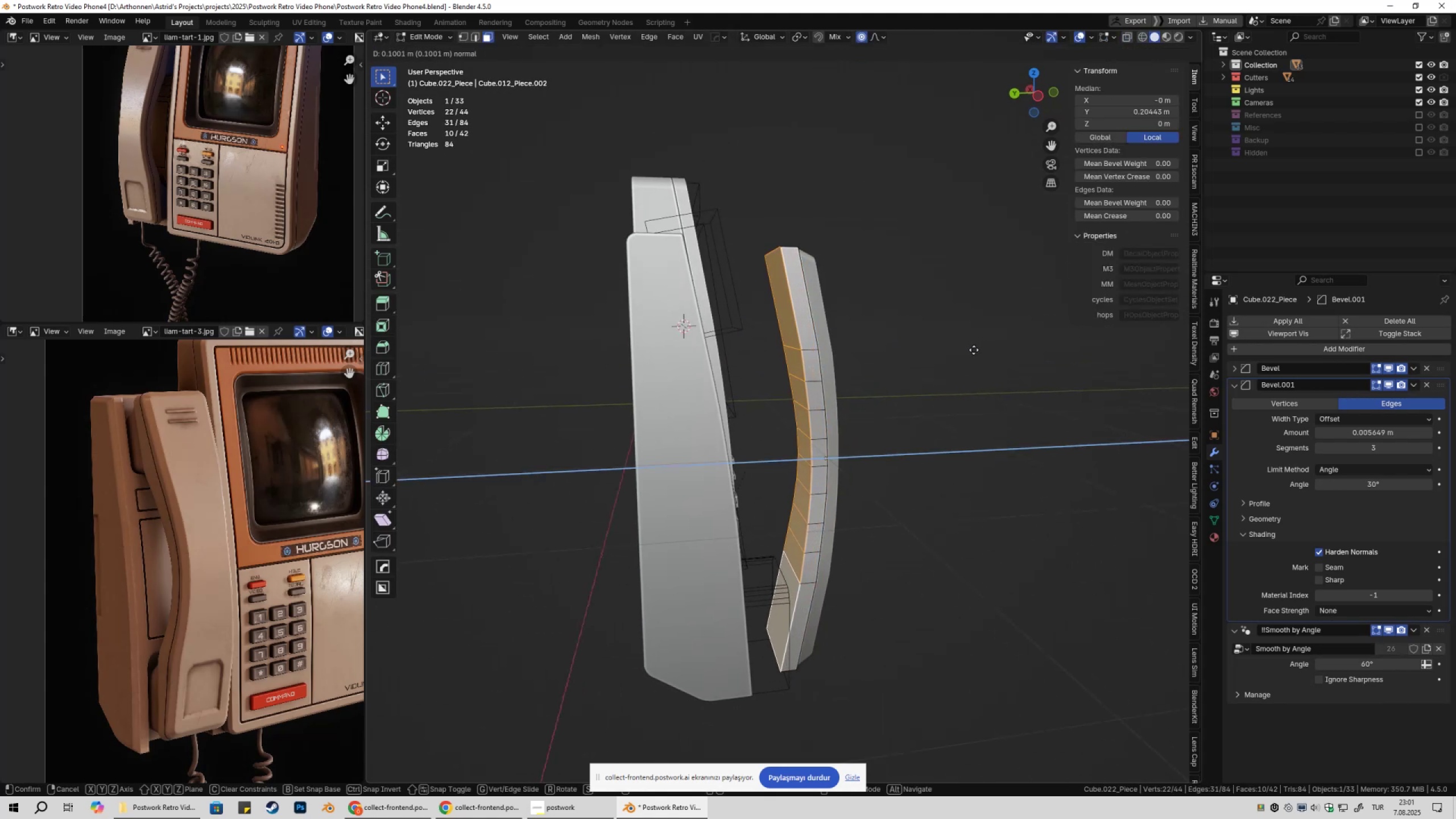 
hold_key(key=ShiftLeft, duration=1.53)
 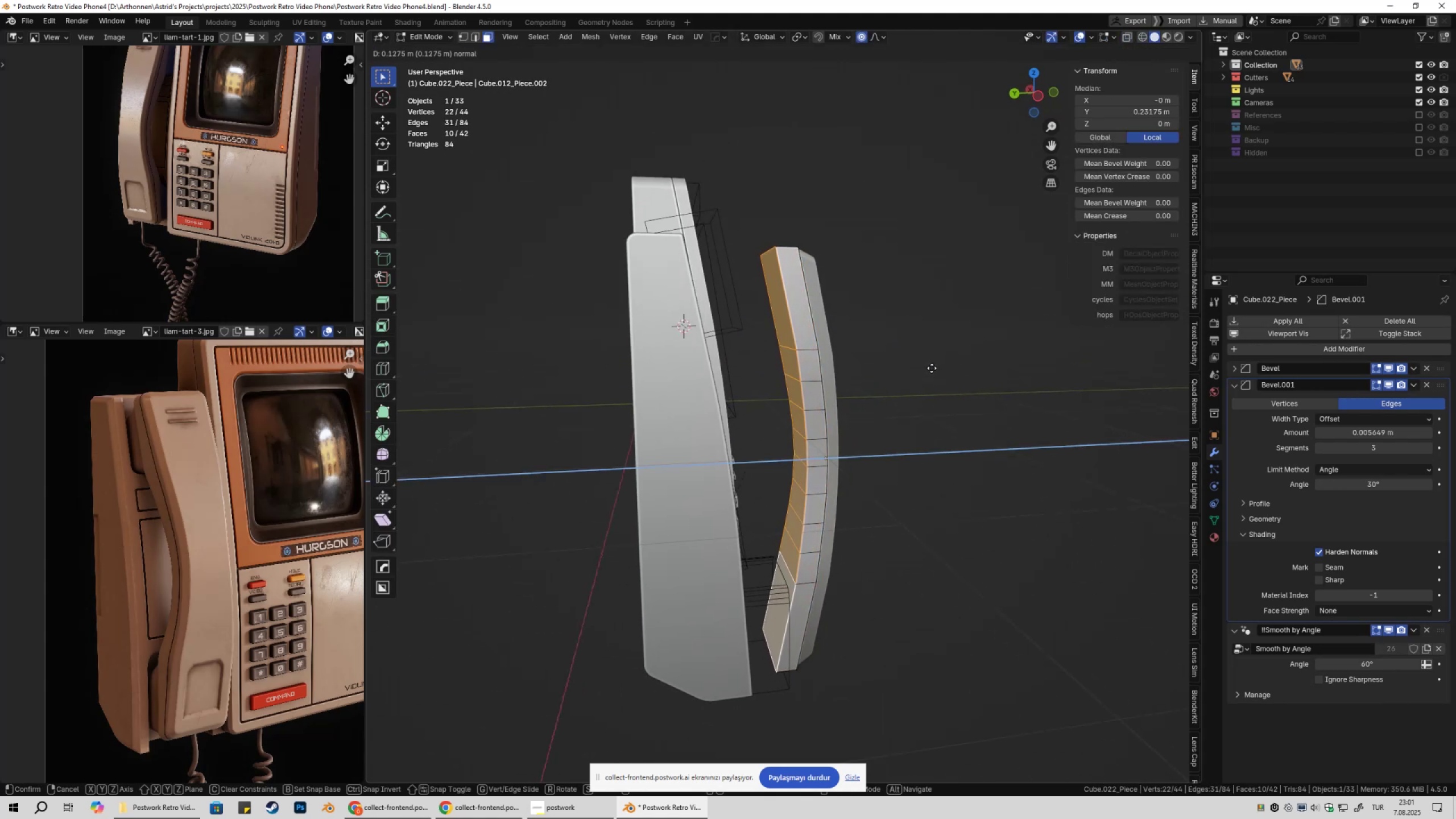 
hold_key(key=ShiftLeft, duration=1.24)
left_click([927, 369])
 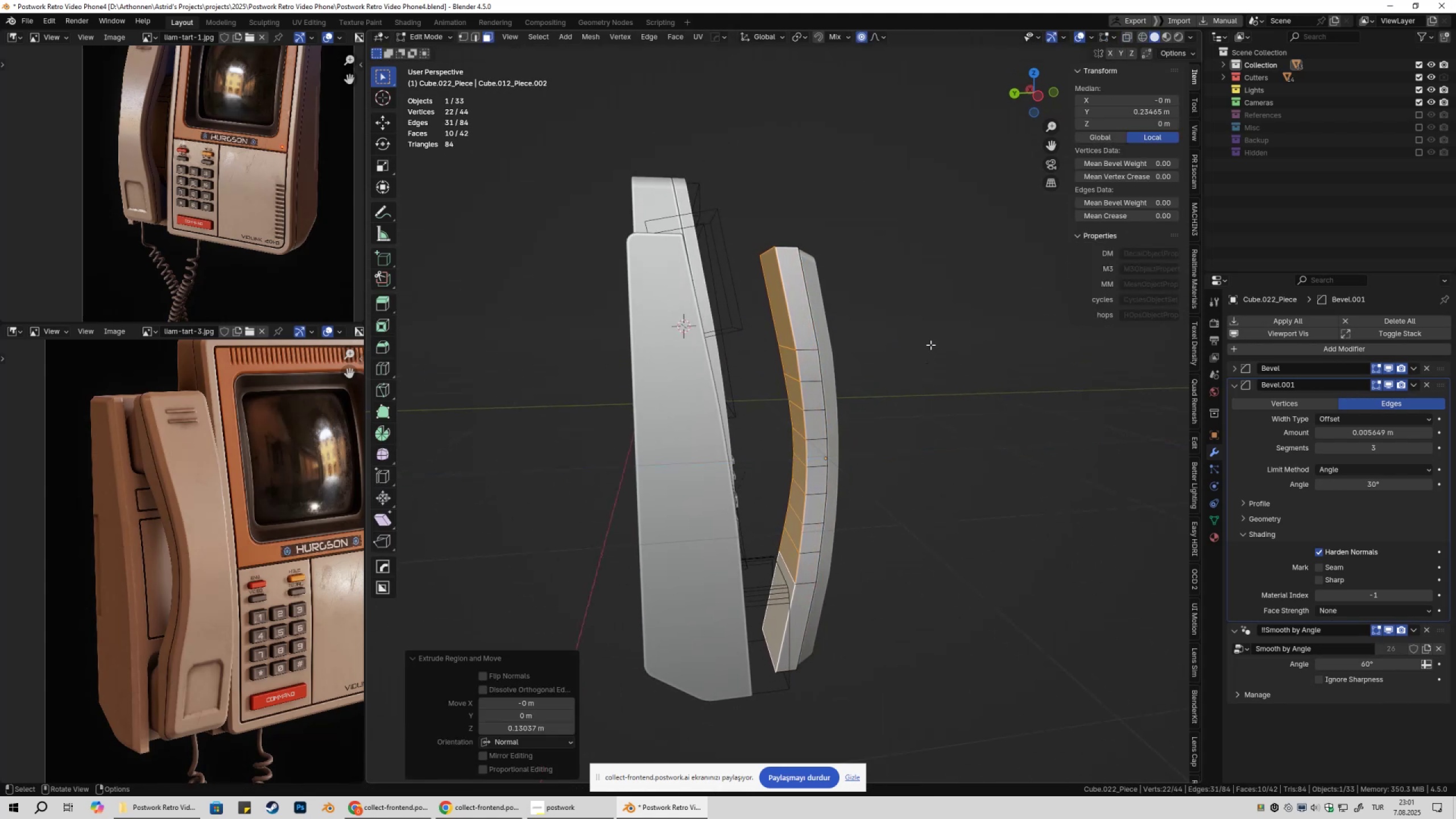 
key(Tab)
 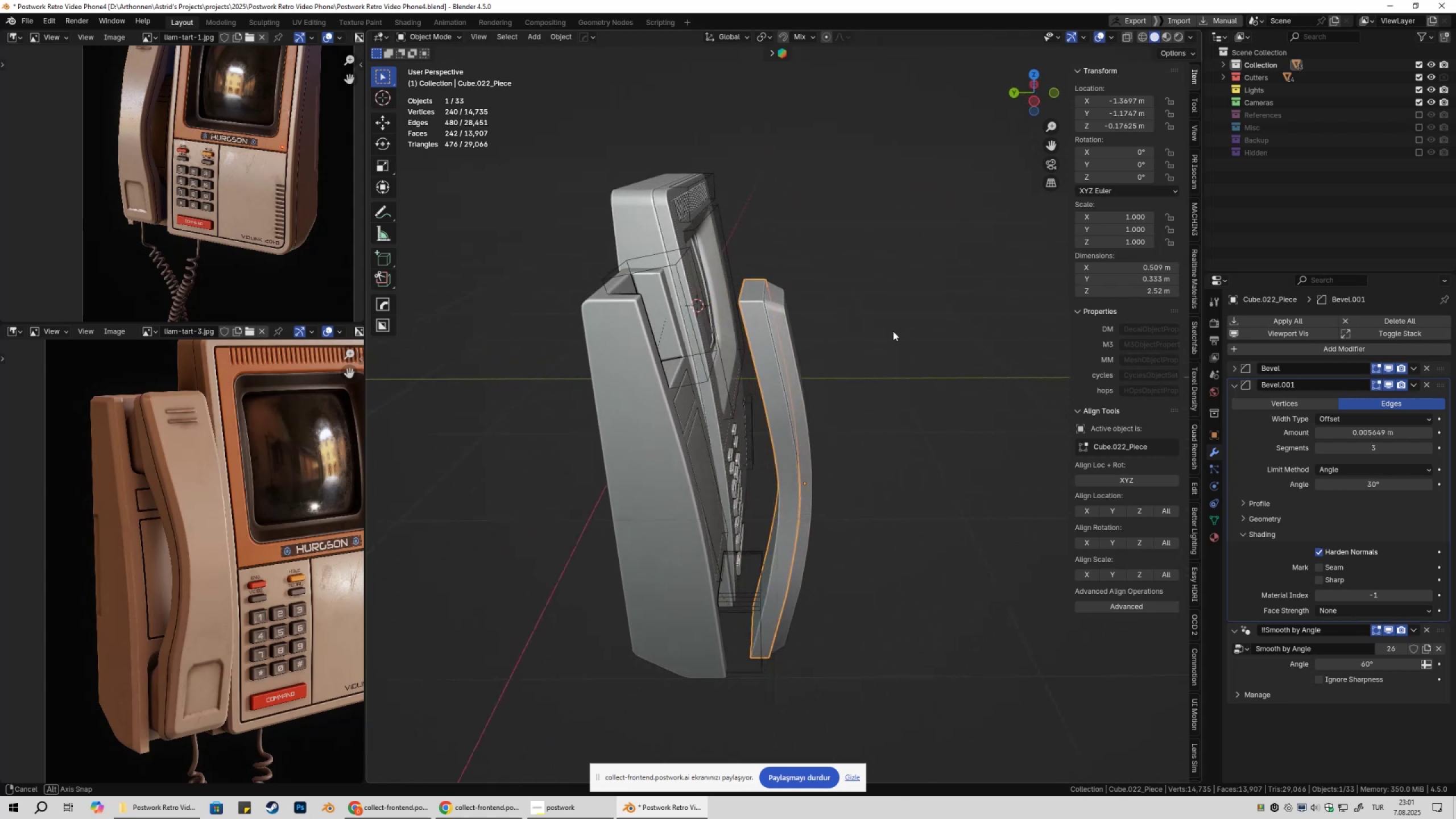 
key(Tab)
 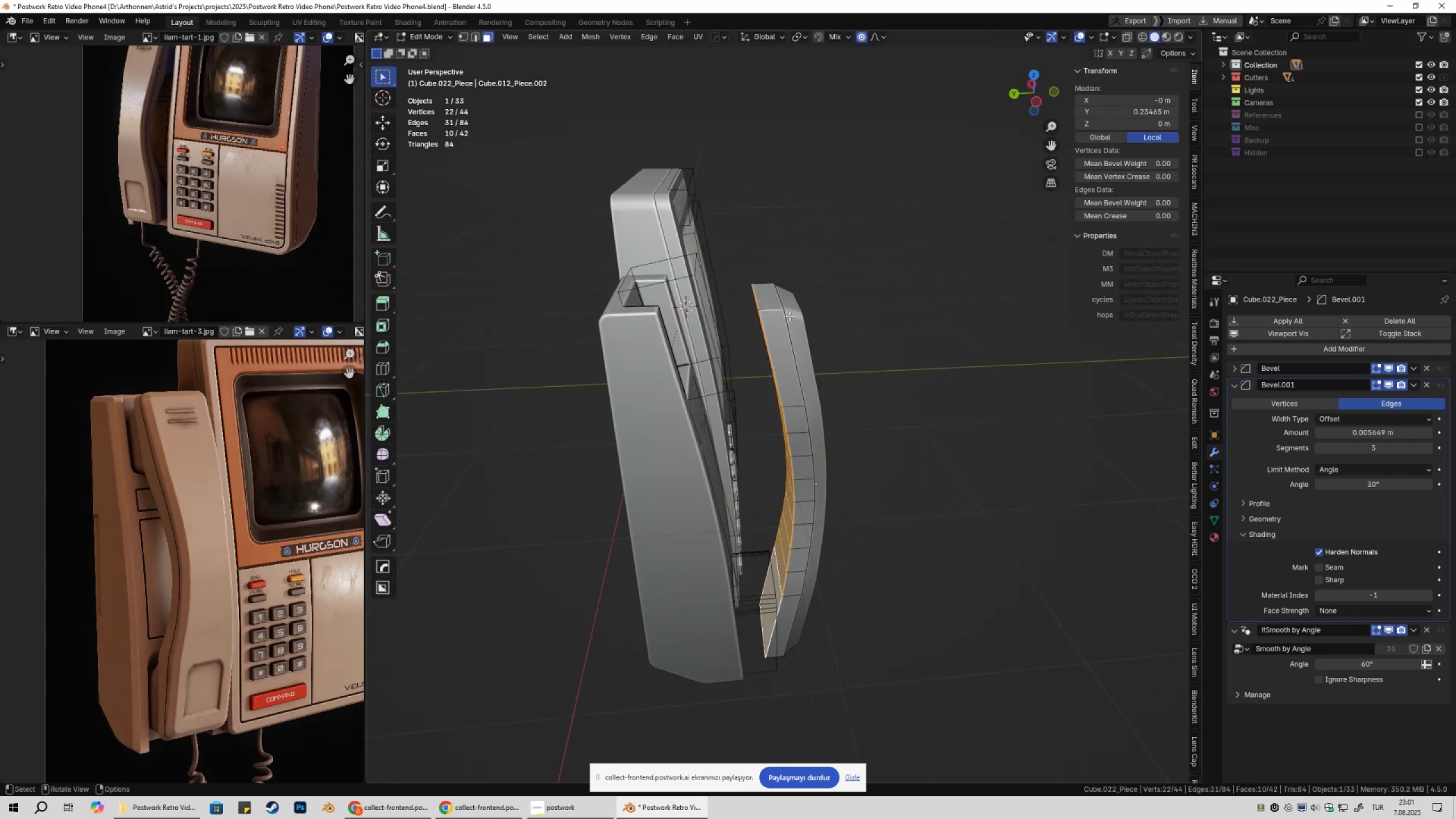 
key(2)
 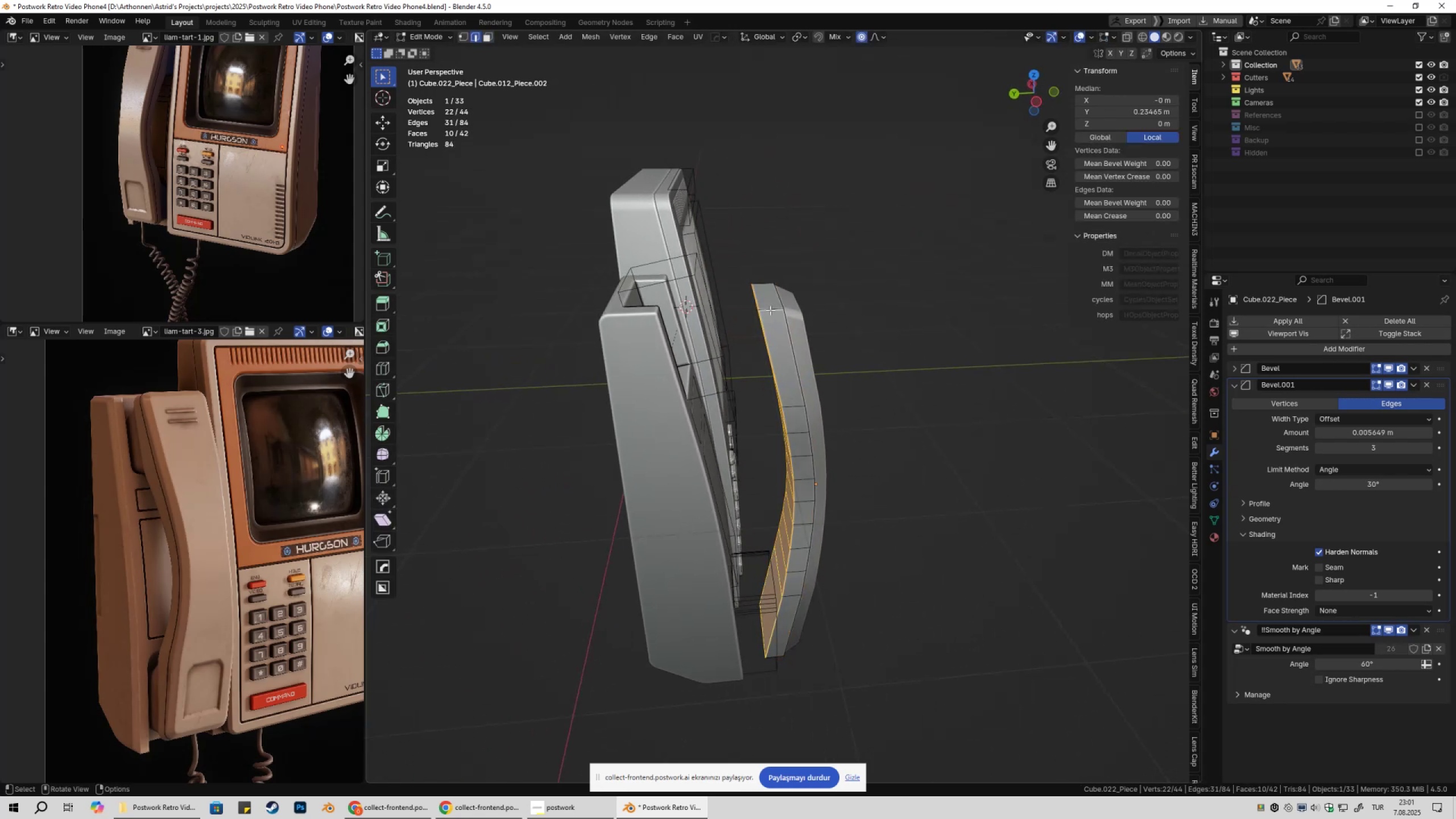 
left_click([770, 310])
 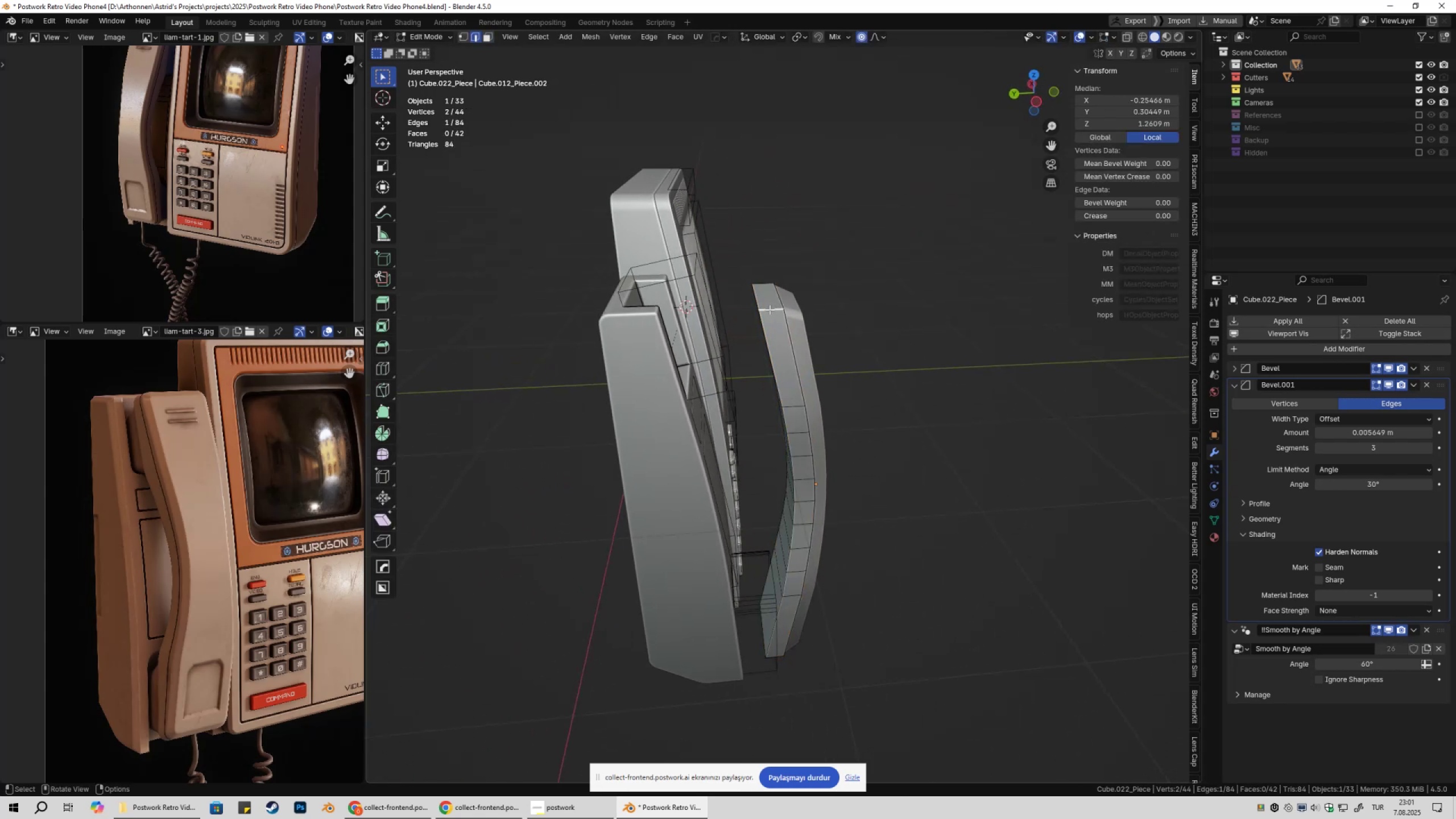 
hold_key(key=ControlLeft, duration=0.72)
hold_key(key=AltLeft, duration=0.59)
left_click([770, 309])
 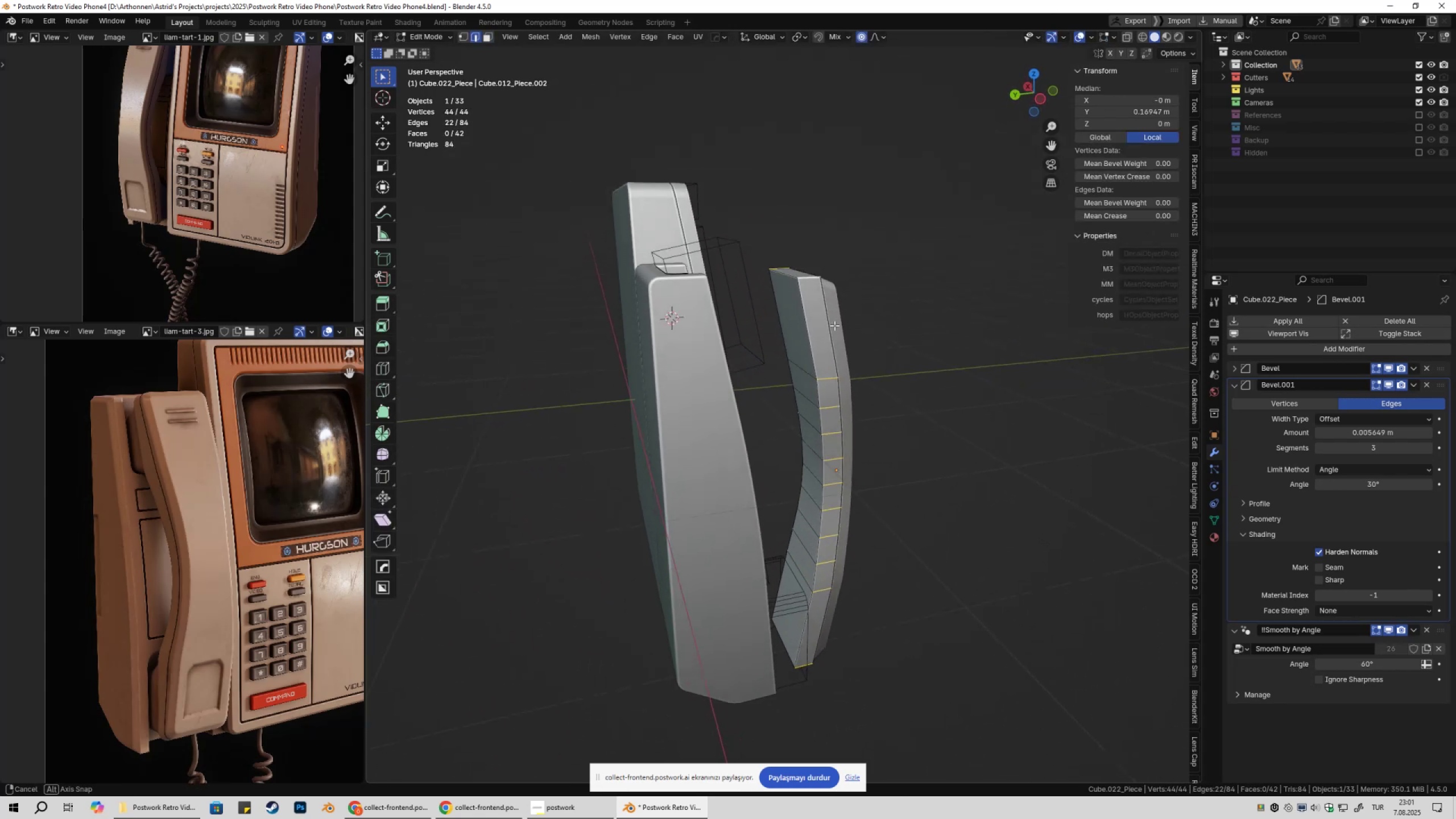 
hold_key(key=ControlLeft, duration=0.75)
left_click_drag(start_coordinate=[812, 333], to_coordinate=[870, 607])
 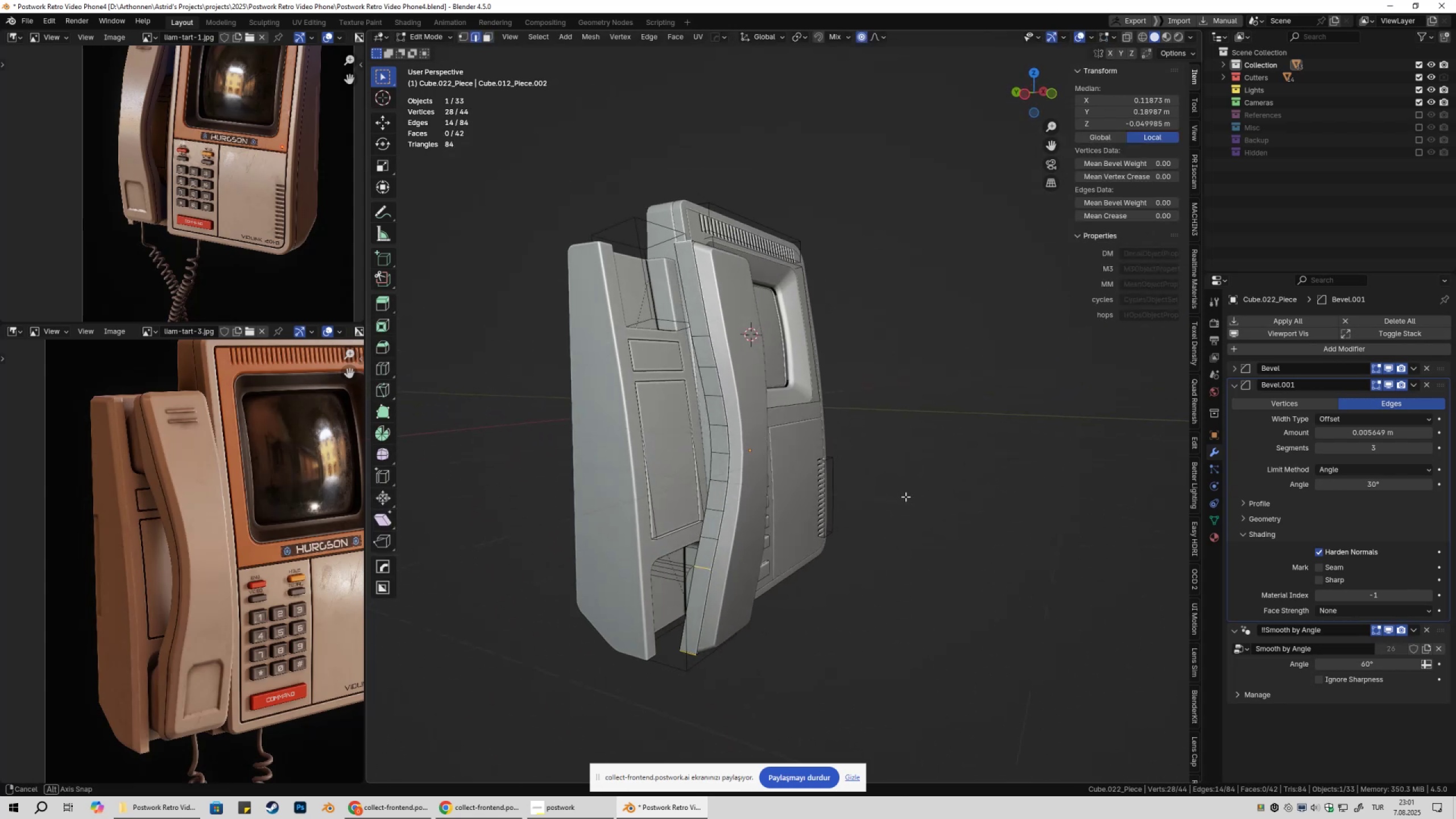 
hold_key(key=ControlLeft, duration=0.47)
left_click_drag(start_coordinate=[728, 530], to_coordinate=[777, 567])
 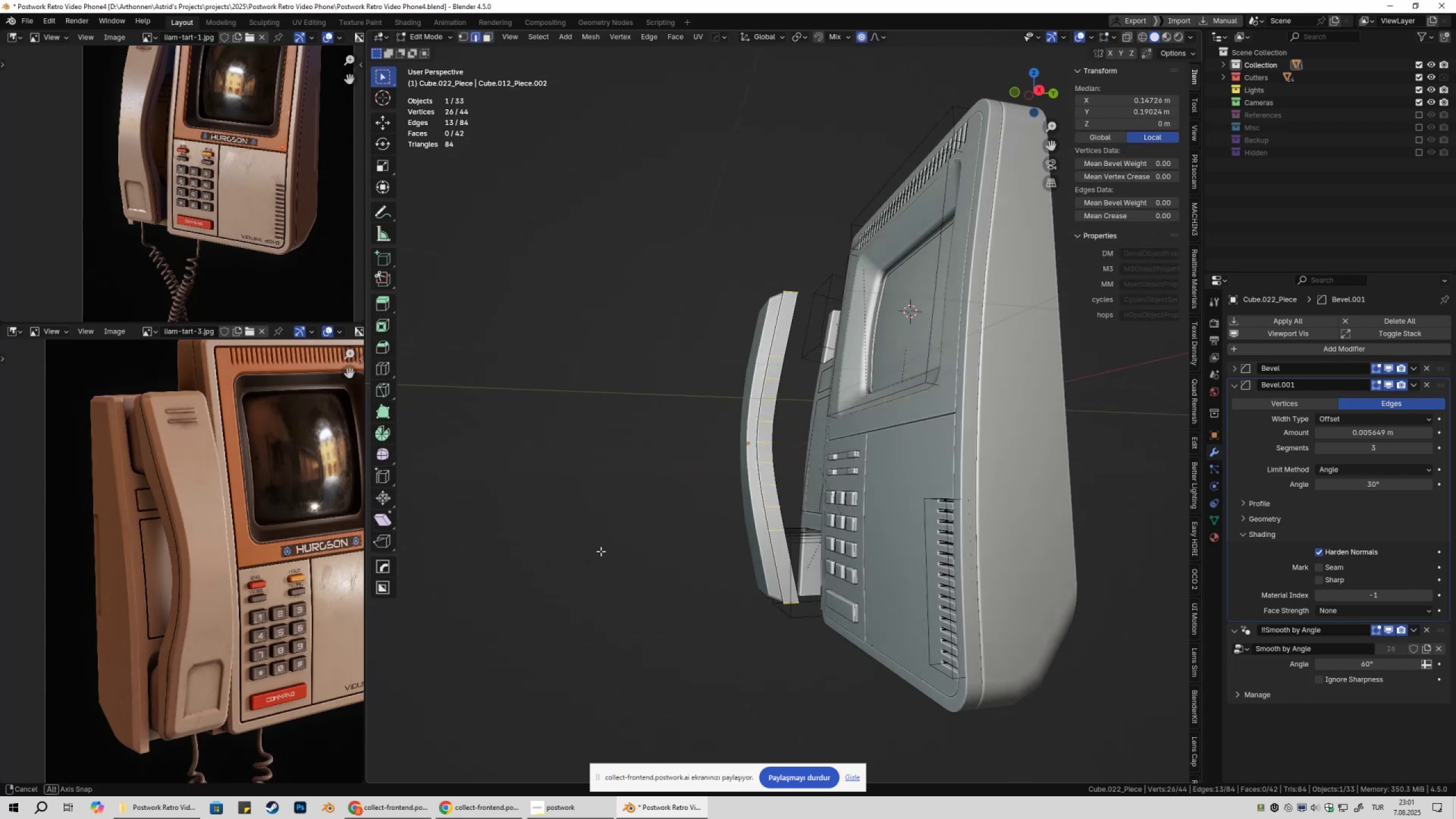 
hold_key(key=ControlLeft, duration=0.96)
left_click_drag(start_coordinate=[714, 348], to_coordinate=[832, 548])
 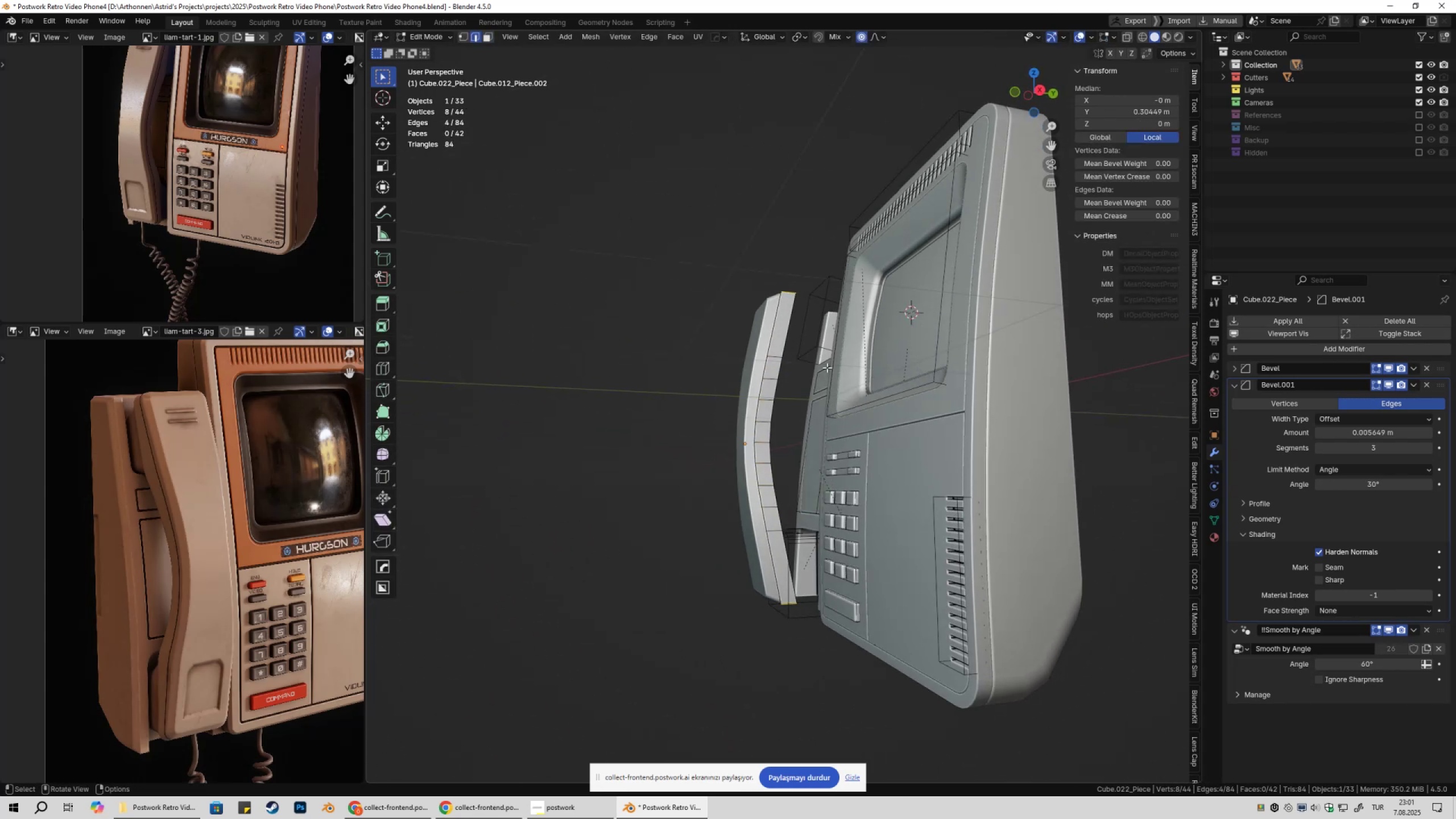 
key(Shift+ShiftLeft)
 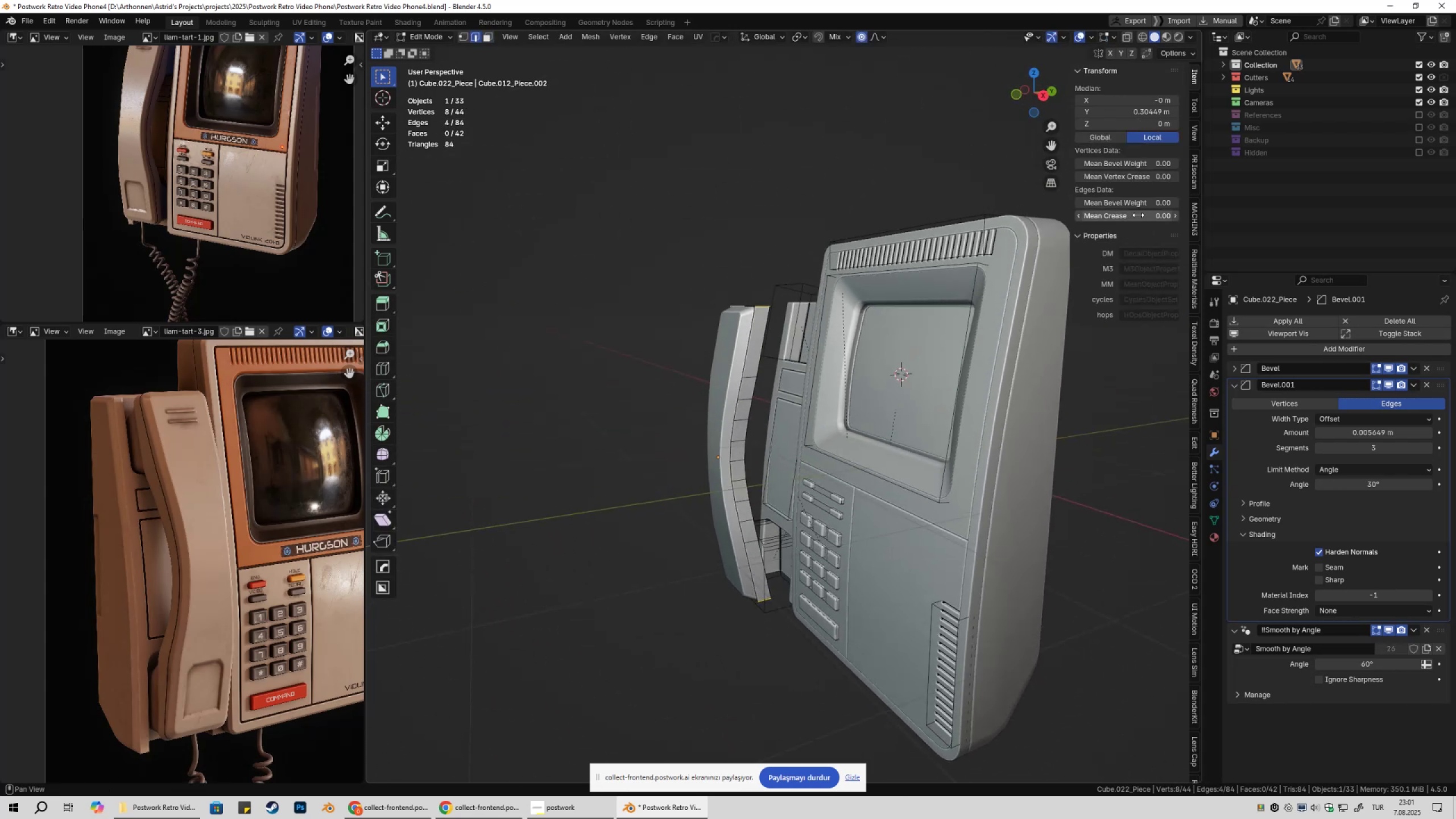 
left_click_drag(start_coordinate=[1134, 205], to_coordinate=[229, 192])
 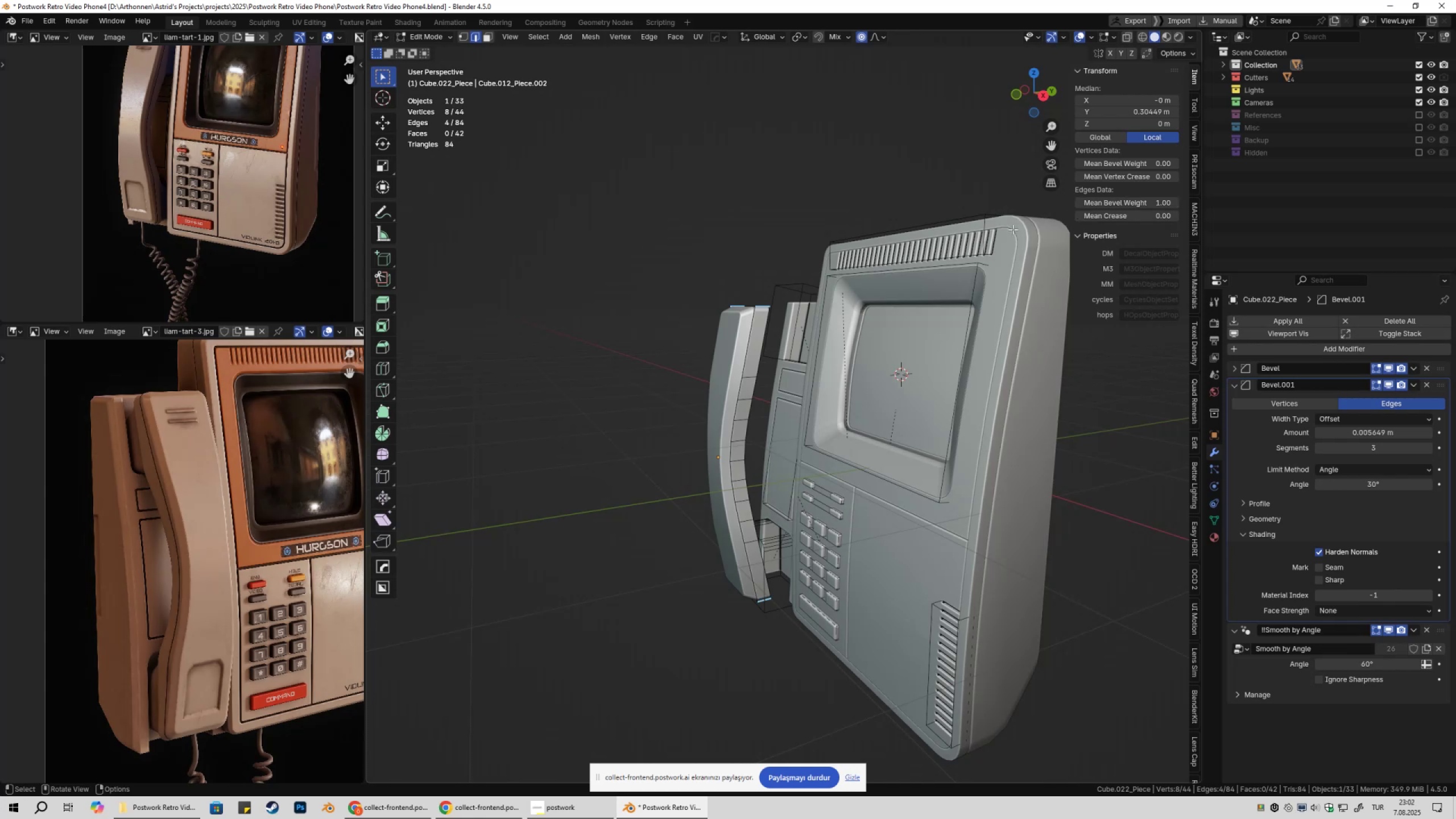 
key(Tab)
 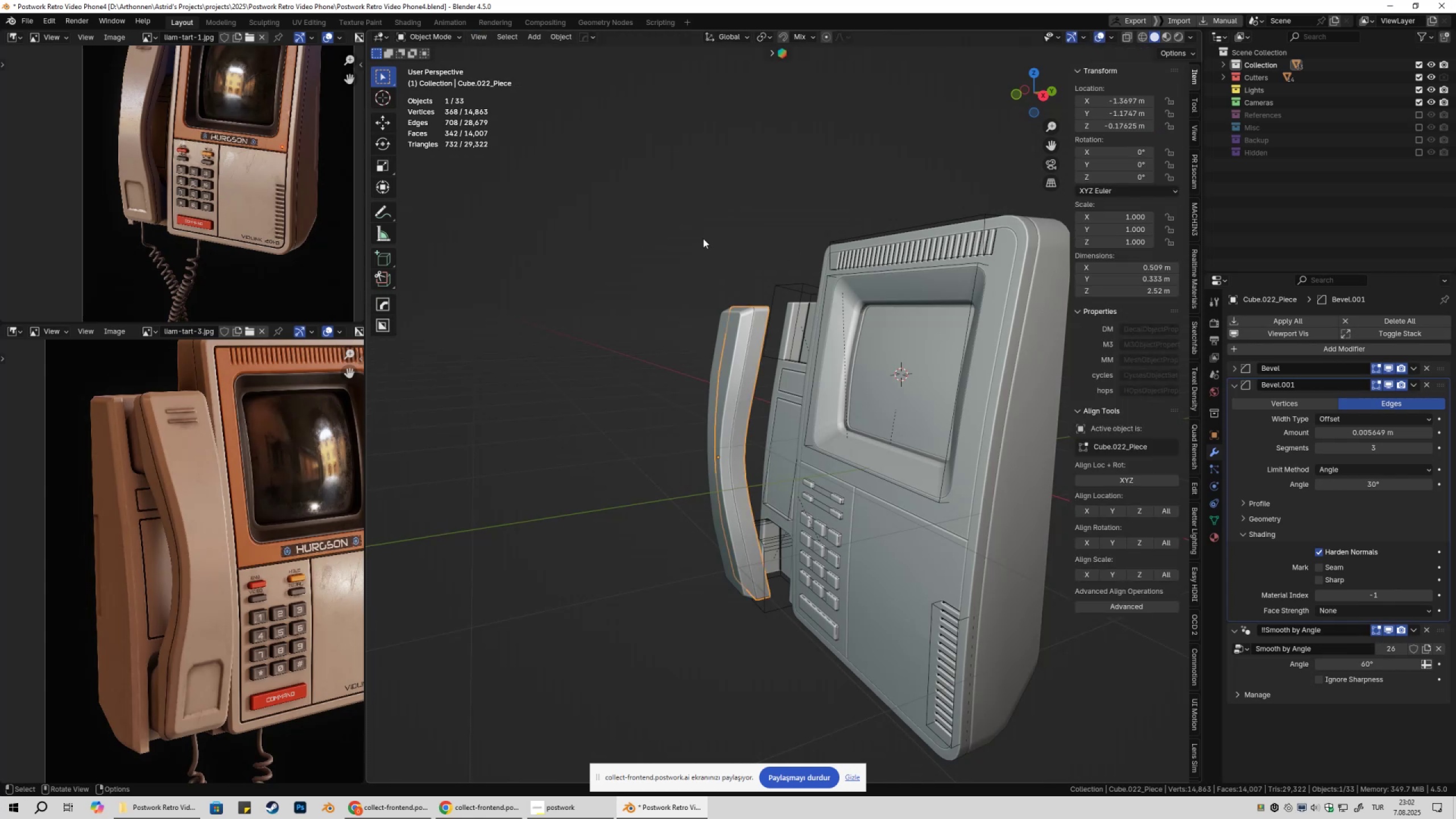 
left_click([703, 238])
 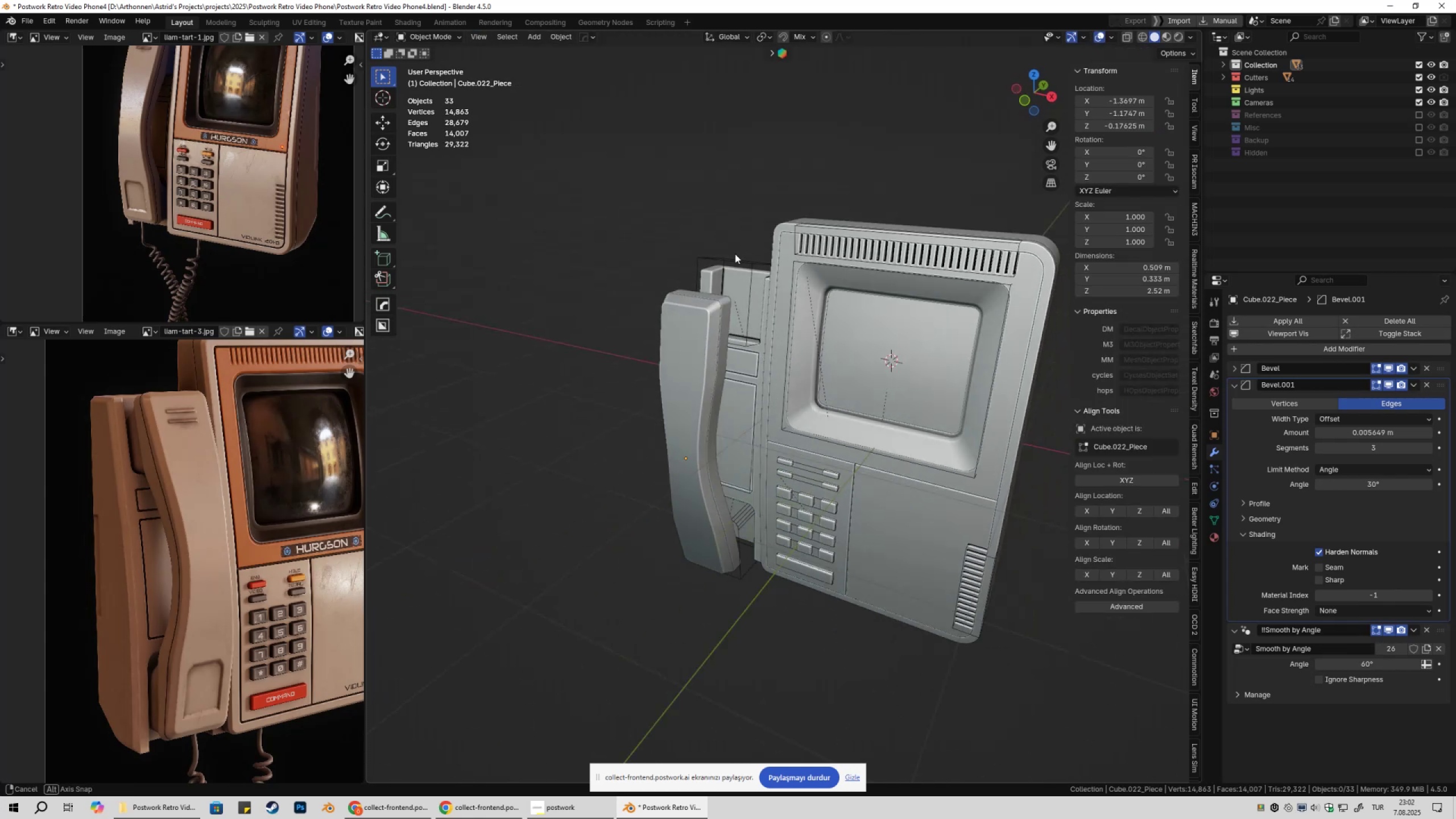 
scroll: coordinate [727, 268], scroll_direction: up, amount: 4.0
 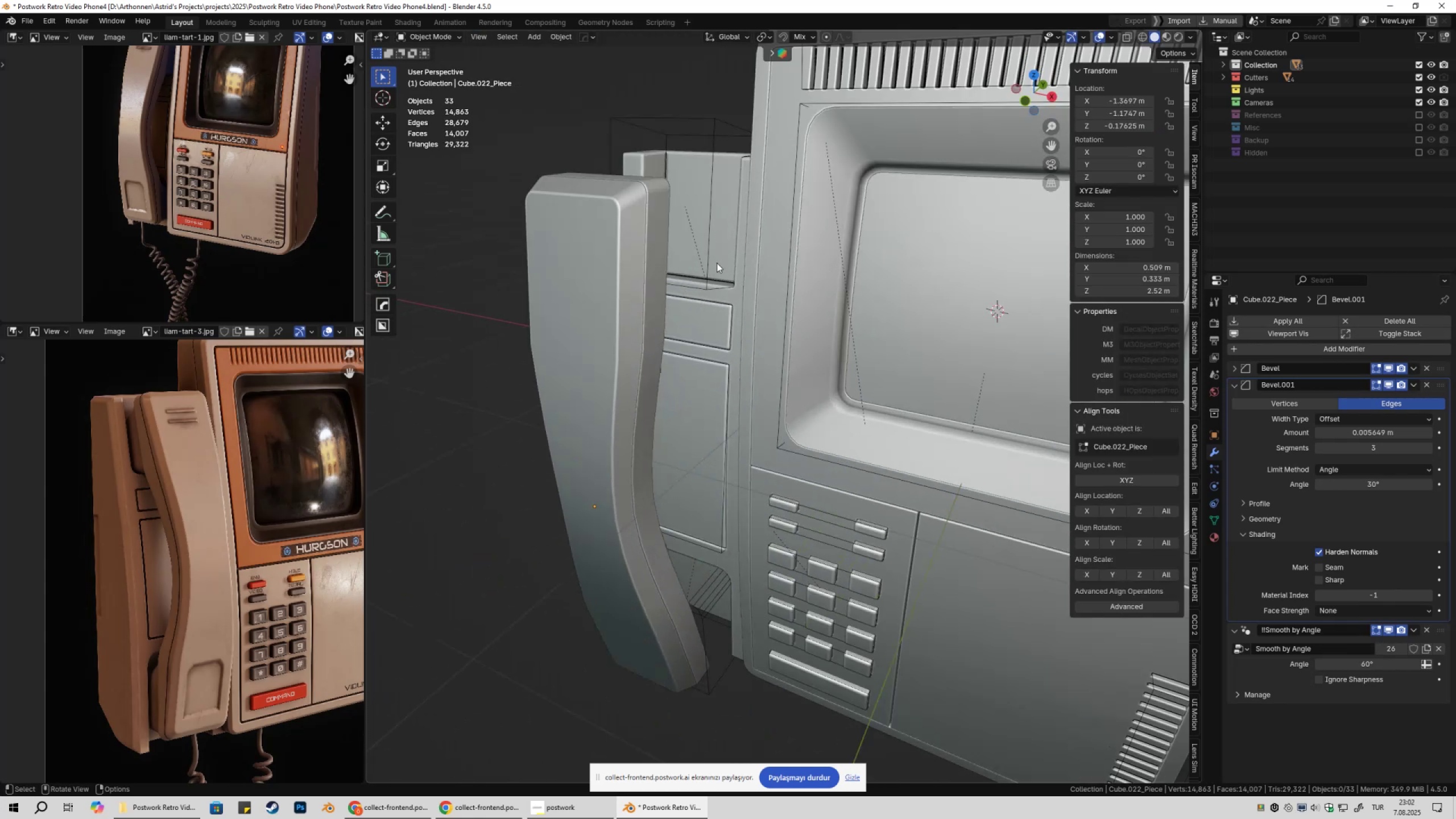 
hold_key(key=ShiftLeft, duration=0.32)
 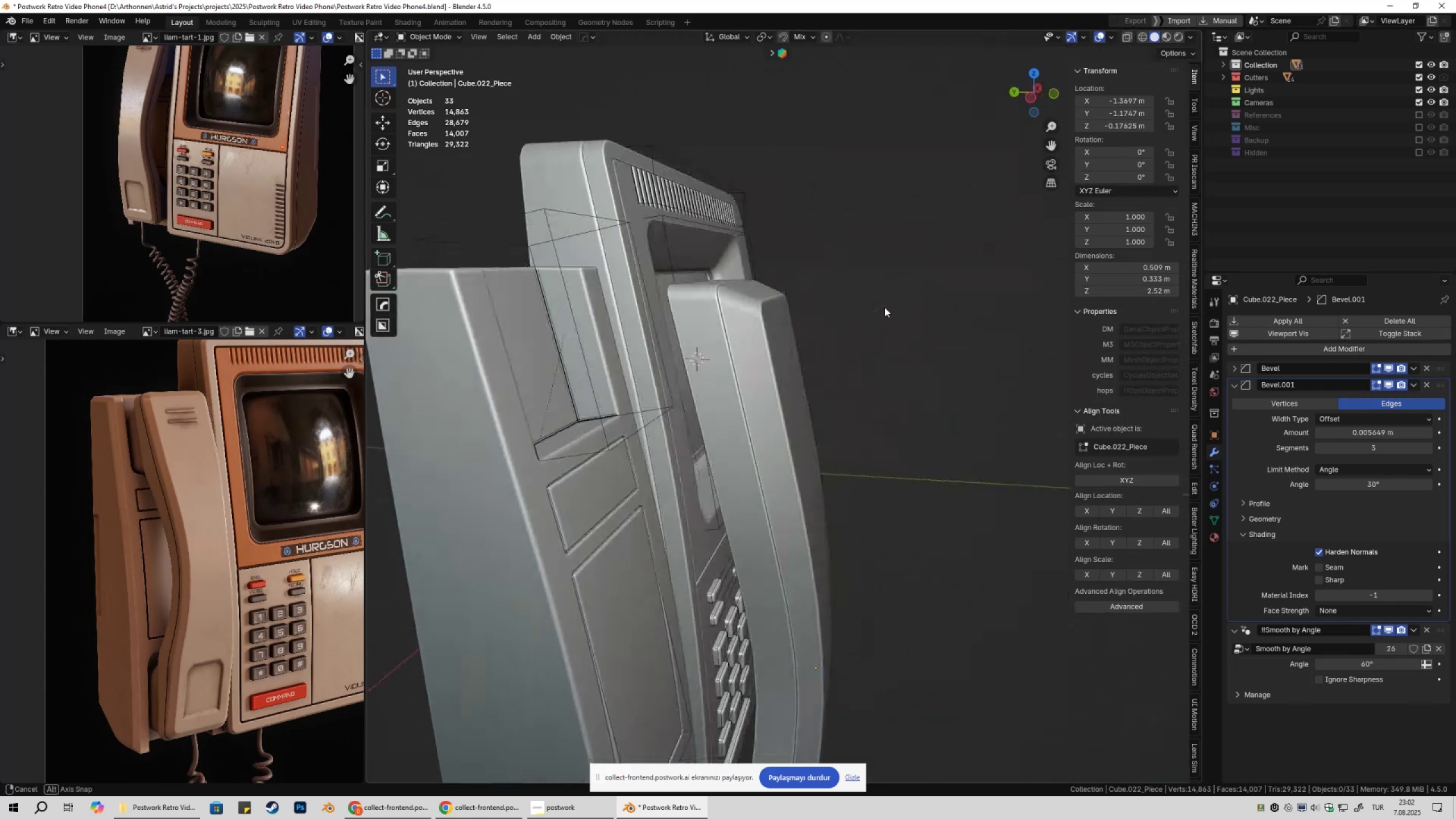 
hold_key(key=ShiftLeft, duration=0.38)
 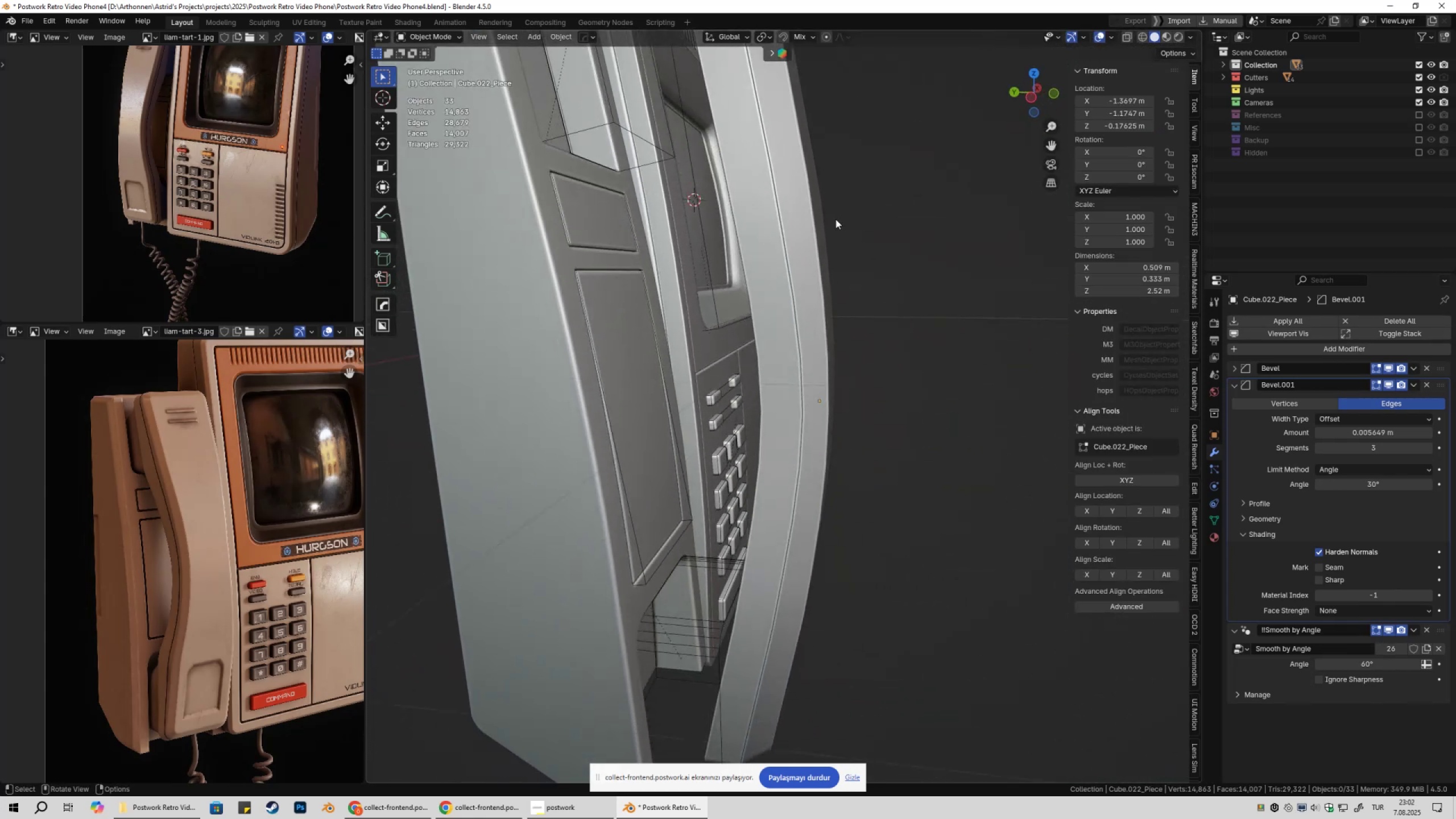 
scroll: coordinate [837, 307], scroll_direction: down, amount: 3.0
 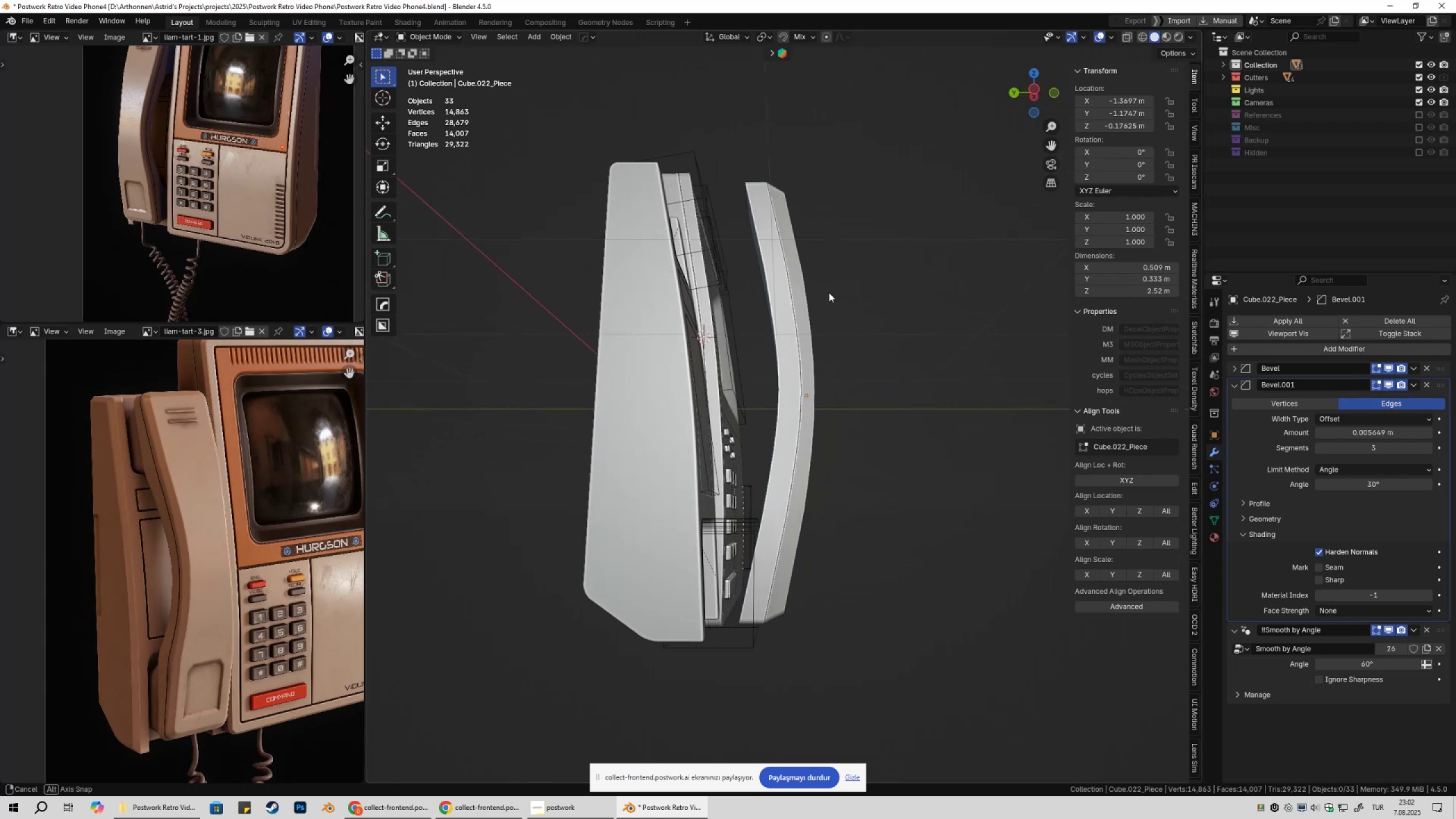 
wait(12.78)
 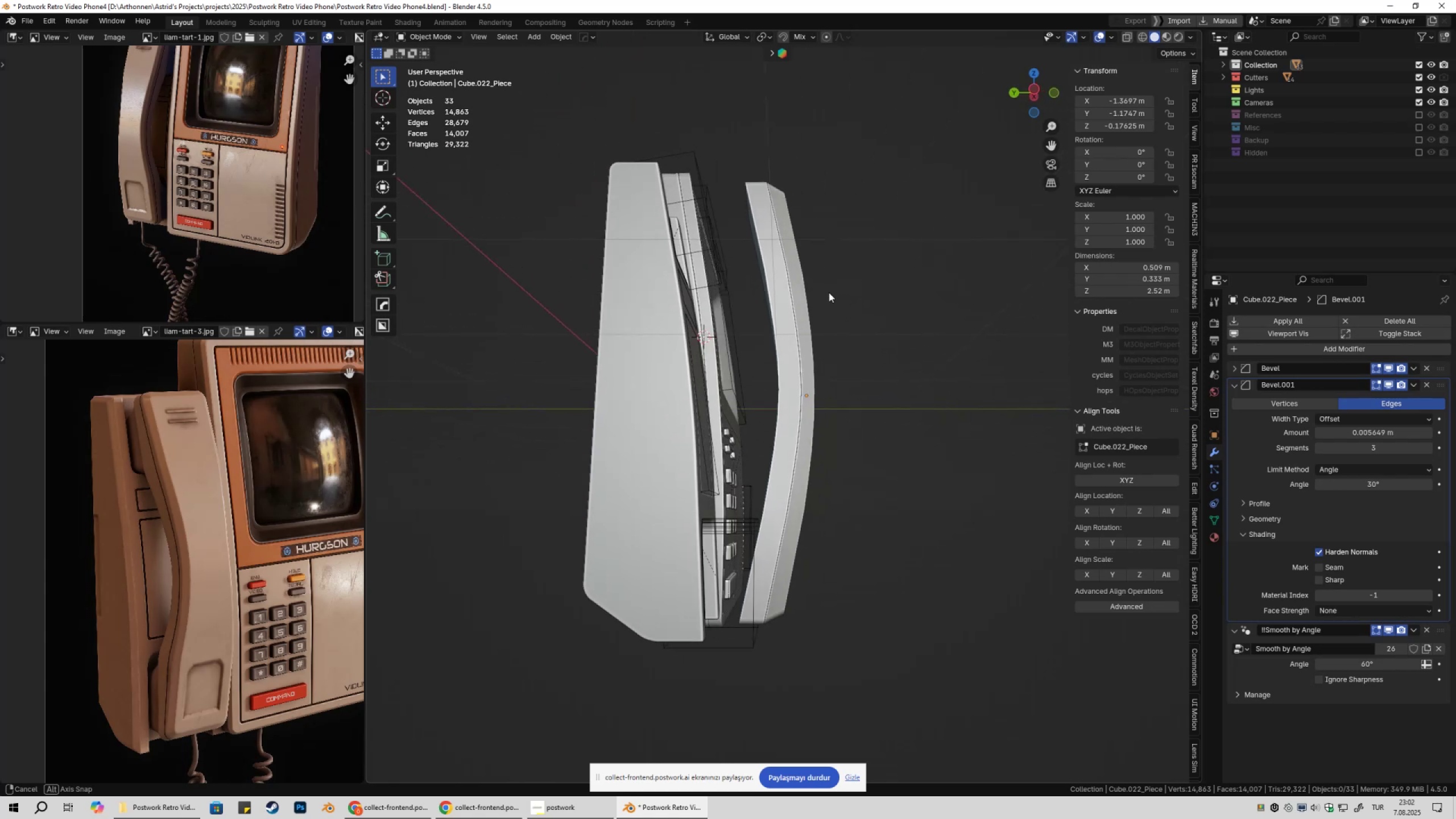 
left_click([742, 460])
 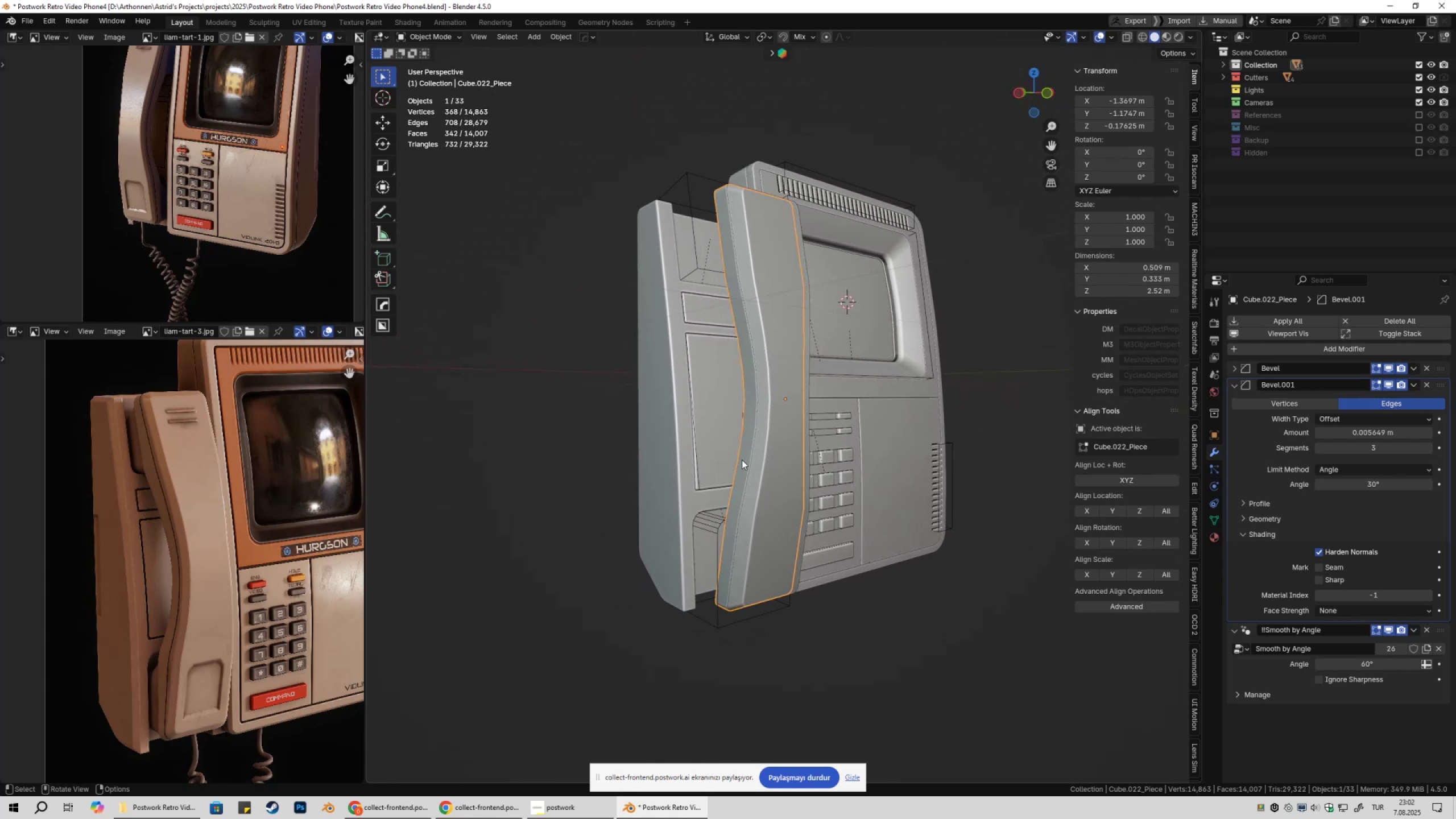 
key(Tab)
 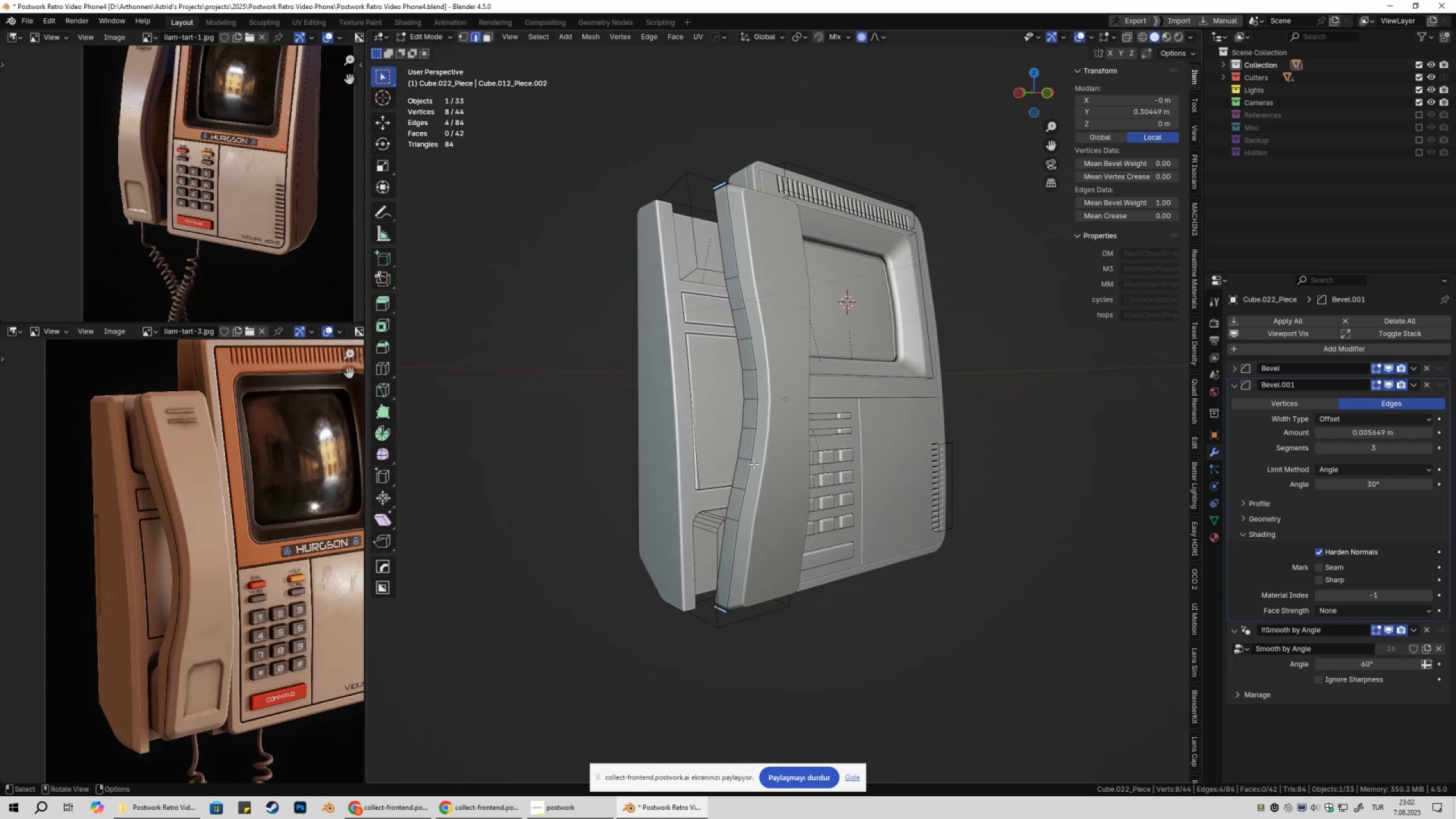 
hold_key(key=ShiftLeft, duration=0.31)
 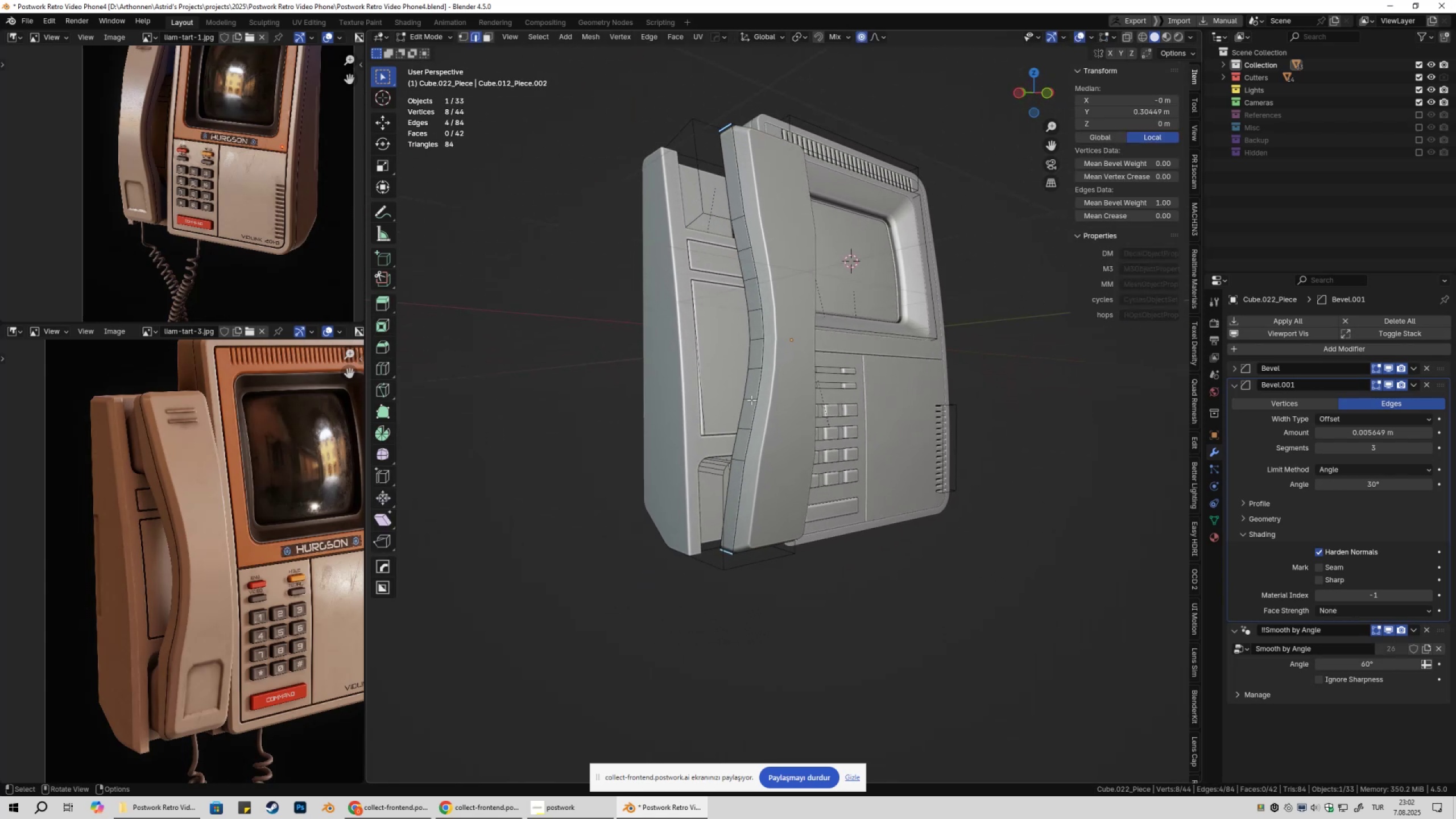 
scroll: coordinate [751, 406], scroll_direction: up, amount: 2.0
 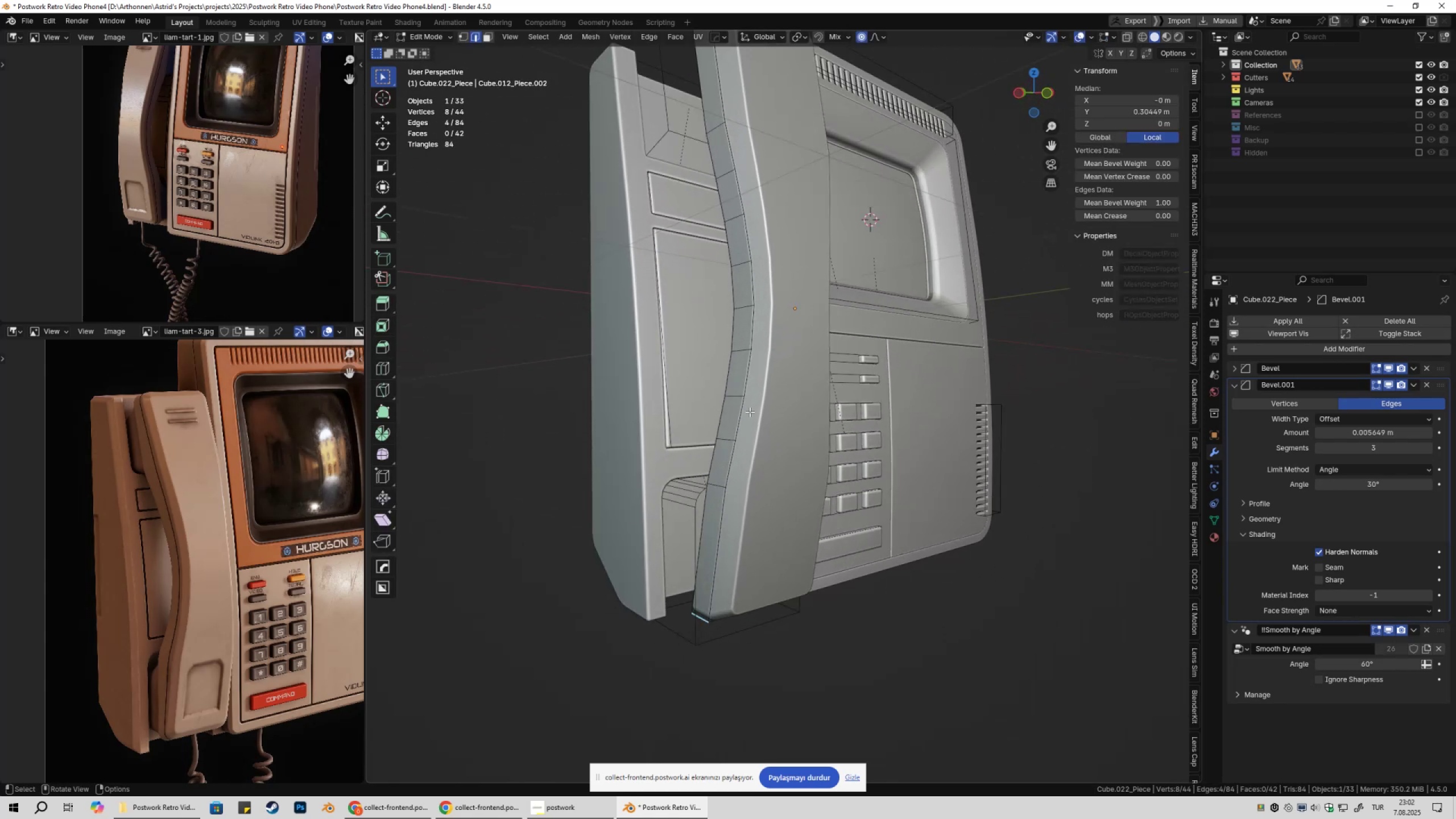 
key(Tab)
 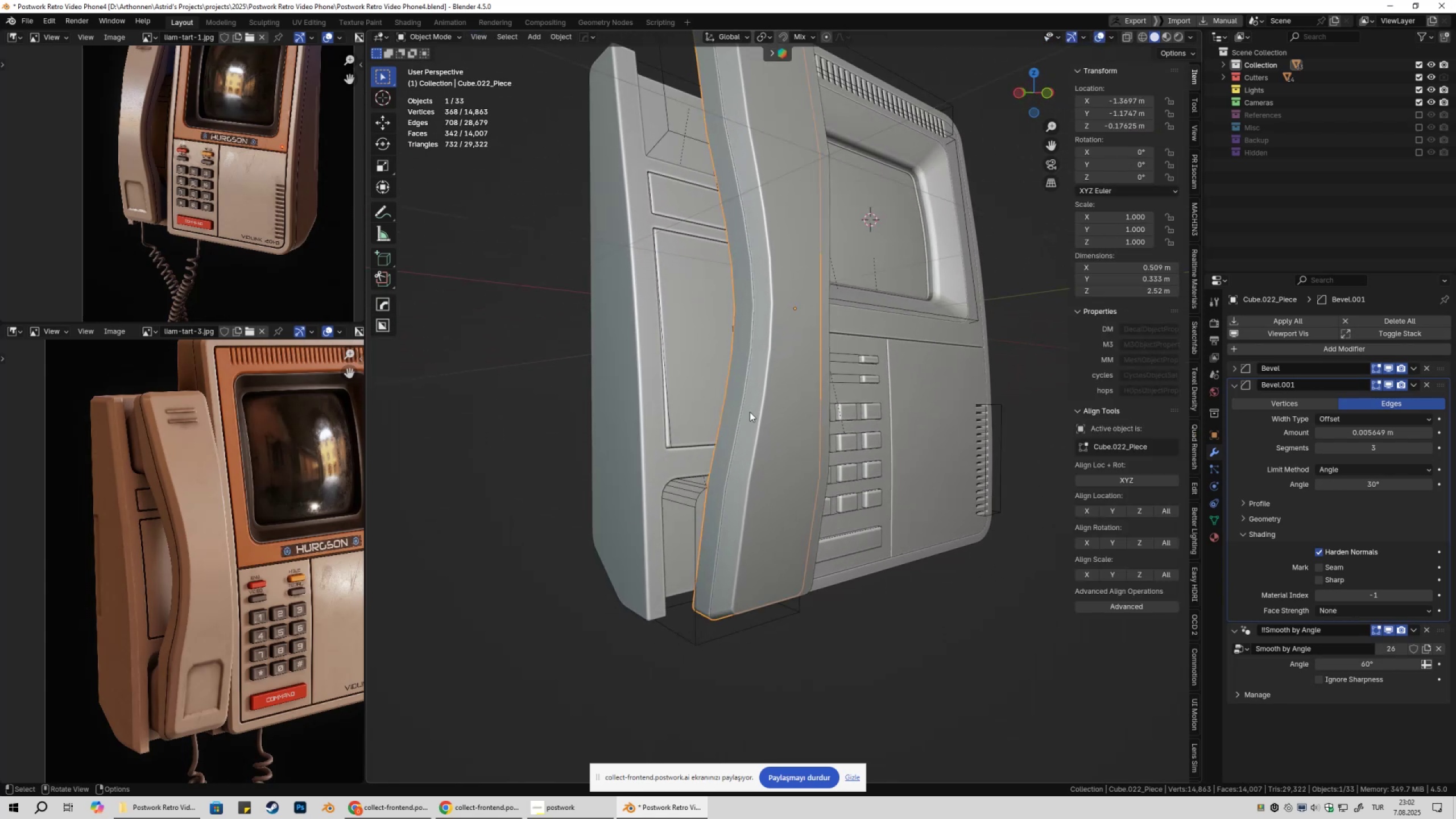 
scroll: coordinate [750, 412], scroll_direction: down, amount: 2.0
 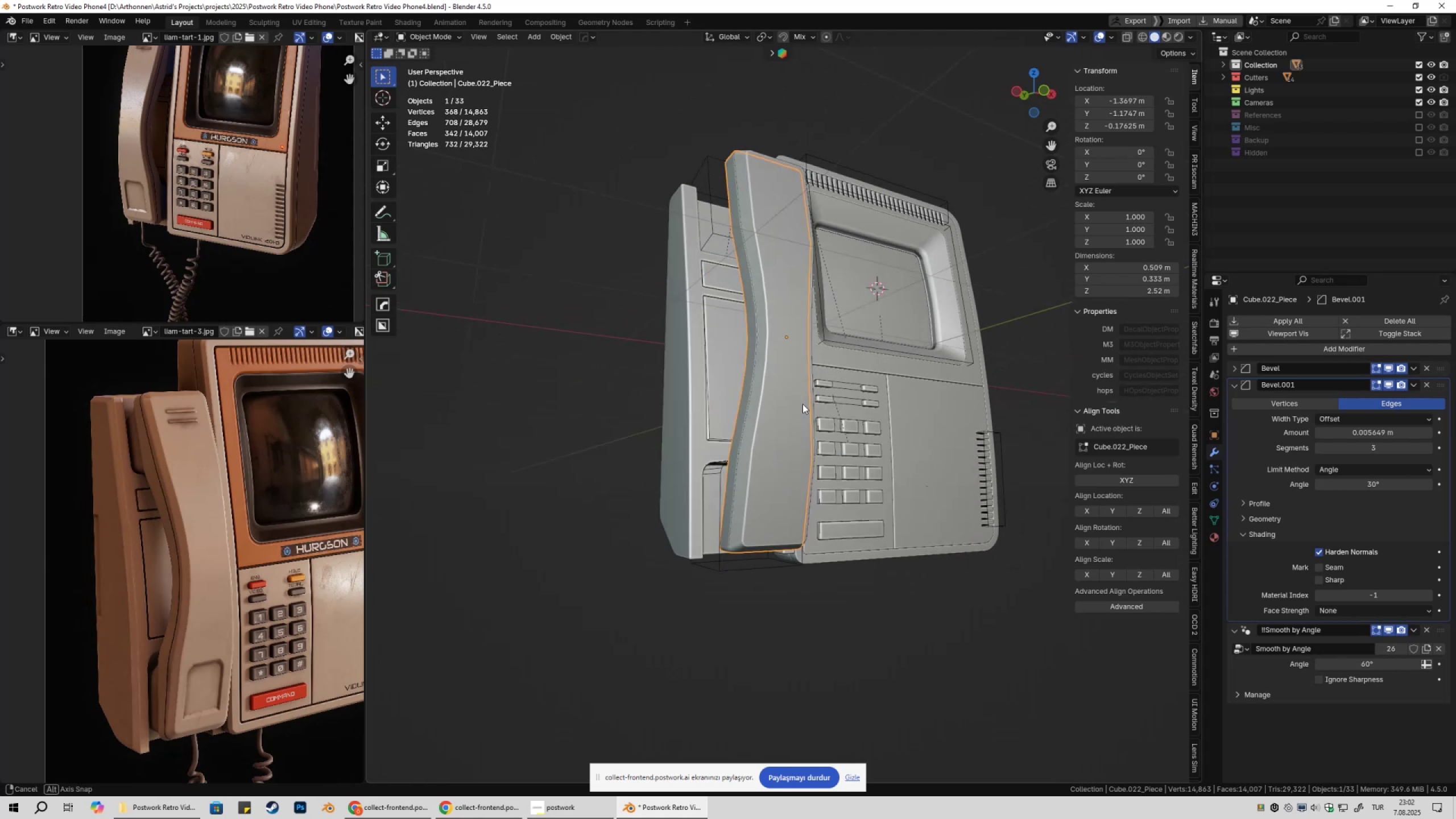 
hold_key(key=ShiftLeft, duration=1.33)
left_click([766, 424])
 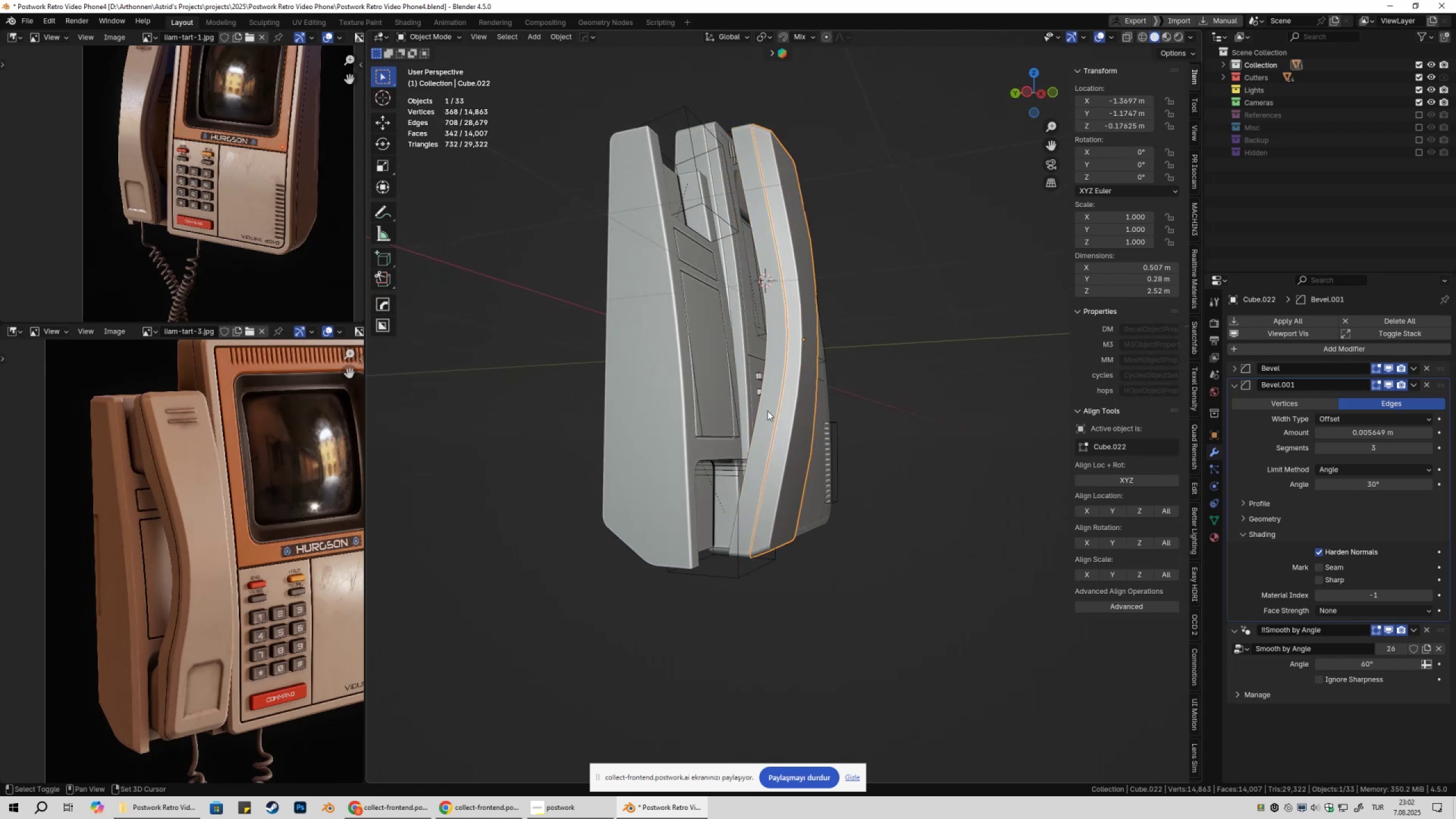 
triple_click([762, 404])
 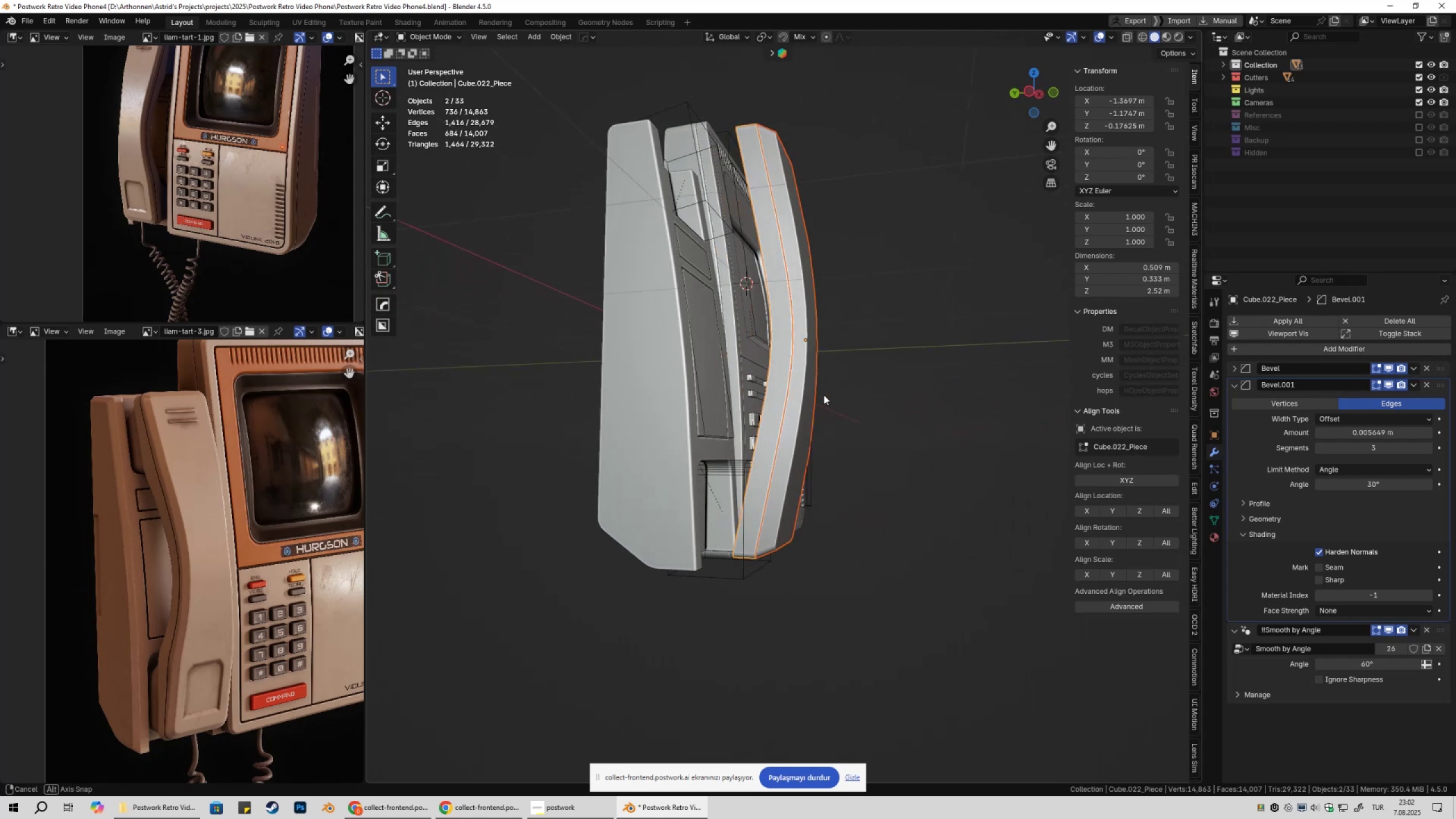 
key(Tab)
type(1z3sz)
key(Escape)
 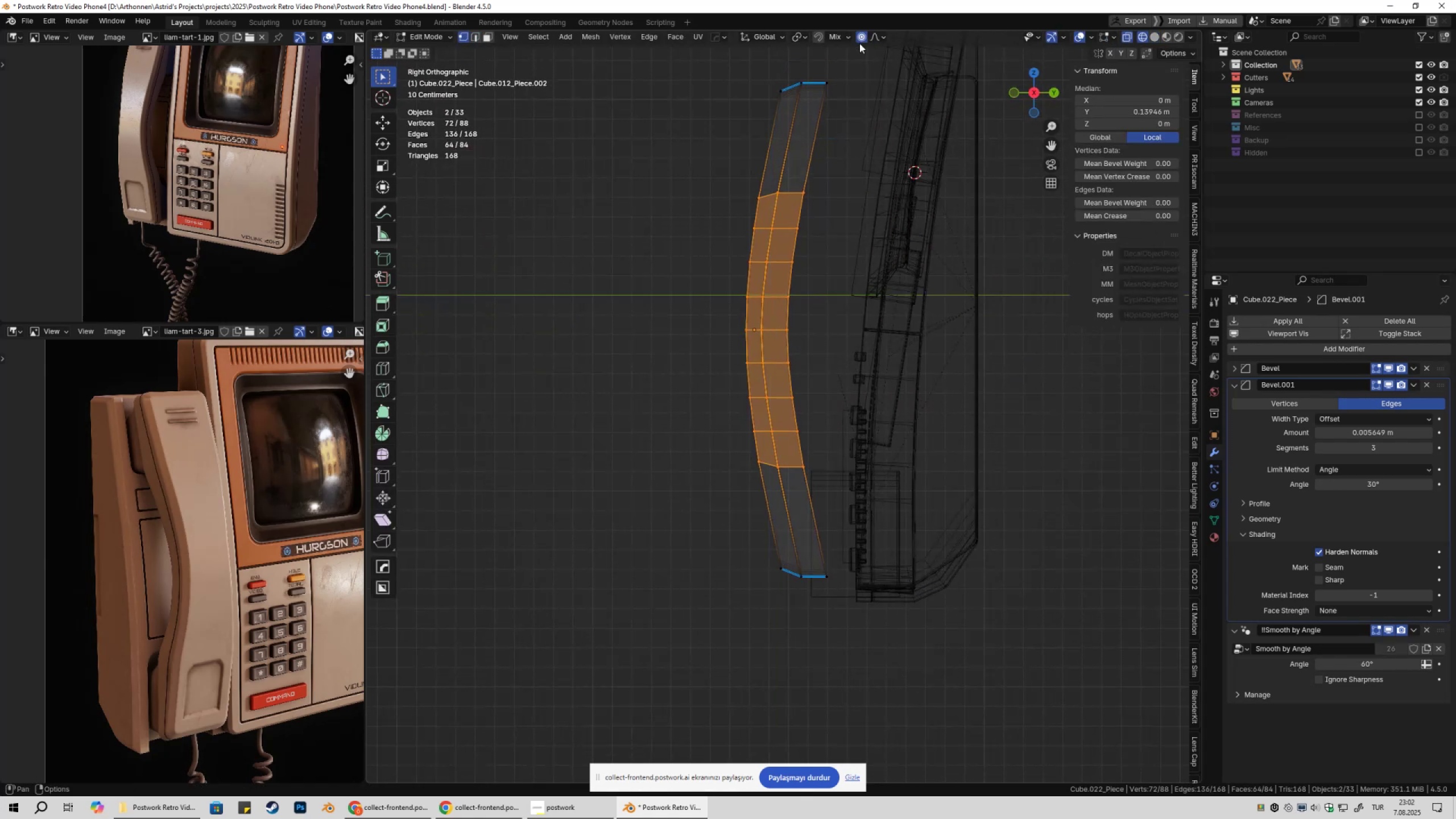 
scroll: coordinate [852, 503], scroll_direction: up, amount: 1.0
 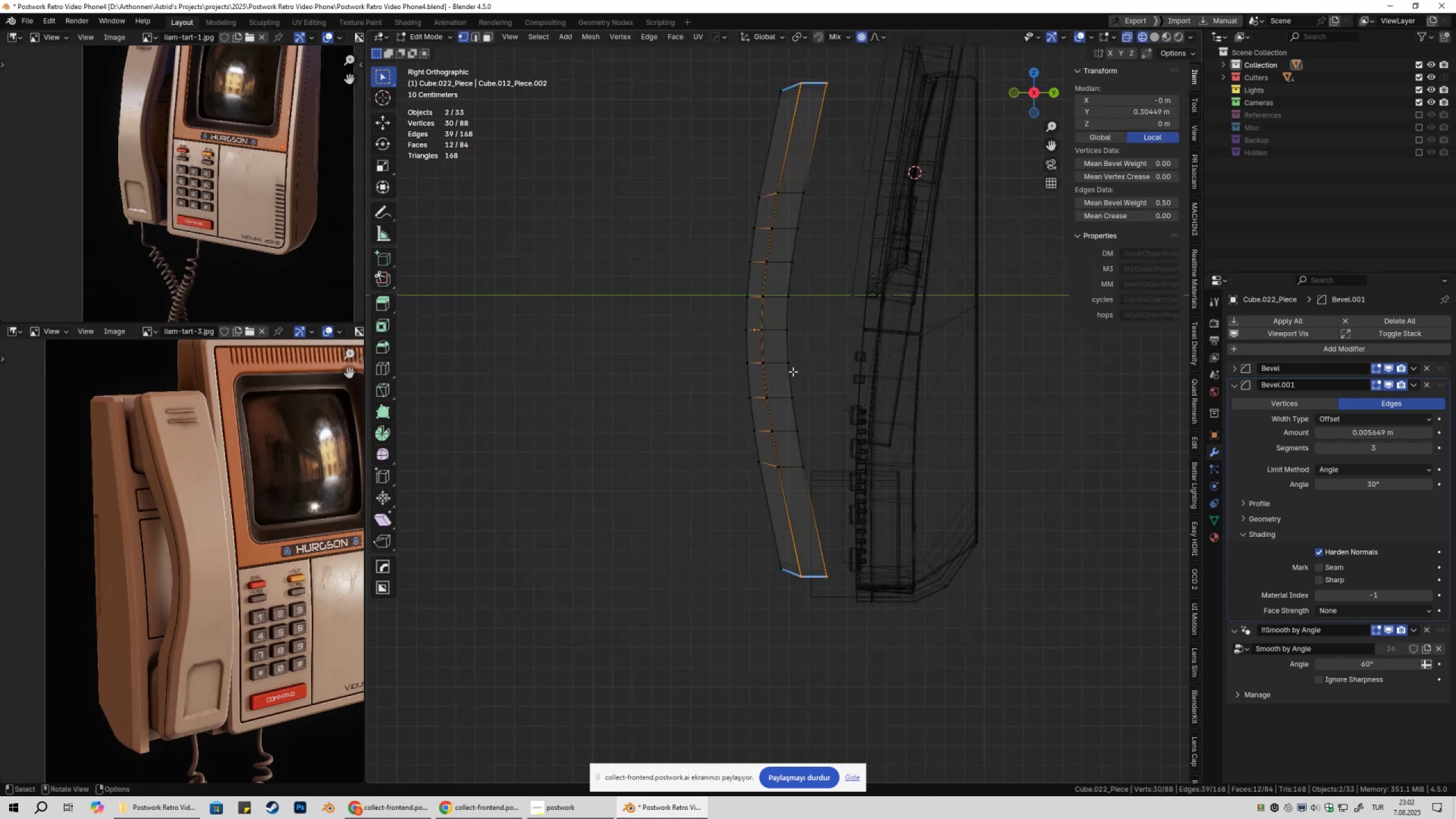 
left_click_drag(start_coordinate=[688, 162], to_coordinate=[871, 535])
 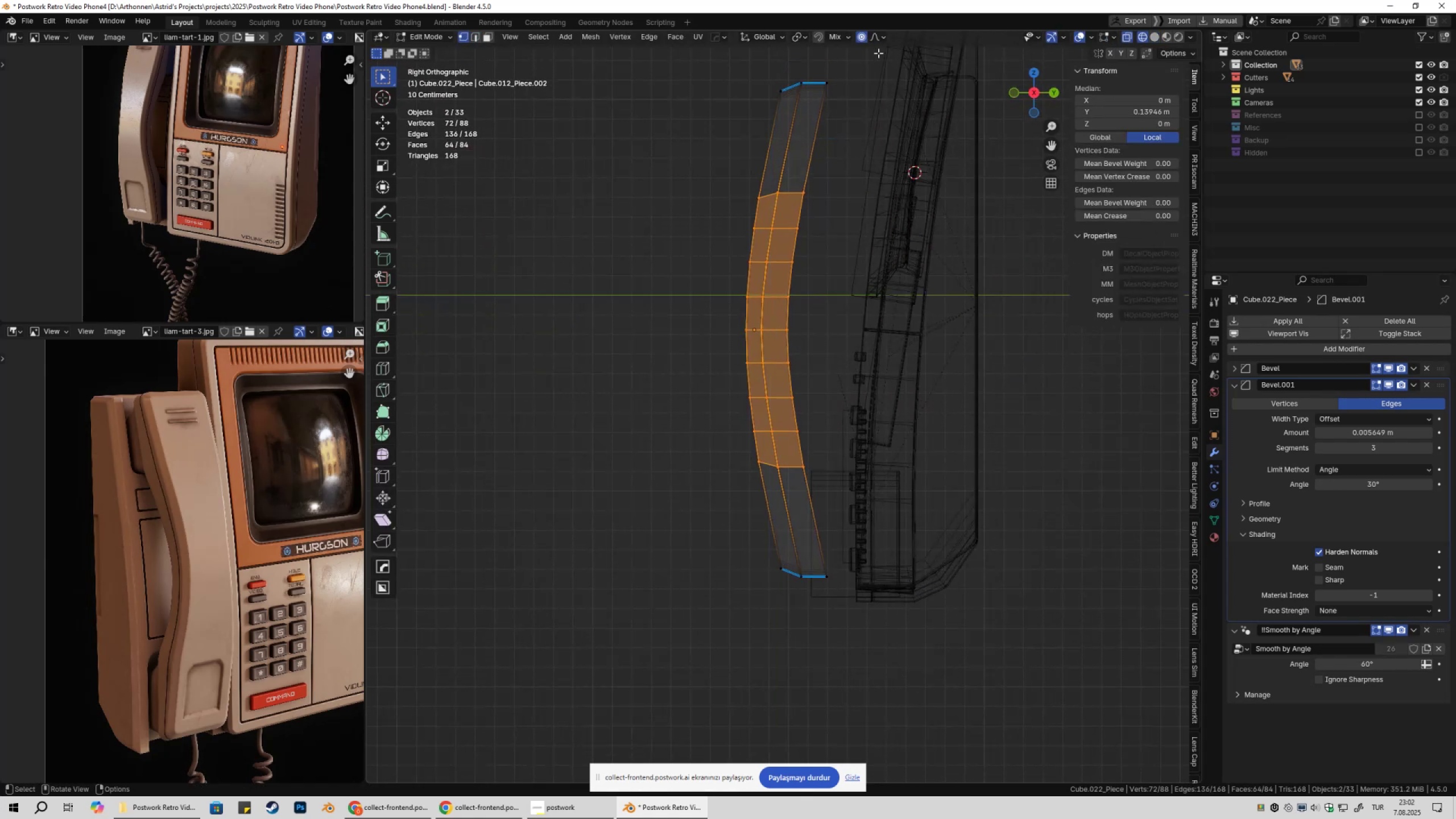 
left_click([859, 36])
 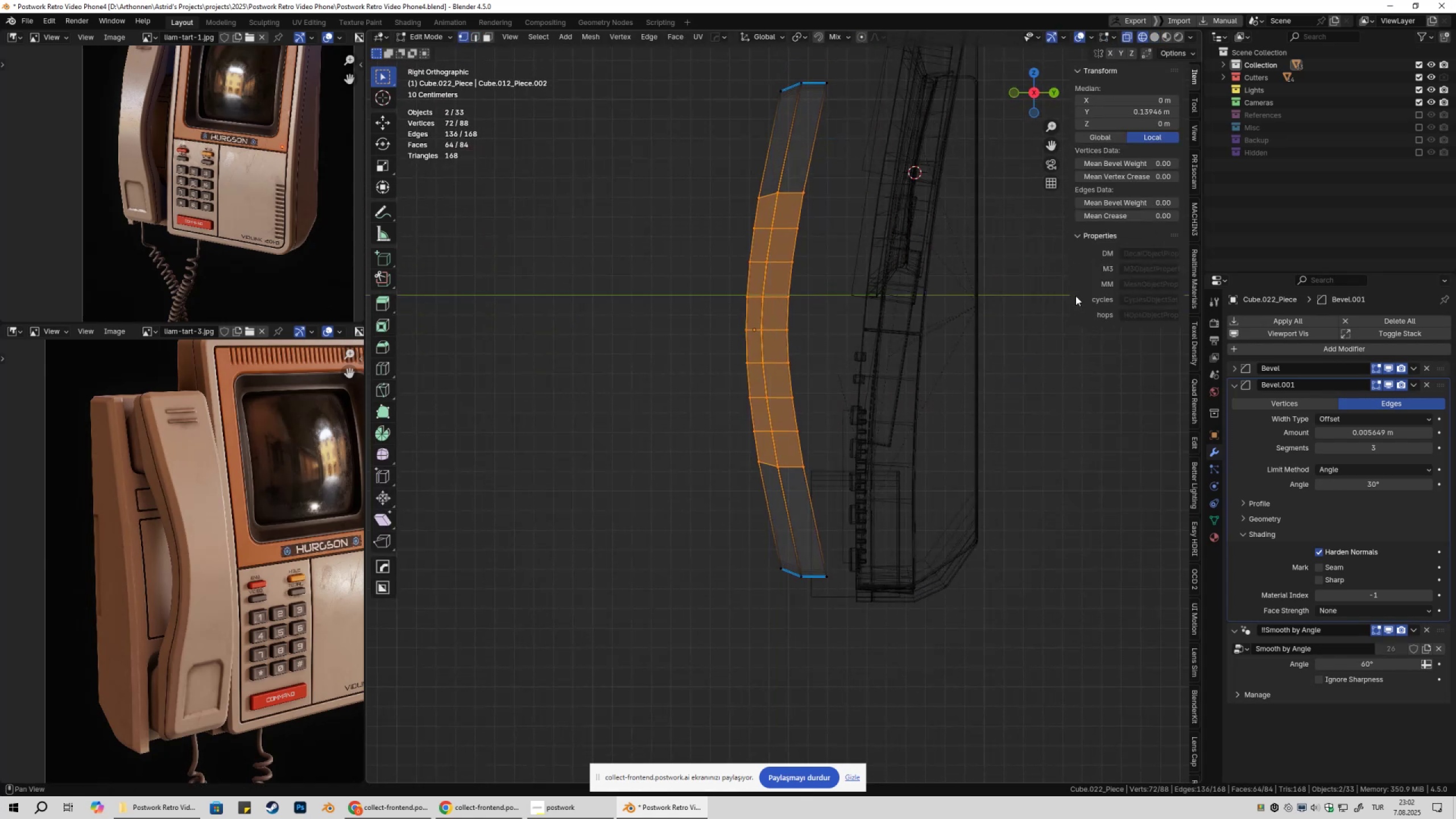 
type(szsz)
key(Escape)
type(szz)
 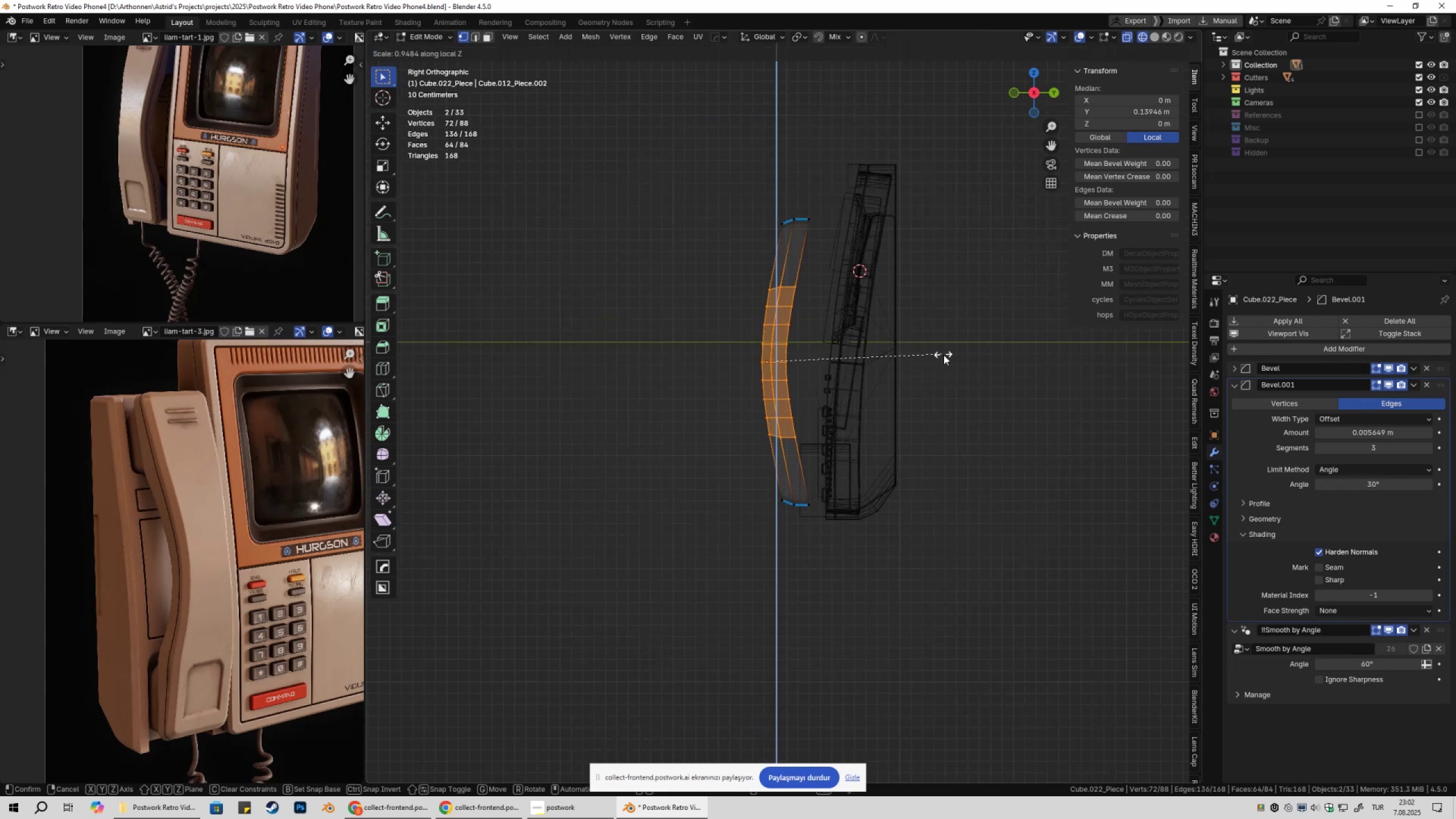 
scroll: coordinate [865, 329], scroll_direction: down, amount: 3.0
 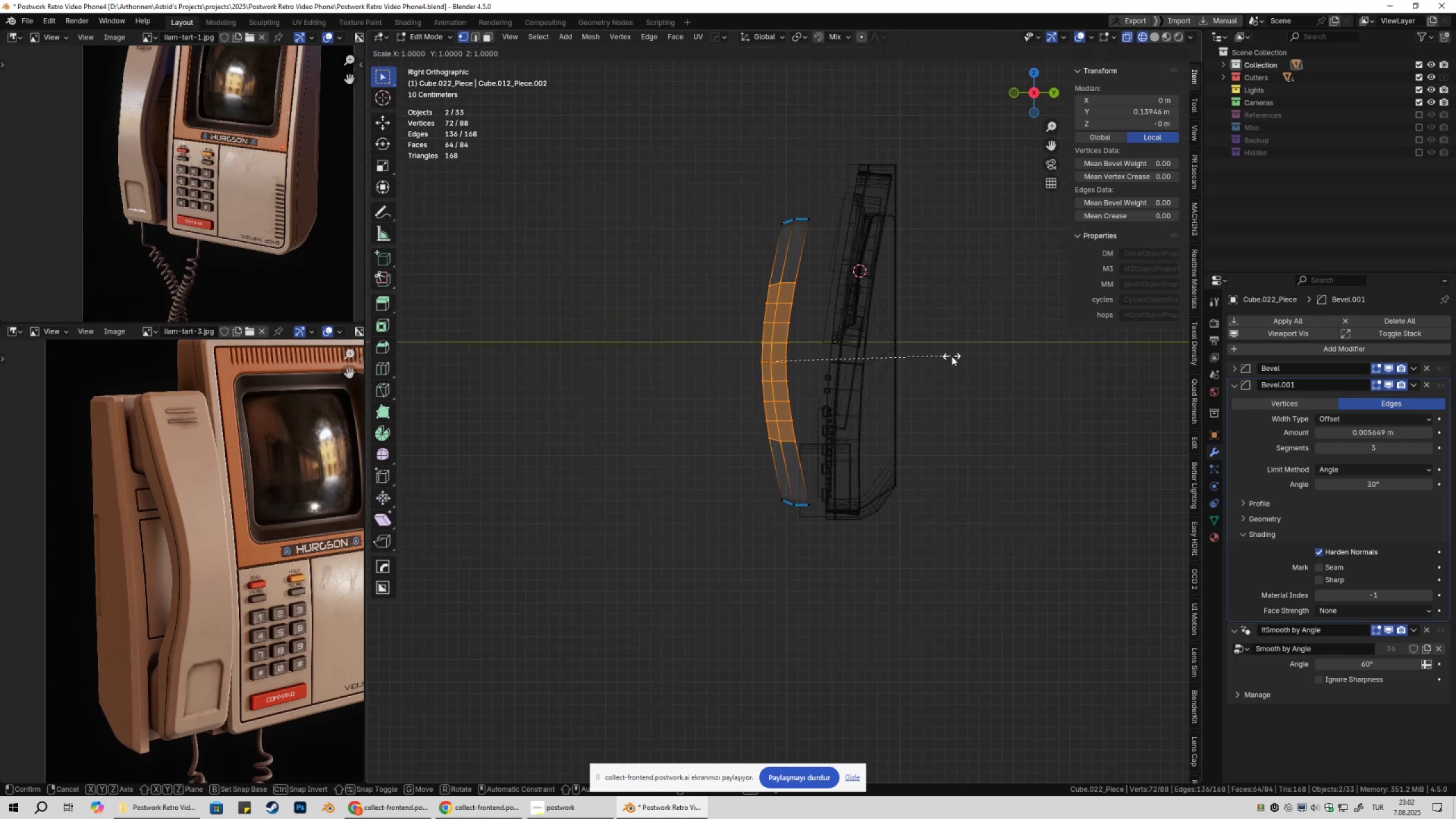 
left_click([941, 355])
 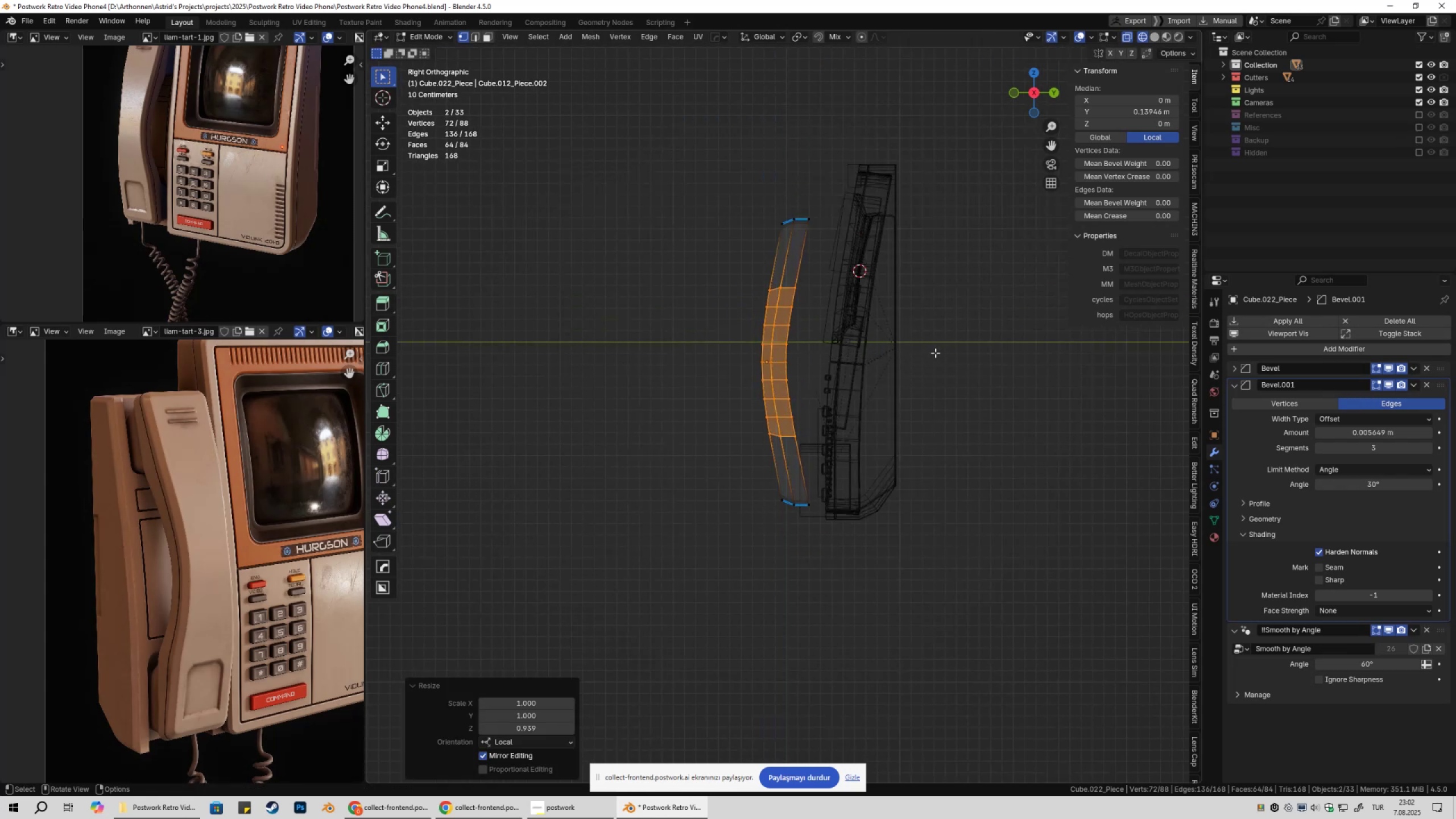 
key(Tab)
 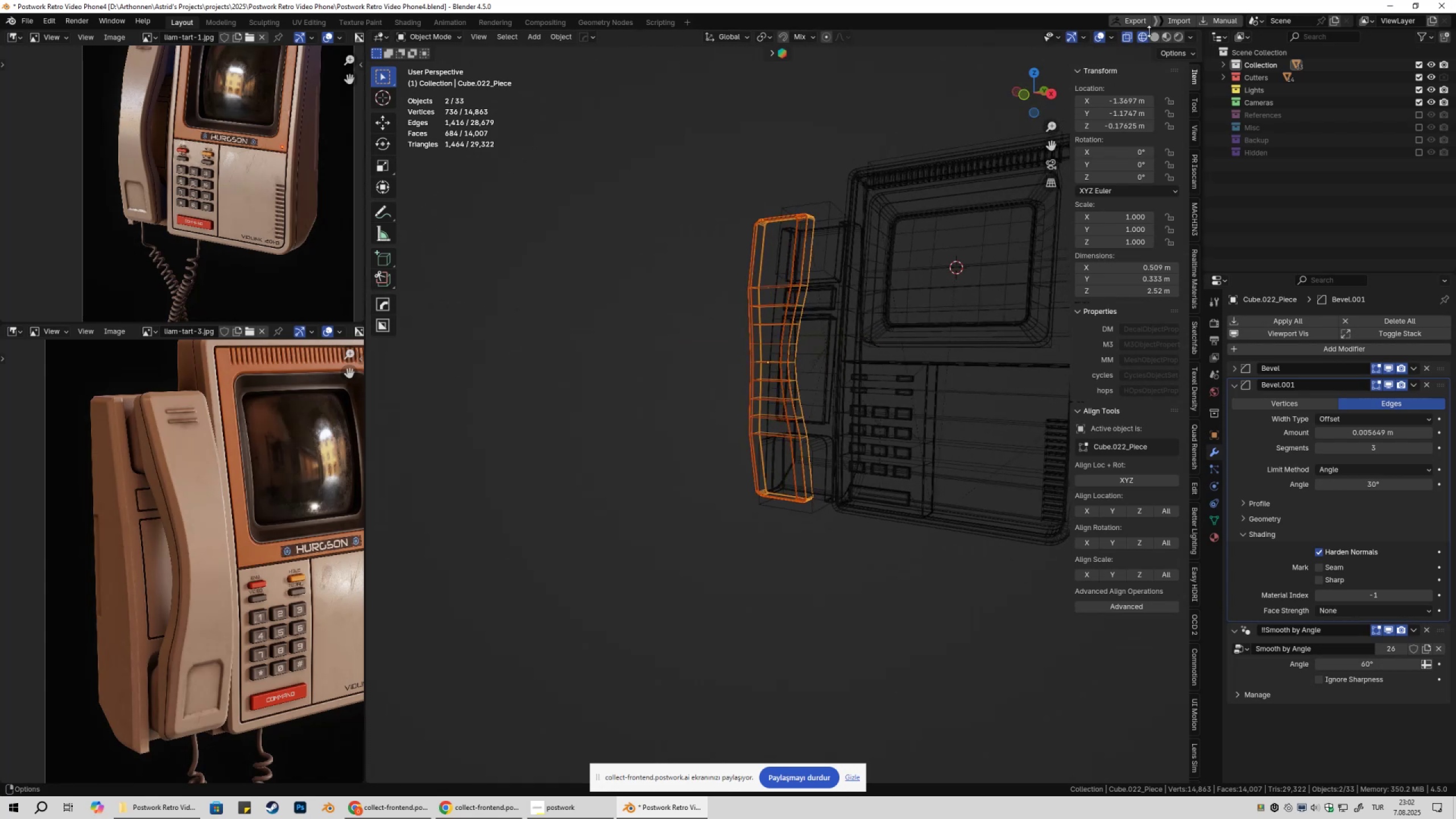 
left_click([1152, 36])
 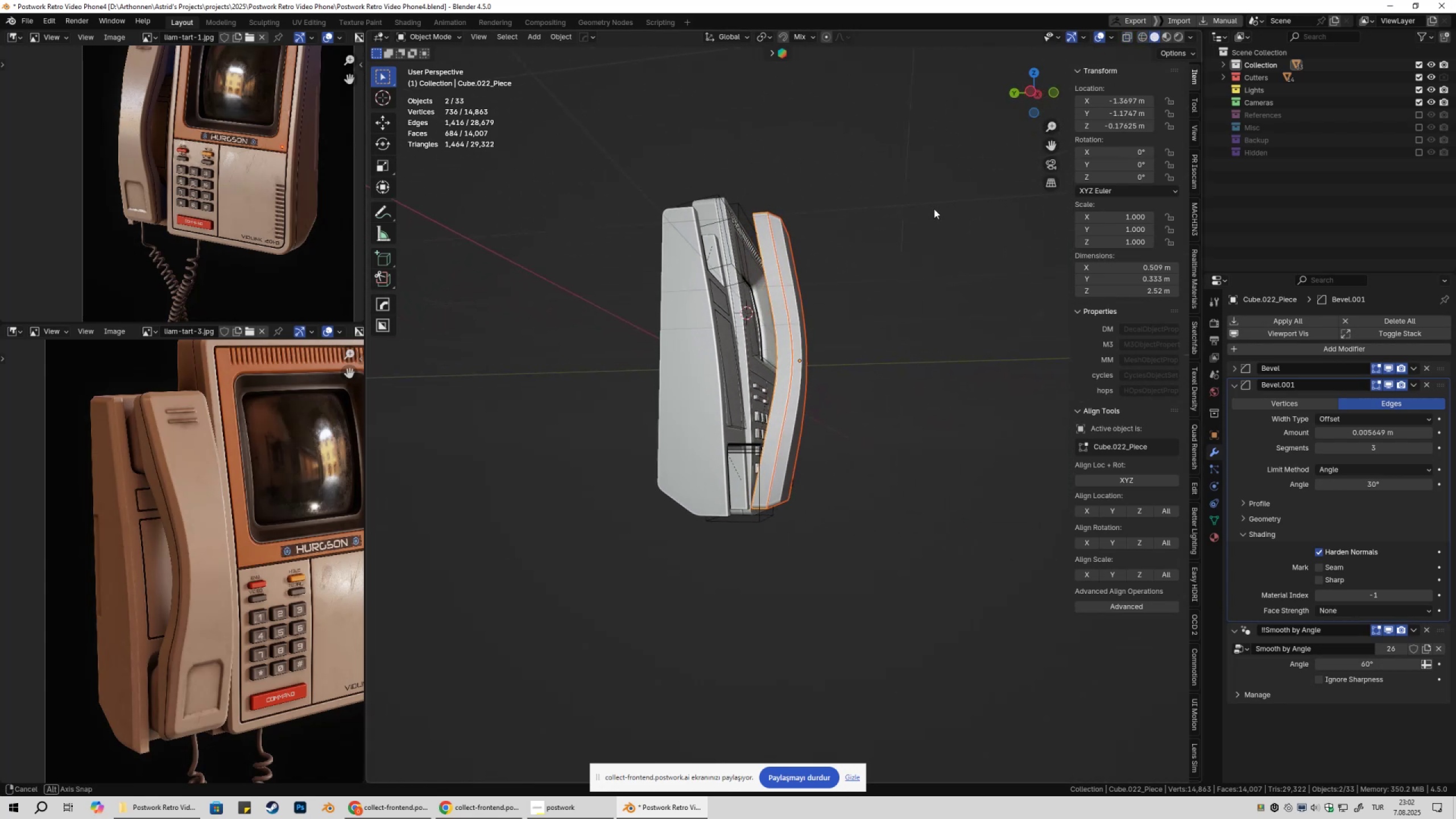 
scroll: coordinate [918, 421], scroll_direction: up, amount: 6.0
 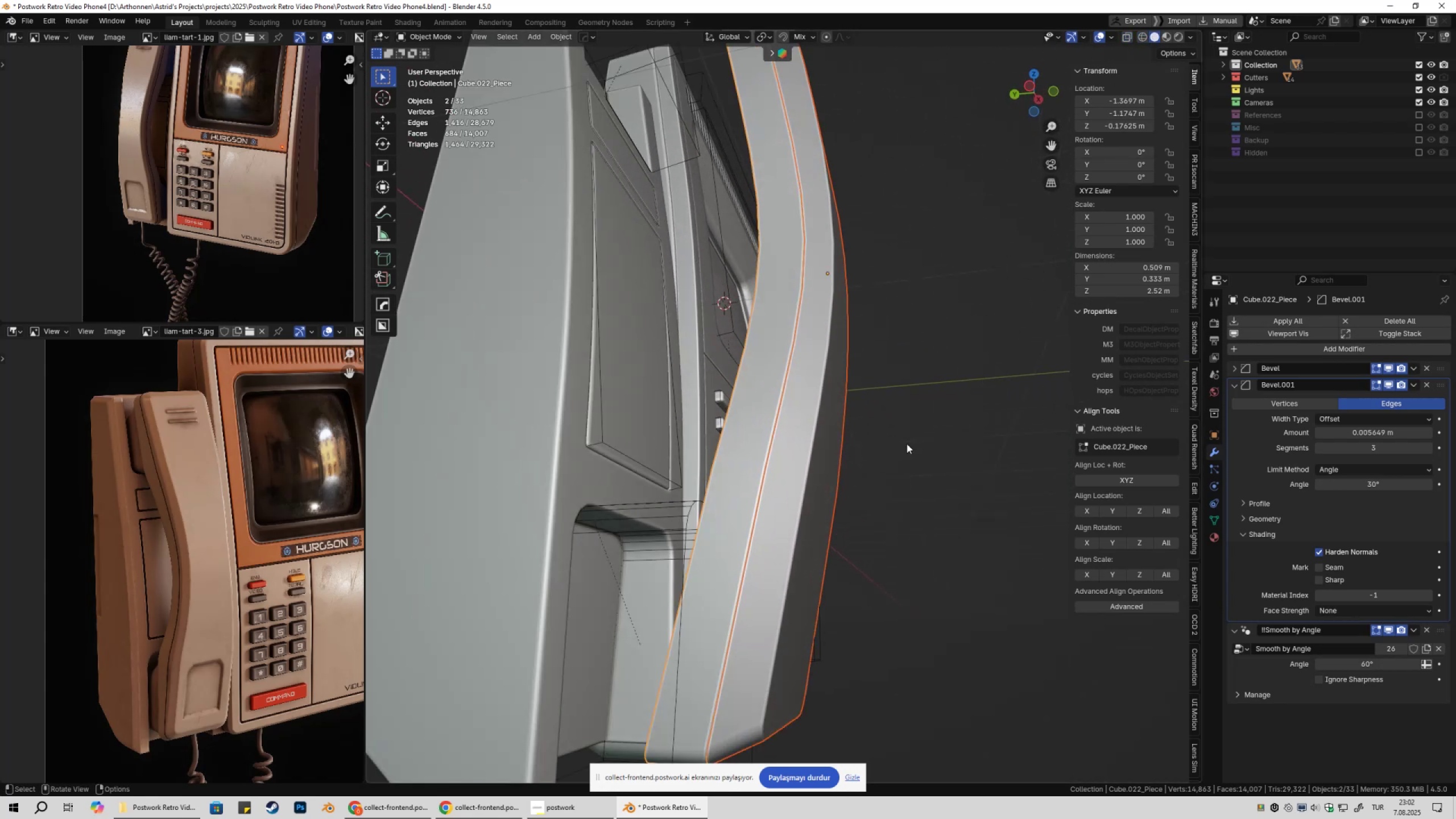 
key(Shift+ShiftLeft)
 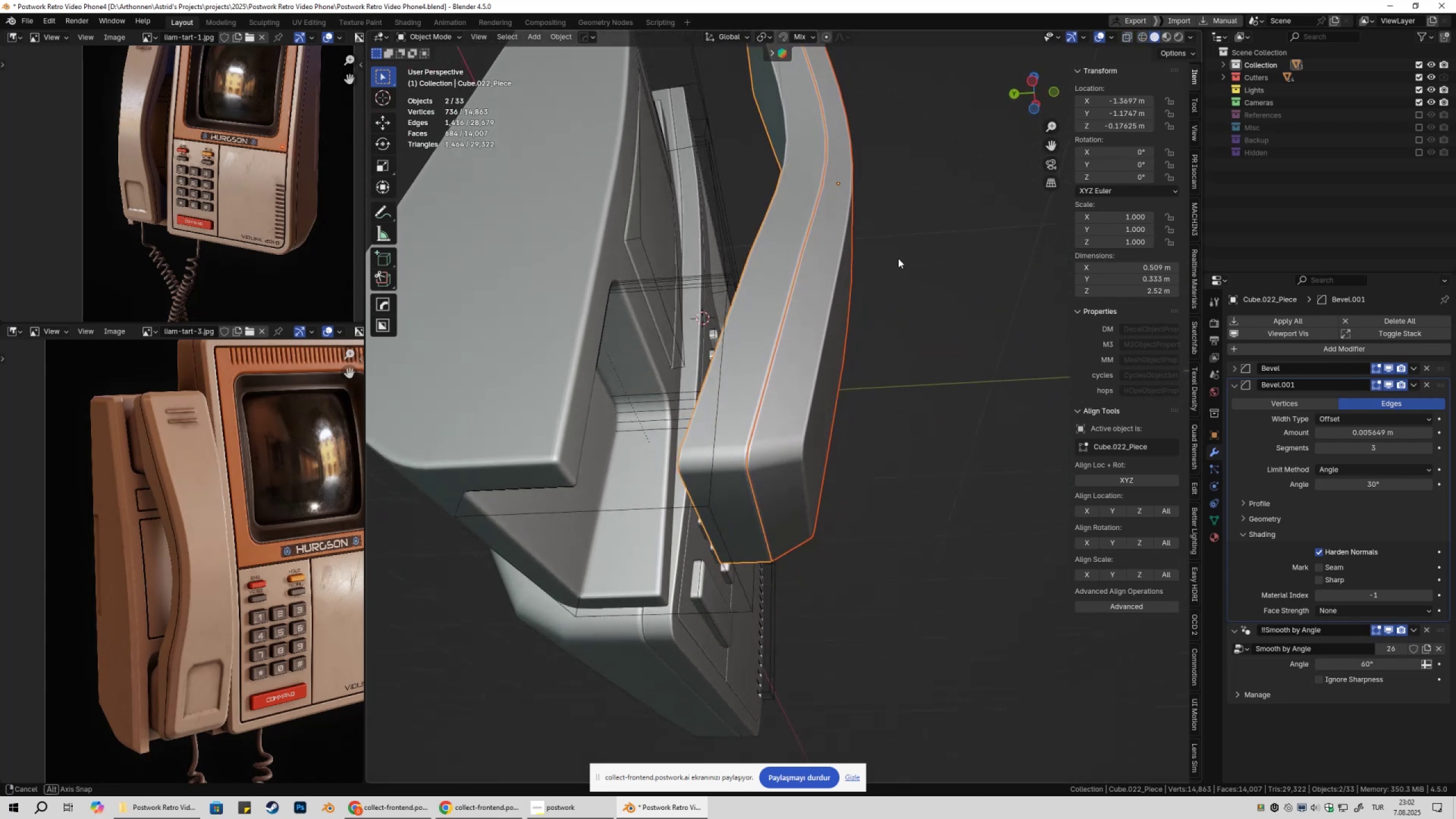 
left_click([898, 258])
 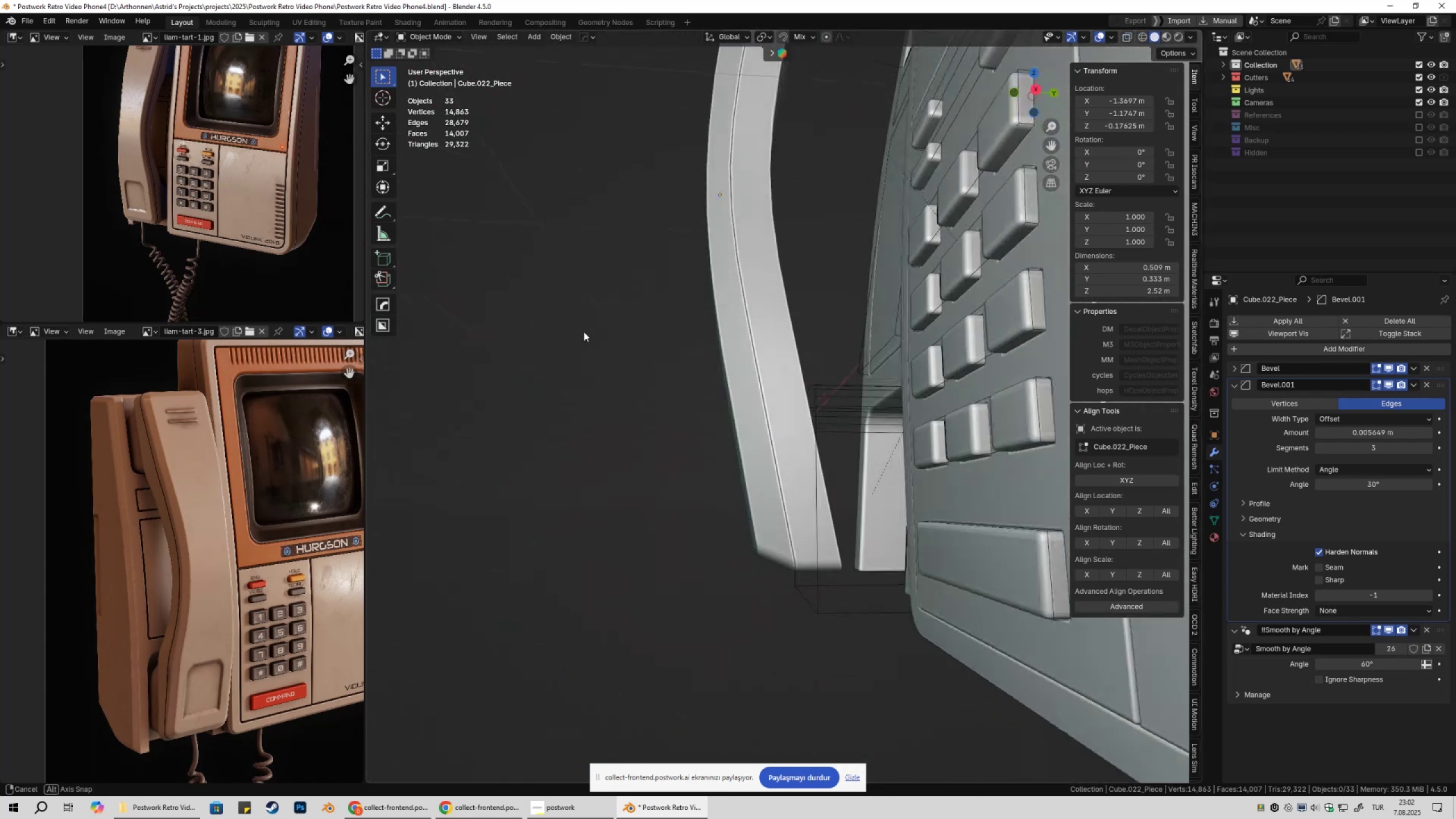 
key(Shift+ShiftLeft)
 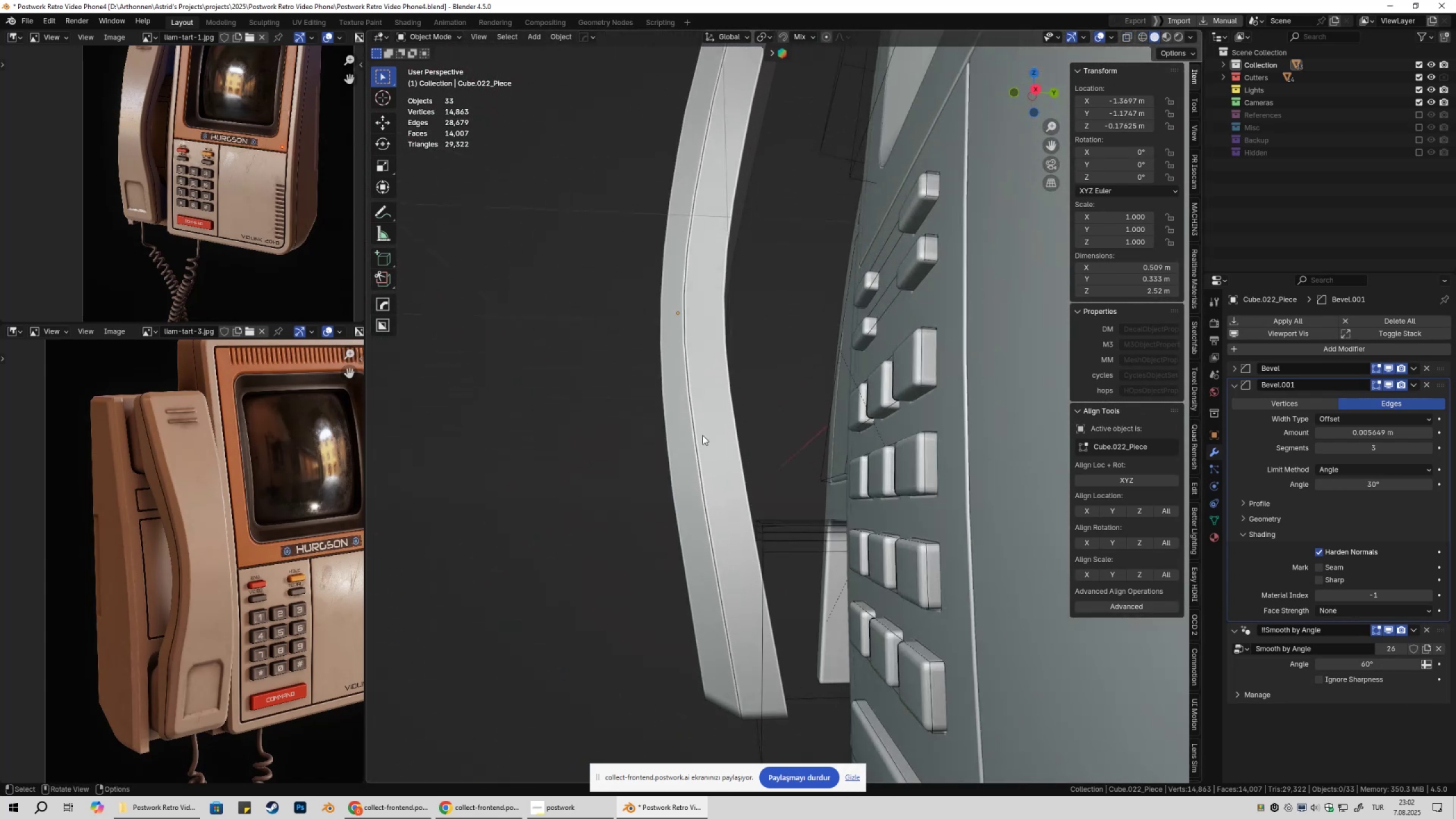 
scroll: coordinate [693, 450], scroll_direction: down, amount: 3.0
 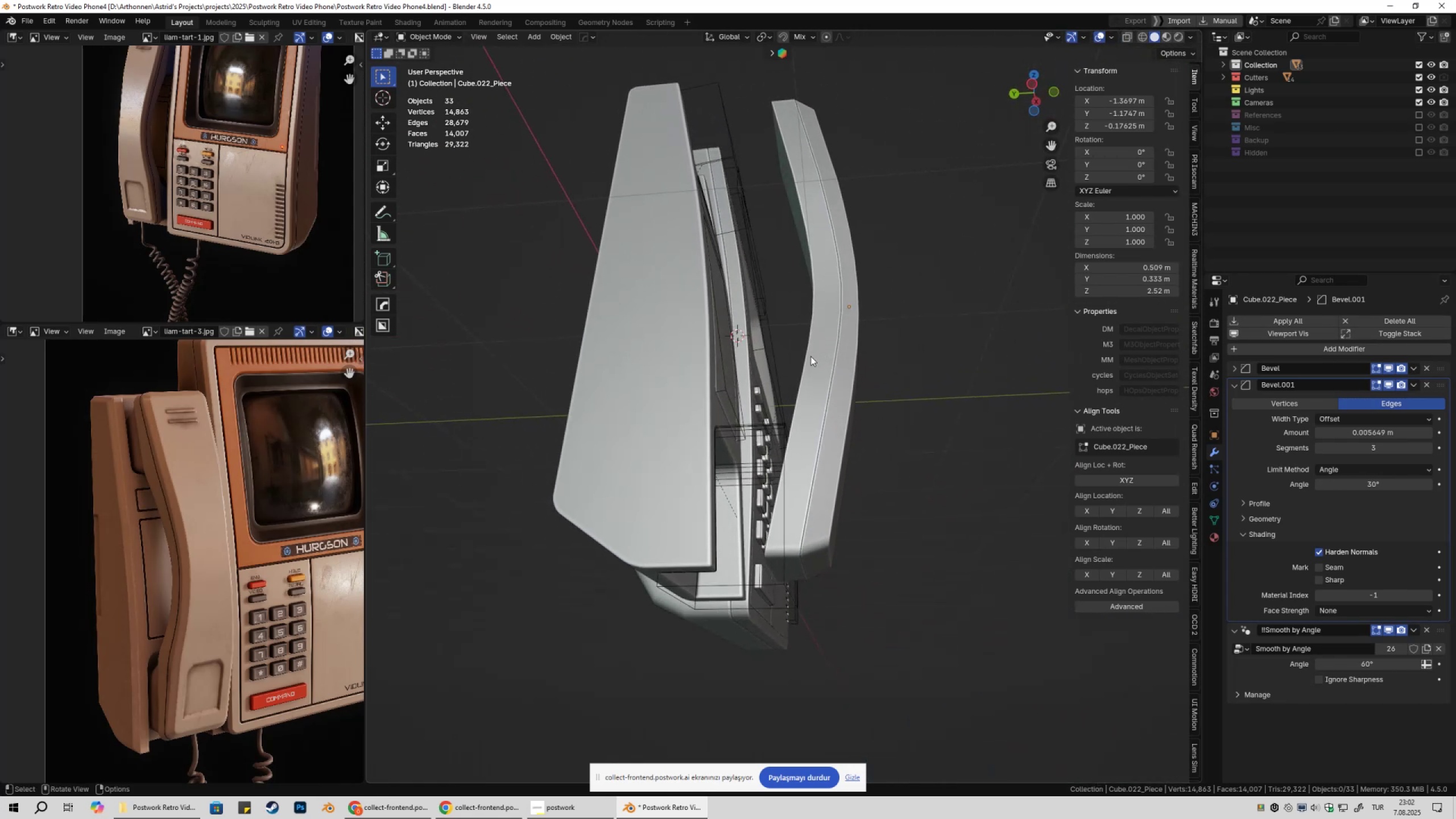 
wait(13.66)
 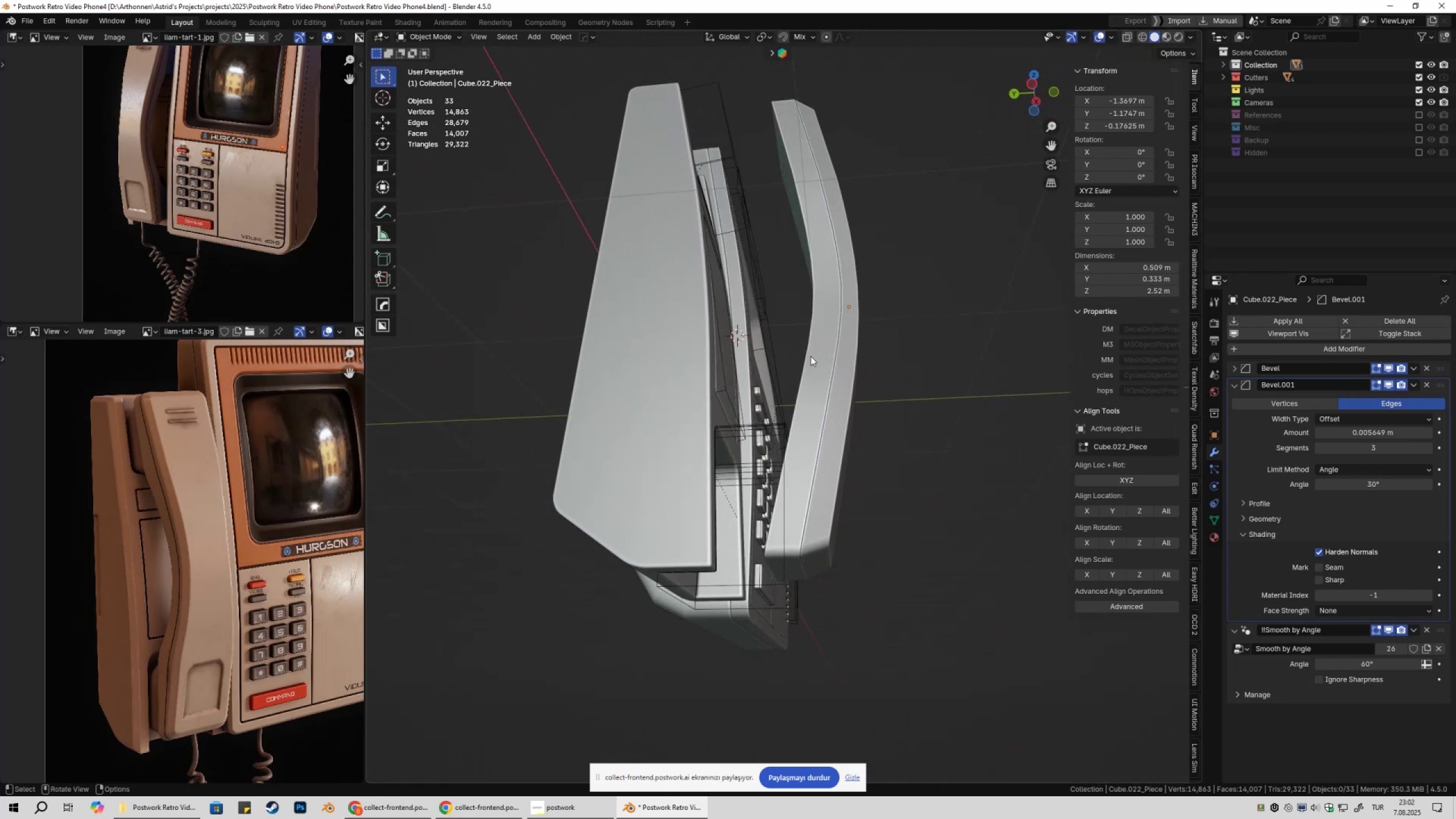 
key(Tab)
 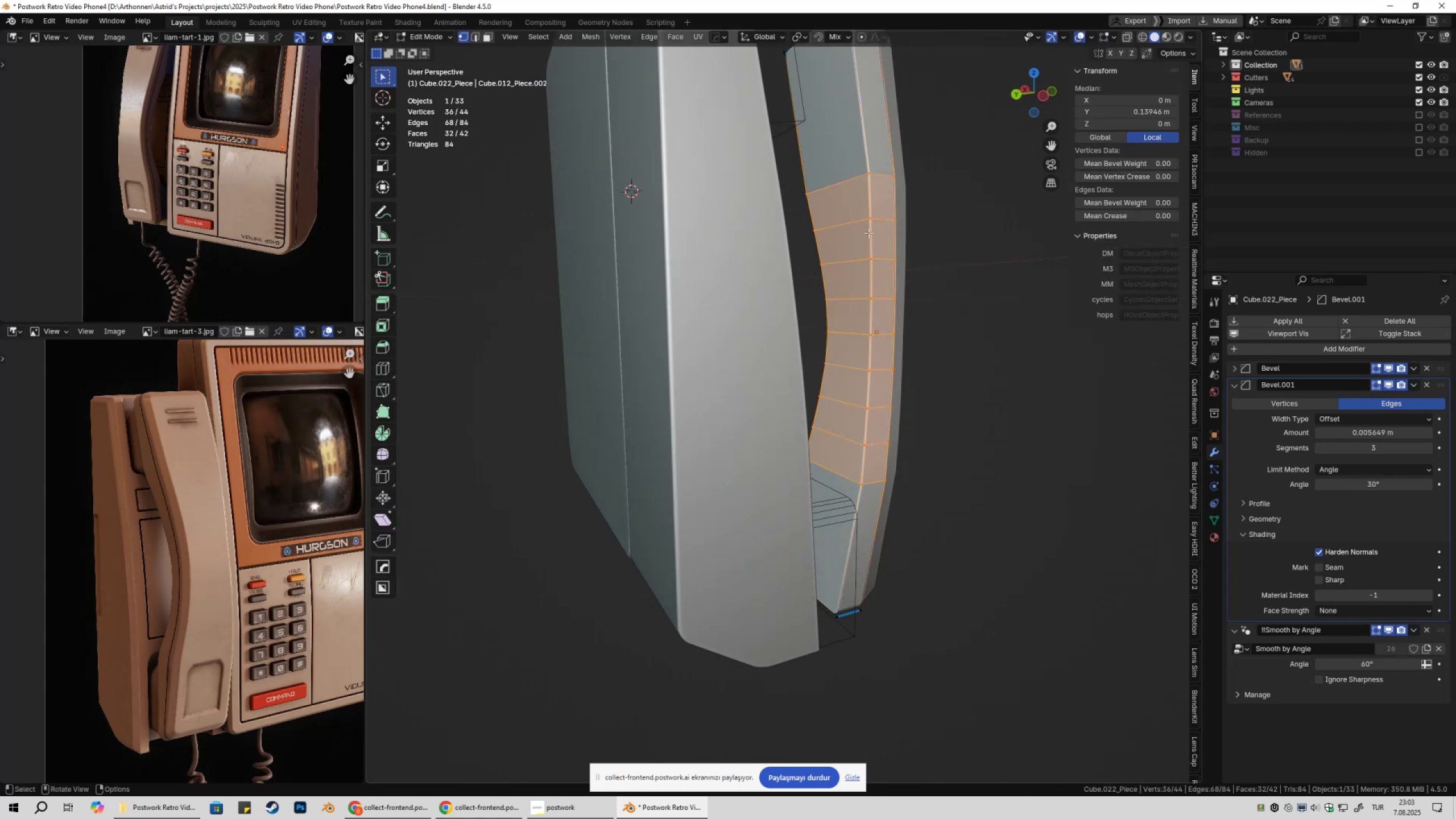 
key(3)
 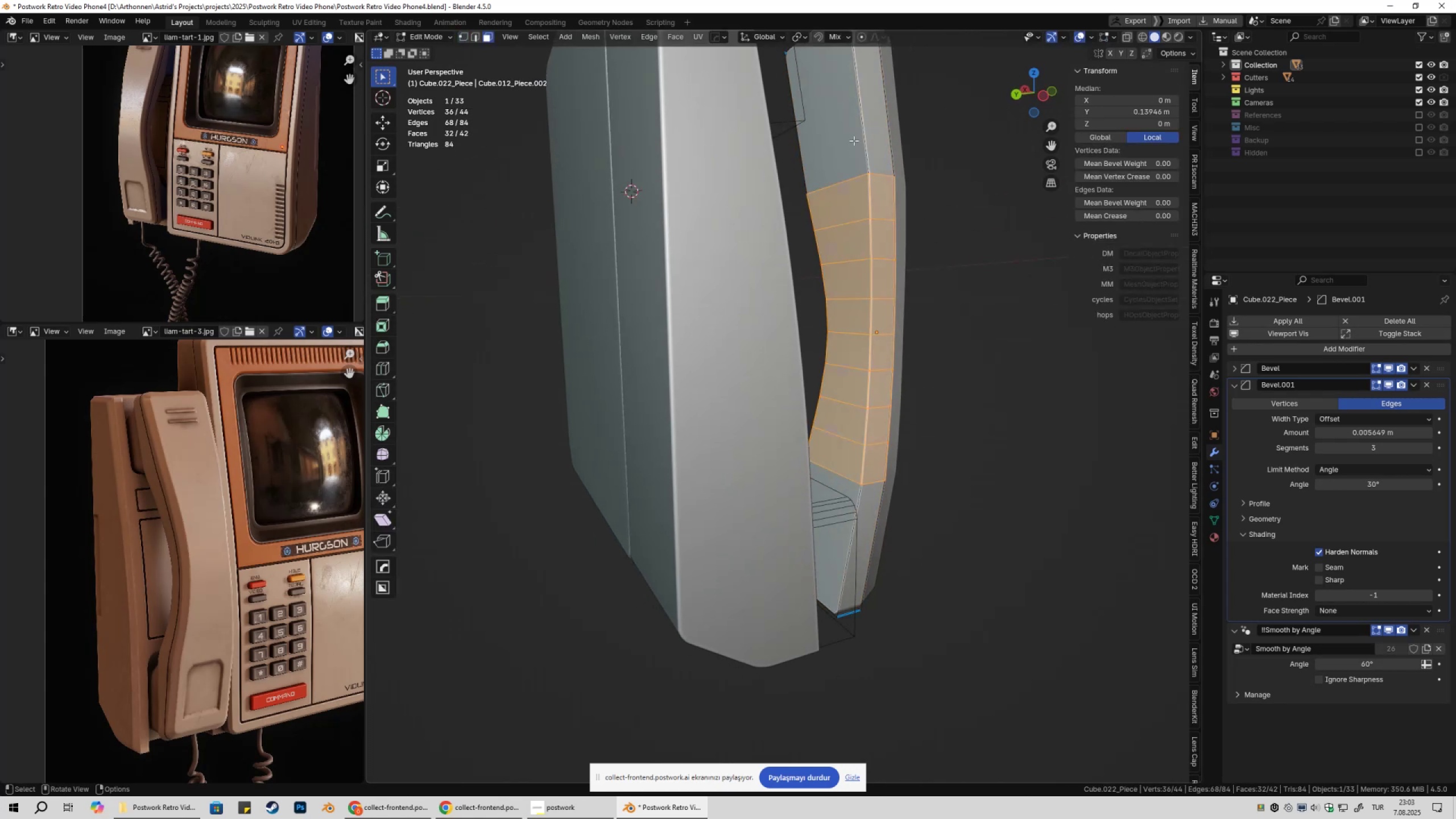 
left_click([854, 140])
 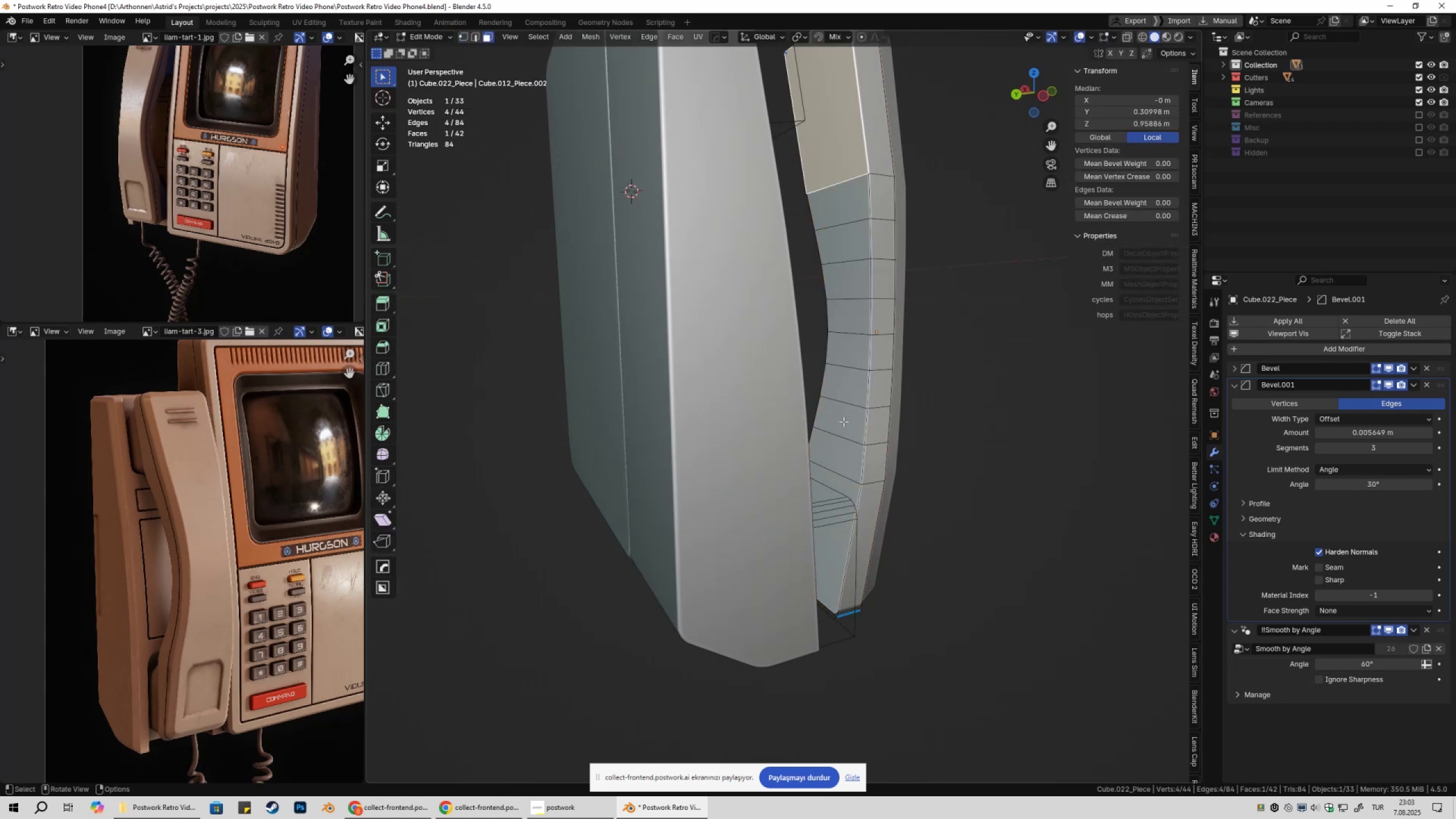 
hold_key(key=ControlLeft, duration=0.43)
left_click([830, 507])
 